 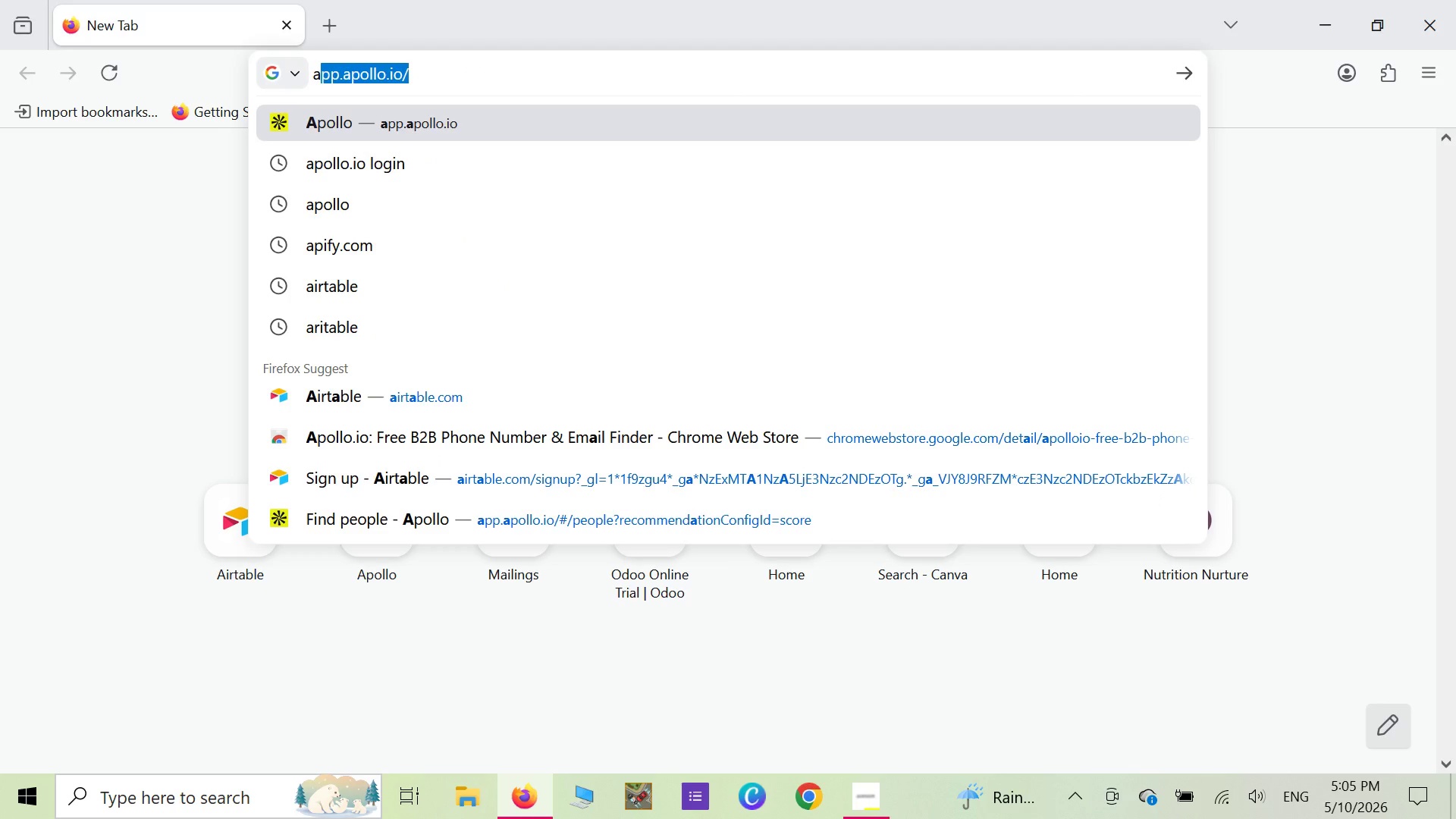 
left_click([405, 124])
 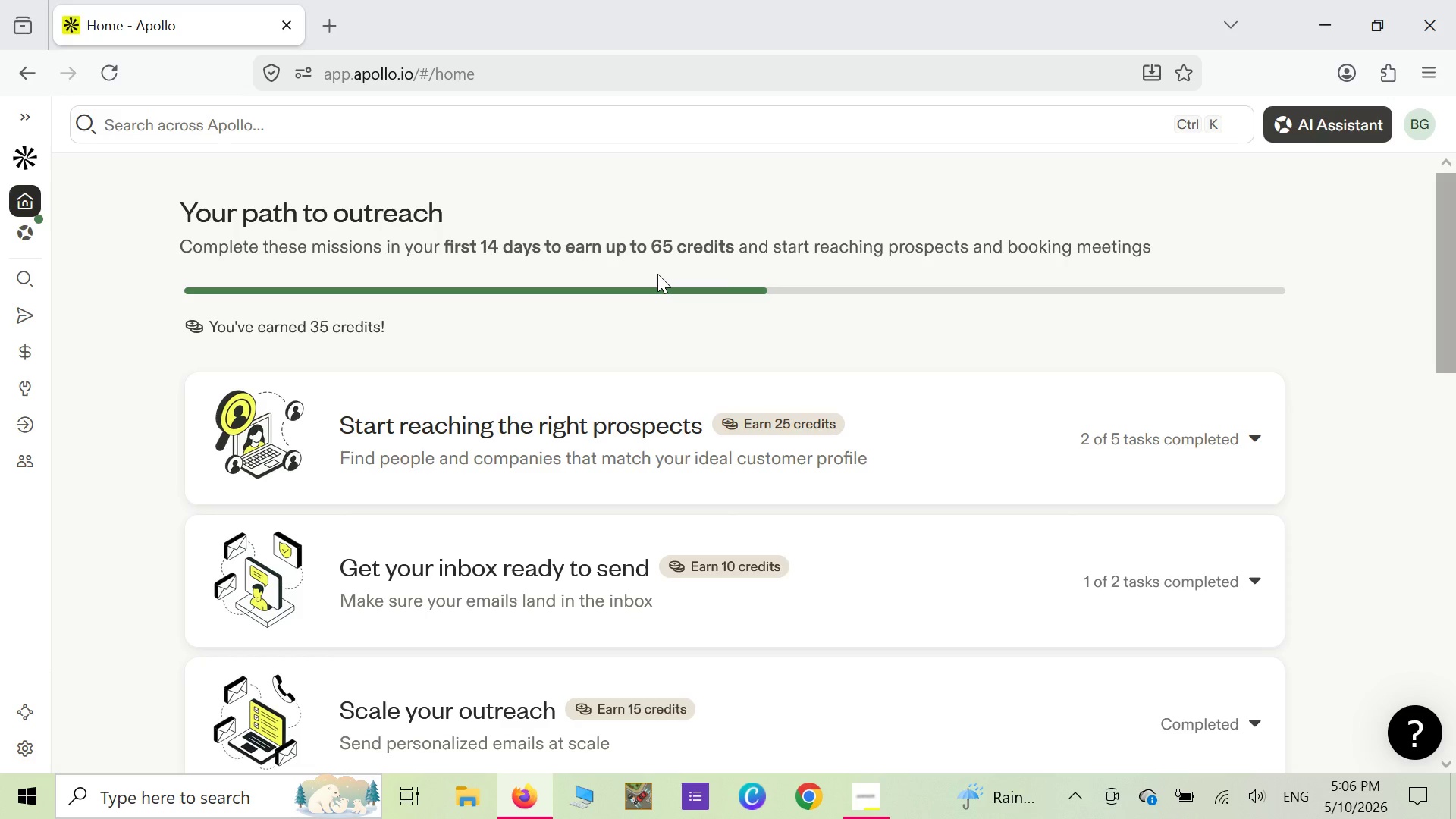 
wait(77.91)
 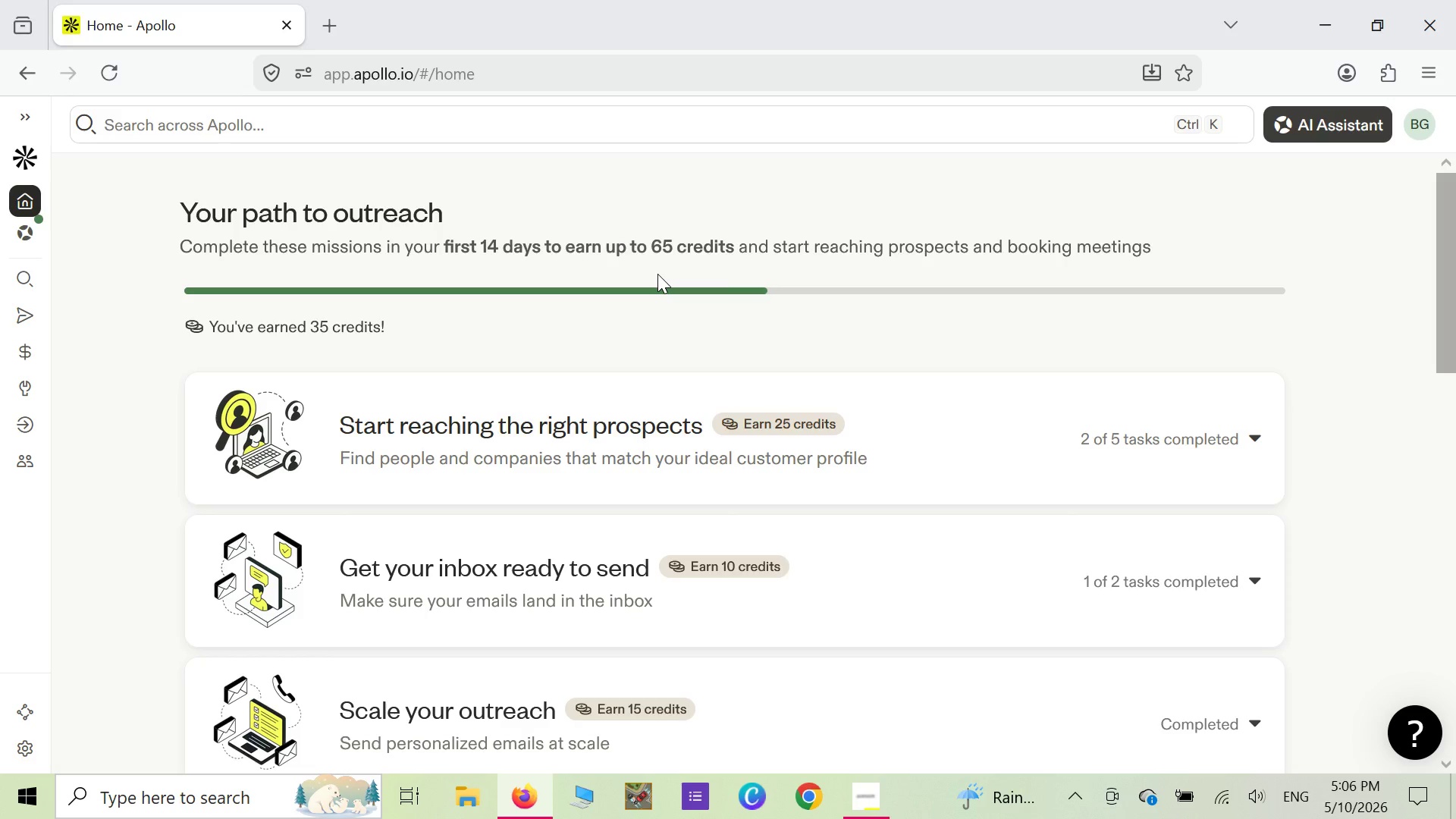 
left_click([31, 278])
 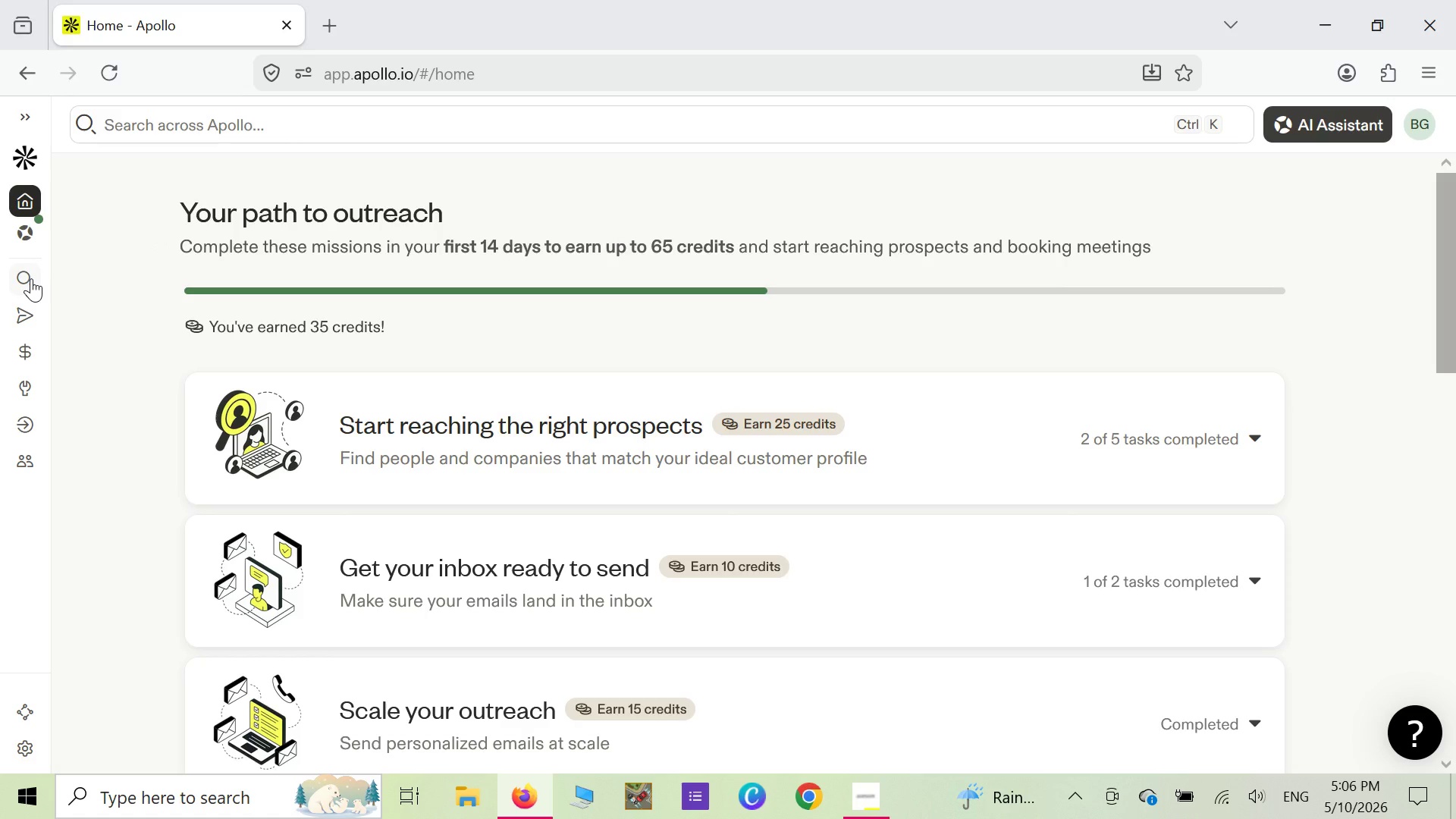 
wait(20.09)
 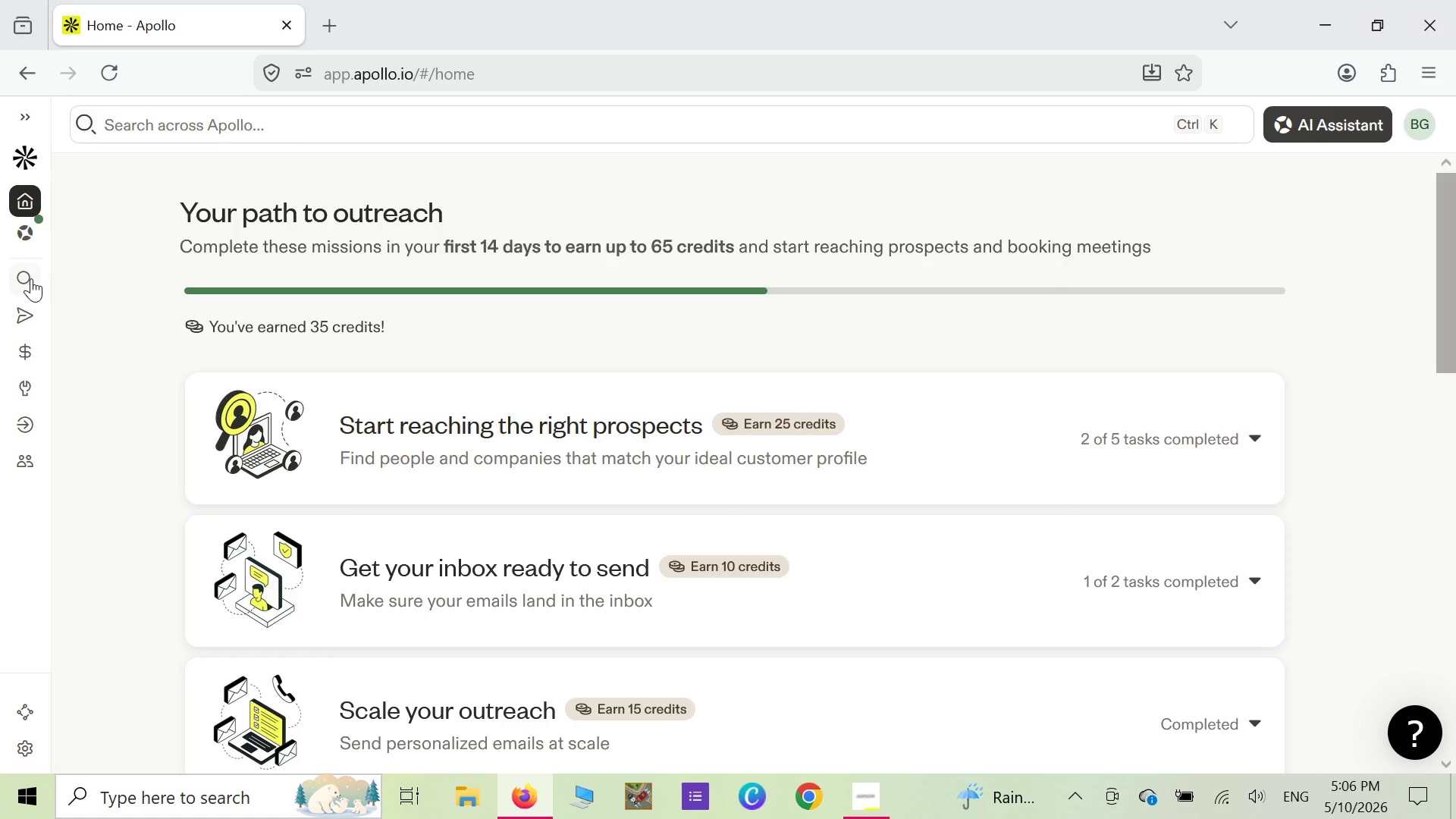 
scroll: coordinate [398, 447], scroll_direction: down, amount: 2.0
 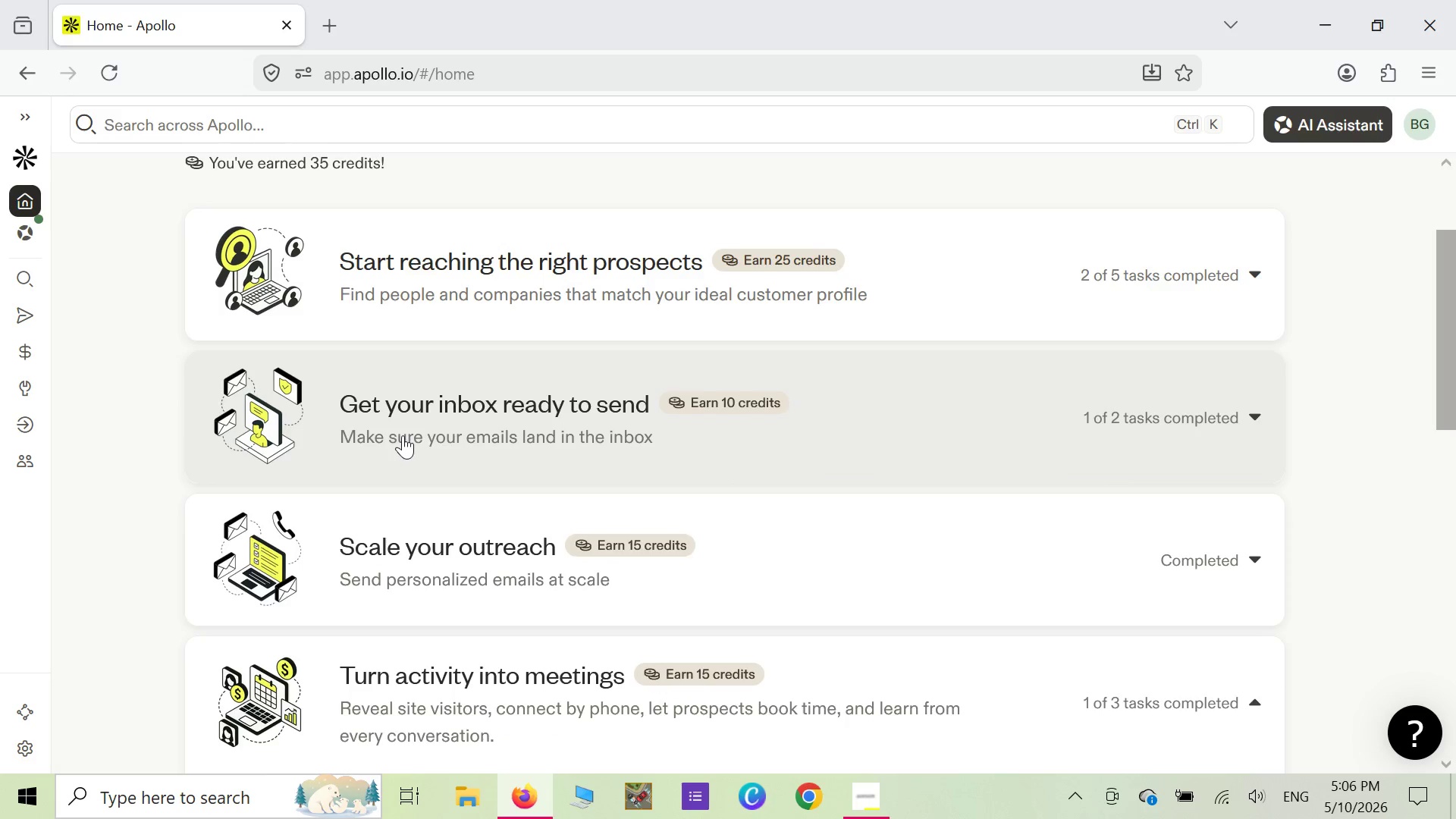 
scroll: coordinate [400, 431], scroll_direction: up, amount: 5.0
 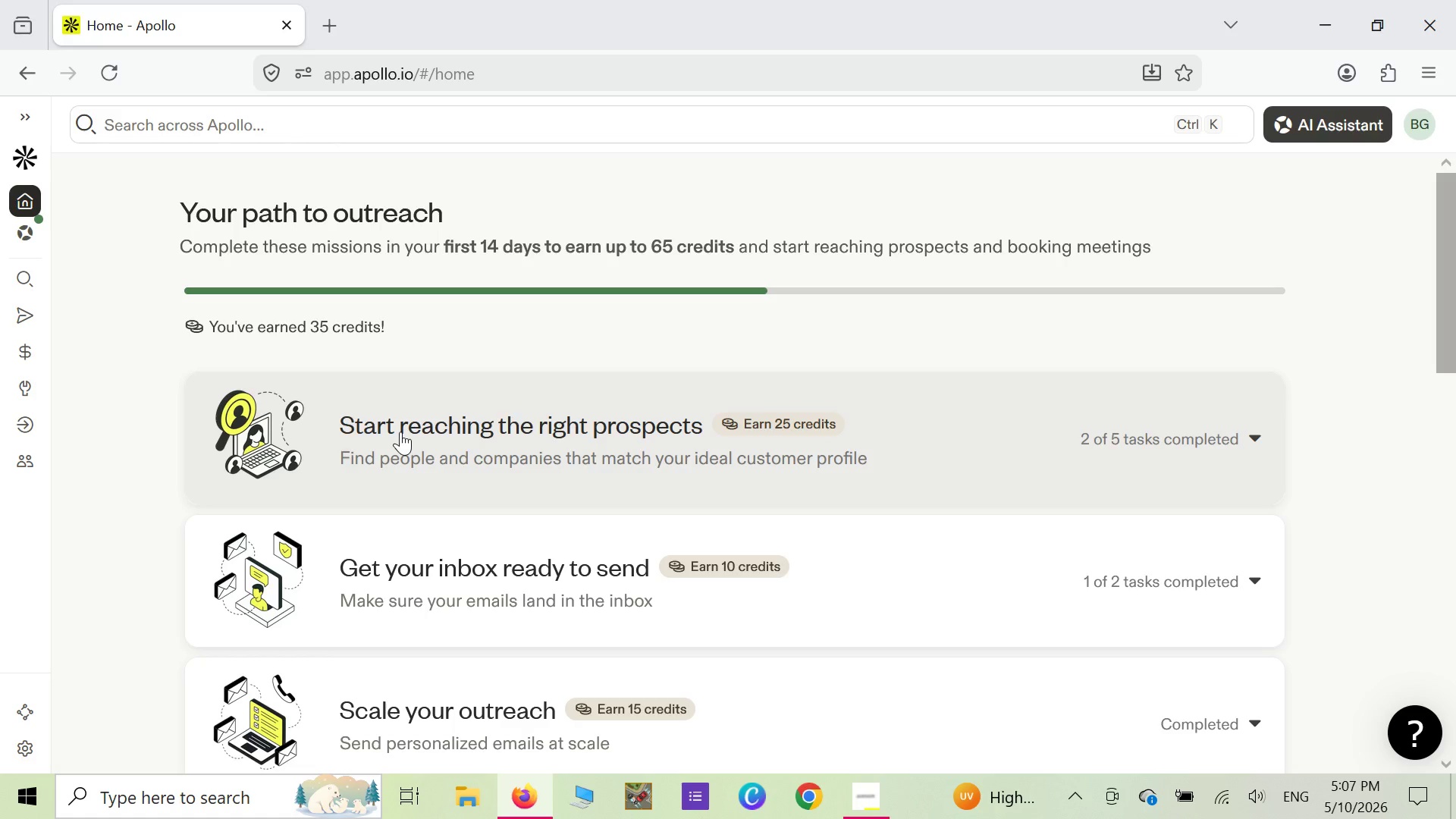 
wait(33.88)
 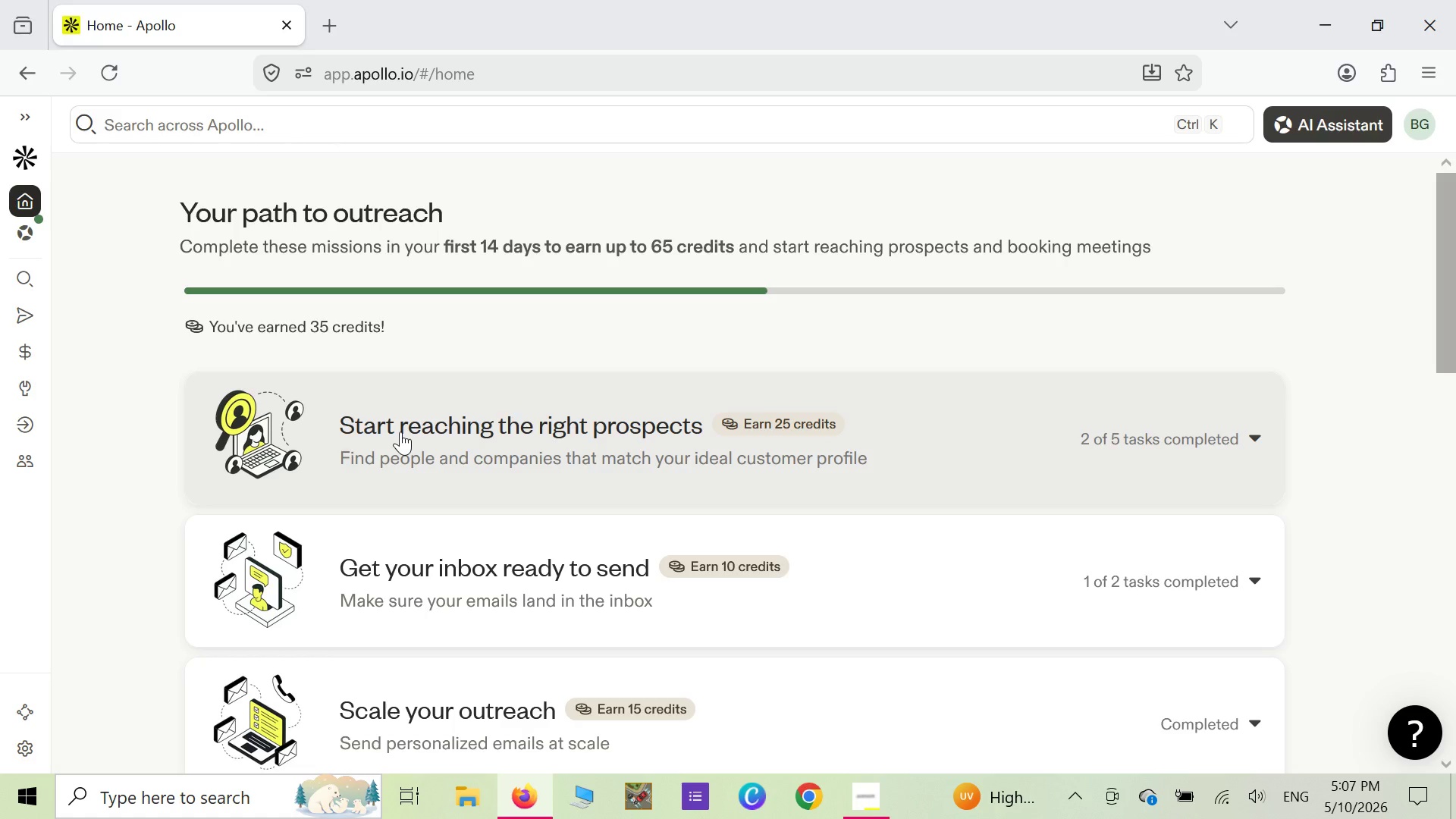 
scroll: coordinate [124, 61], scroll_direction: down, amount: 2.0
 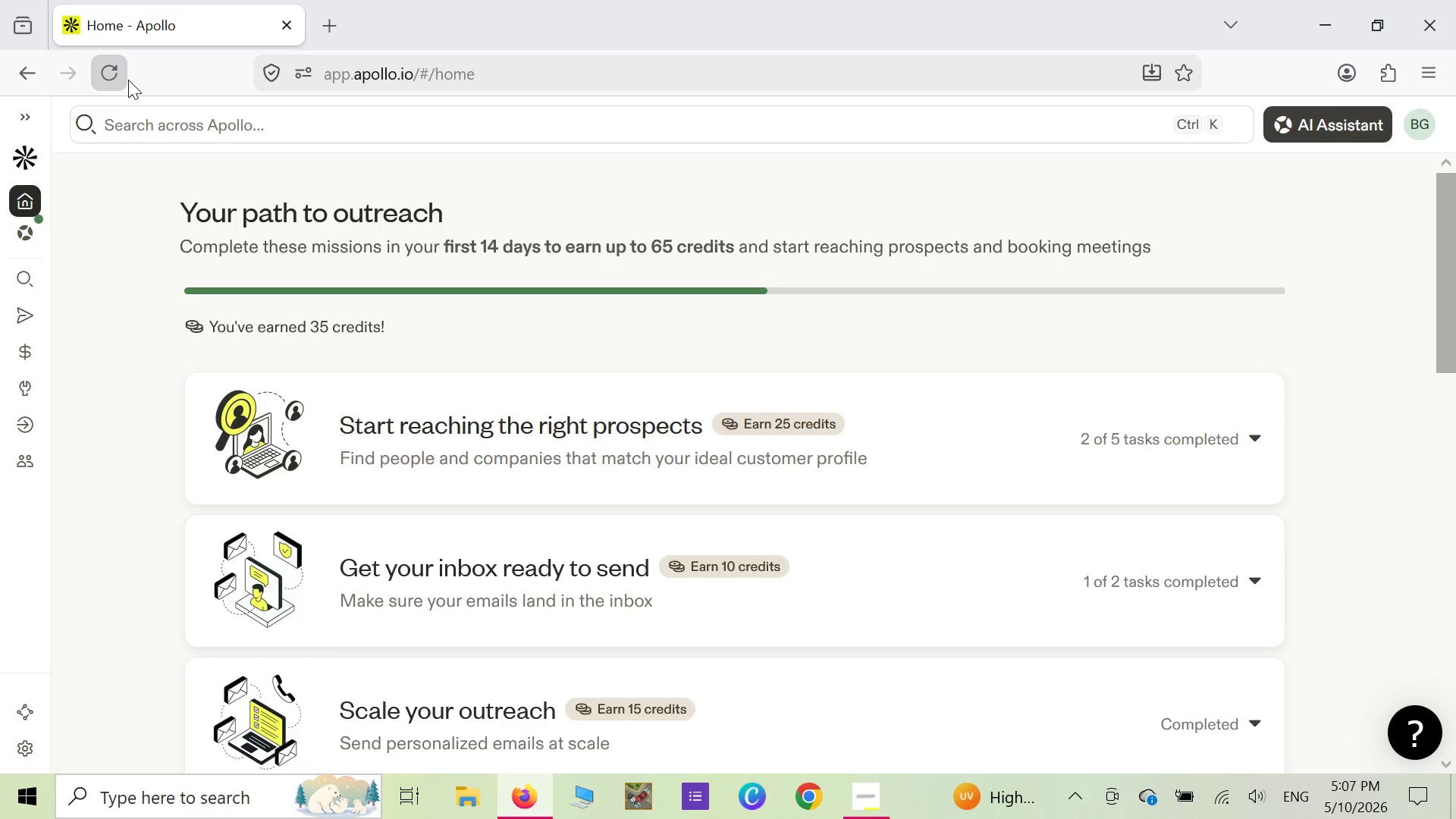 
scroll: coordinate [128, 84], scroll_direction: up, amount: 4.0
 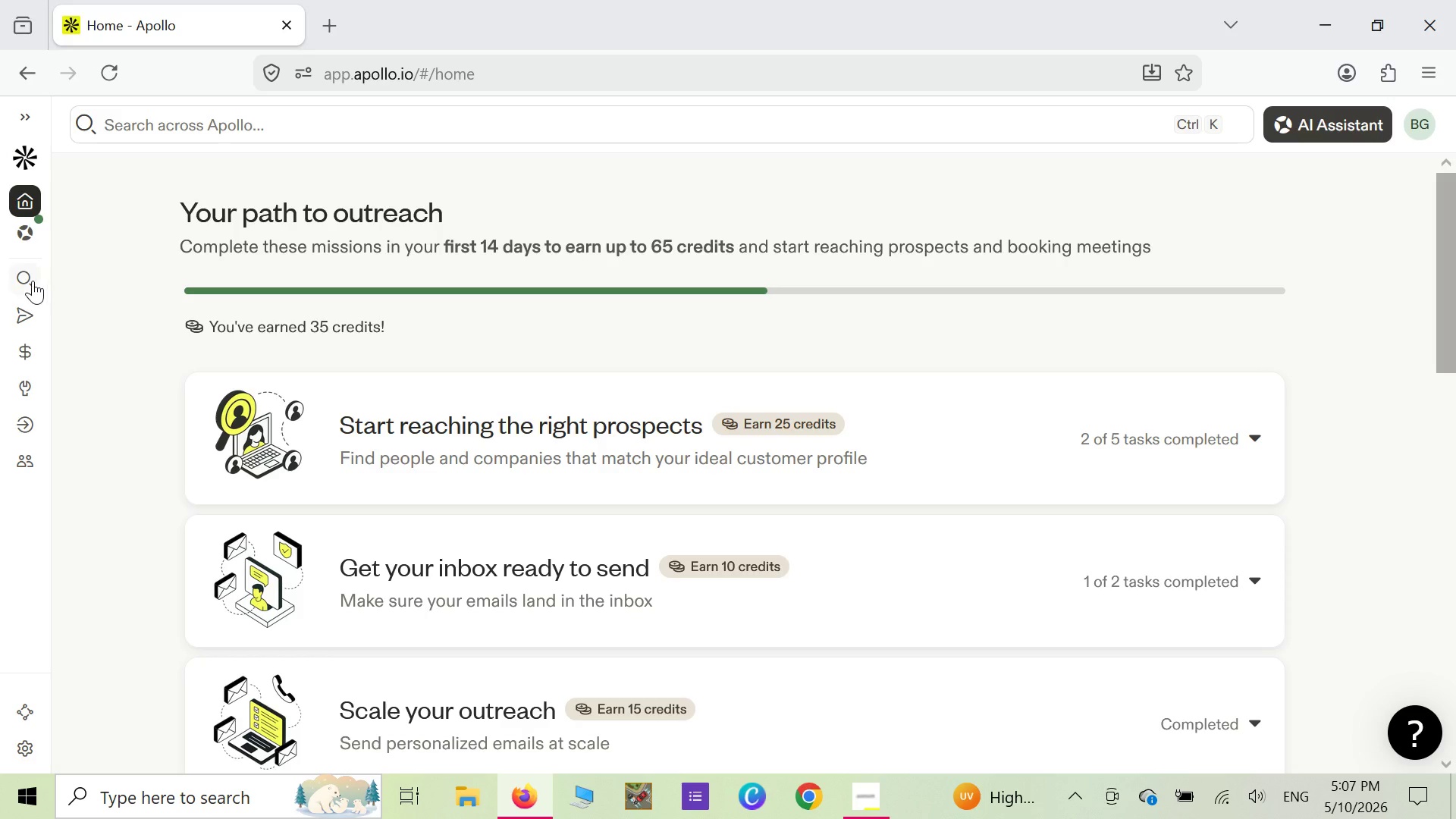 
left_click([28, 281])
 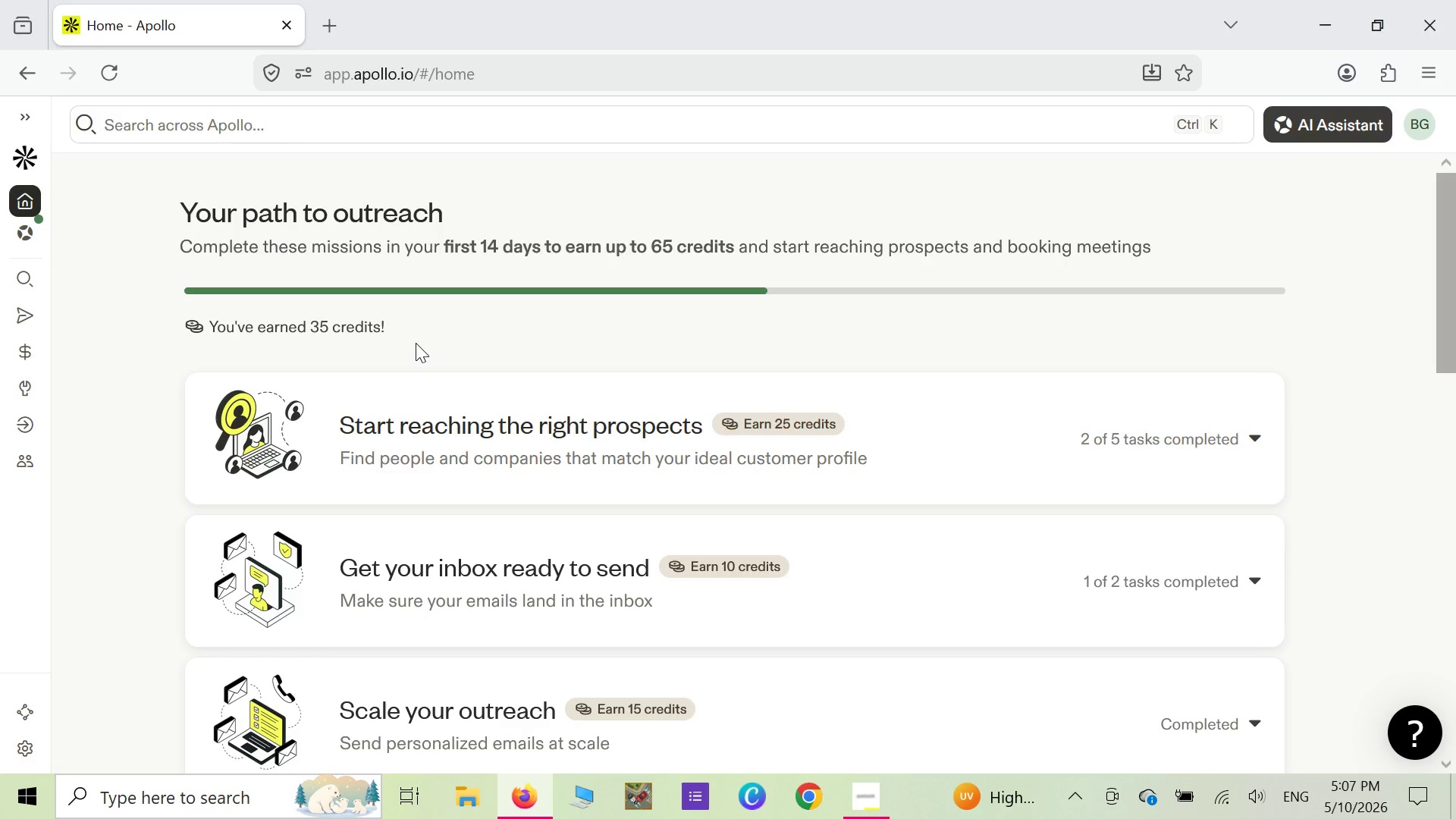 
wait(29.53)
 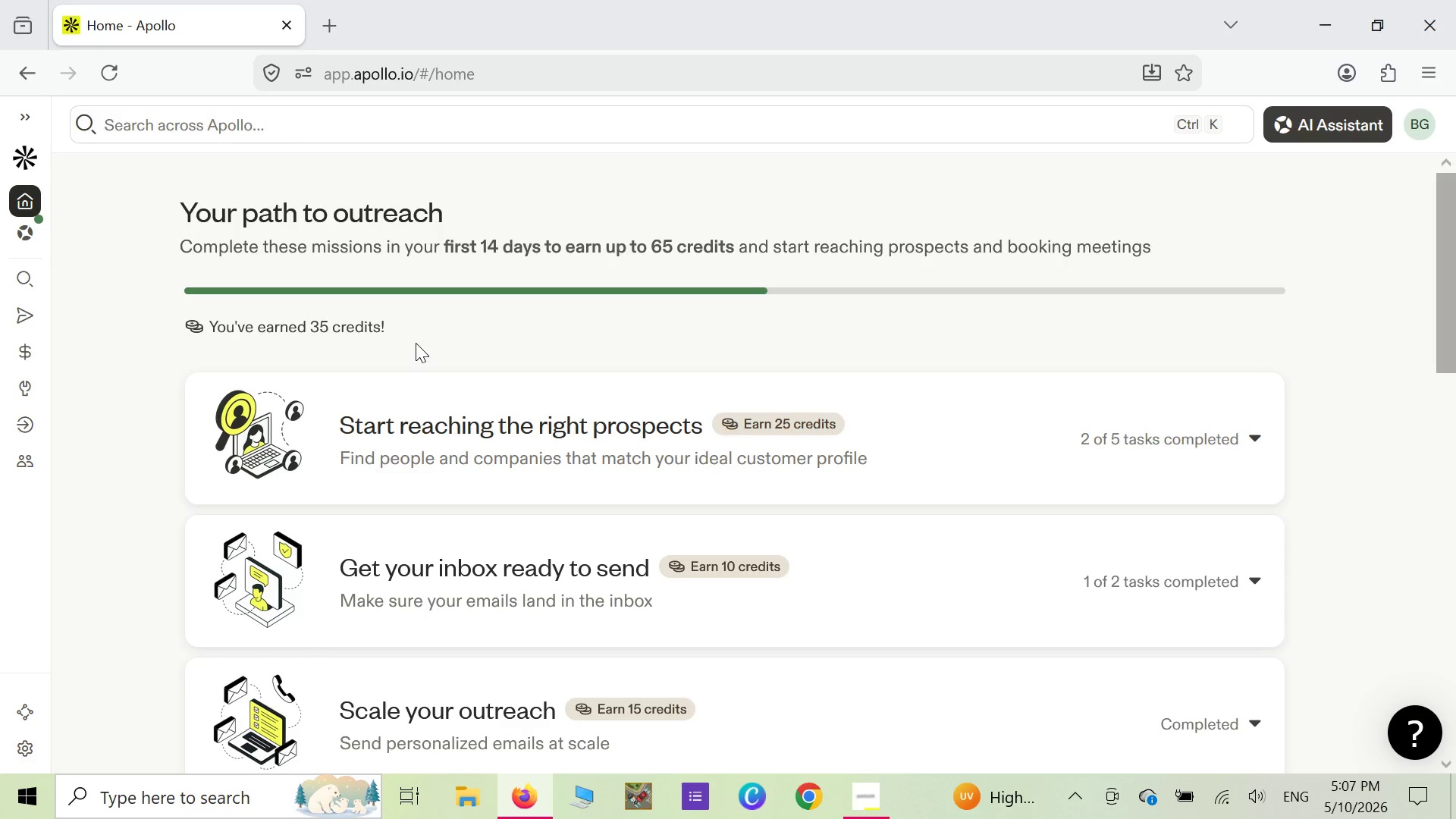 
left_click([27, 281])
 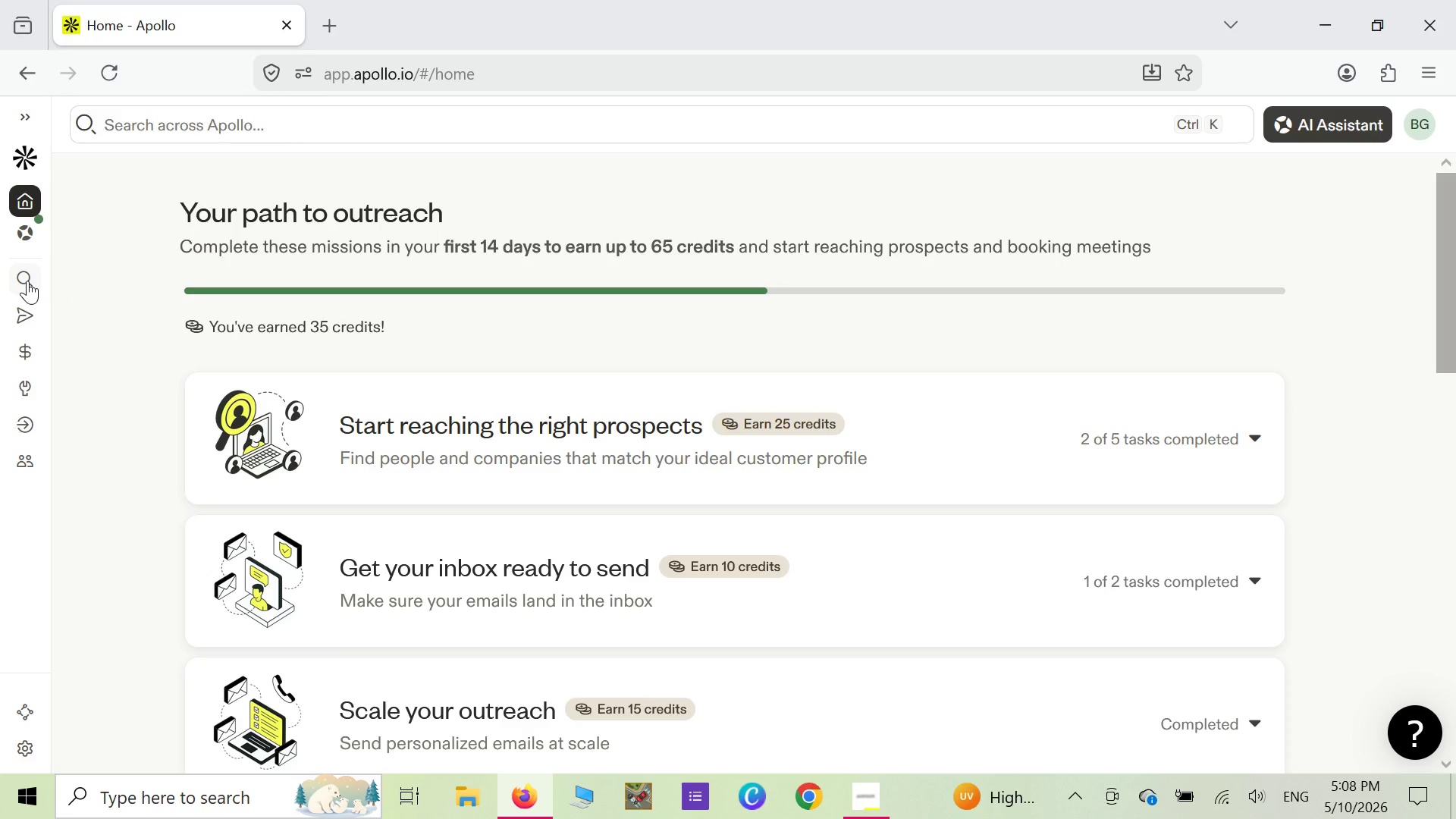 
left_click([27, 281])
 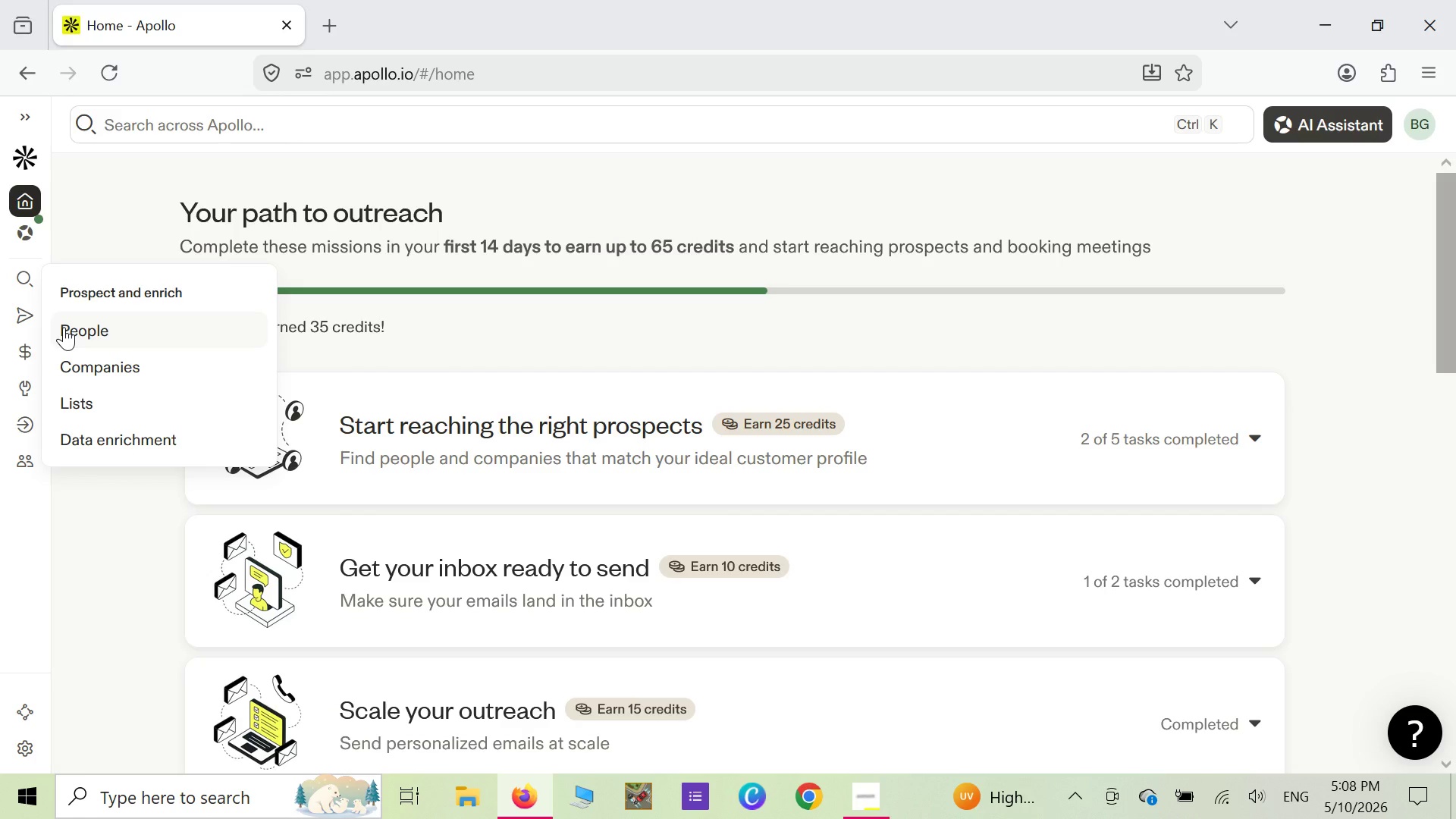 
left_click([64, 328])
 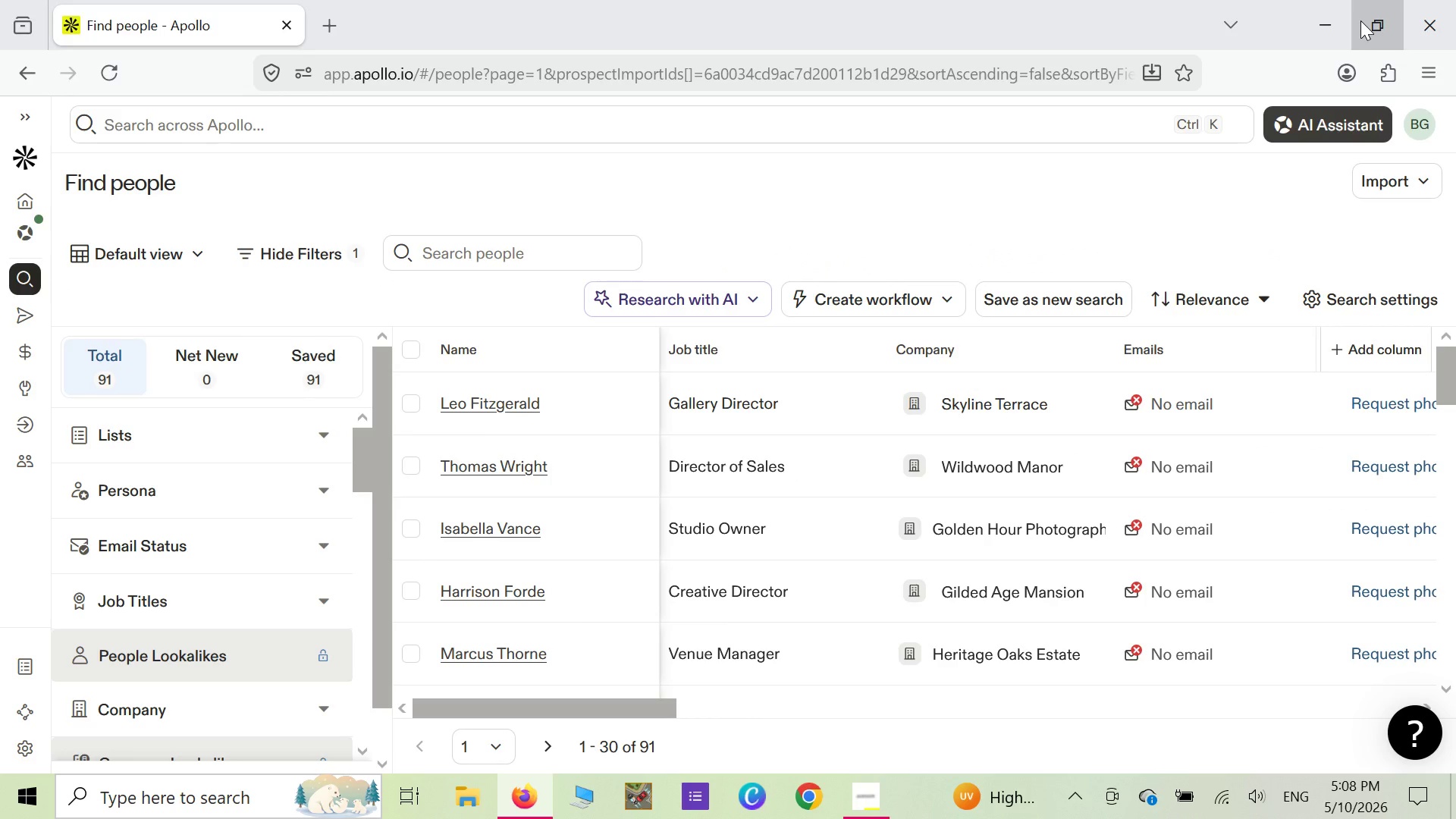 
wait(30.14)
 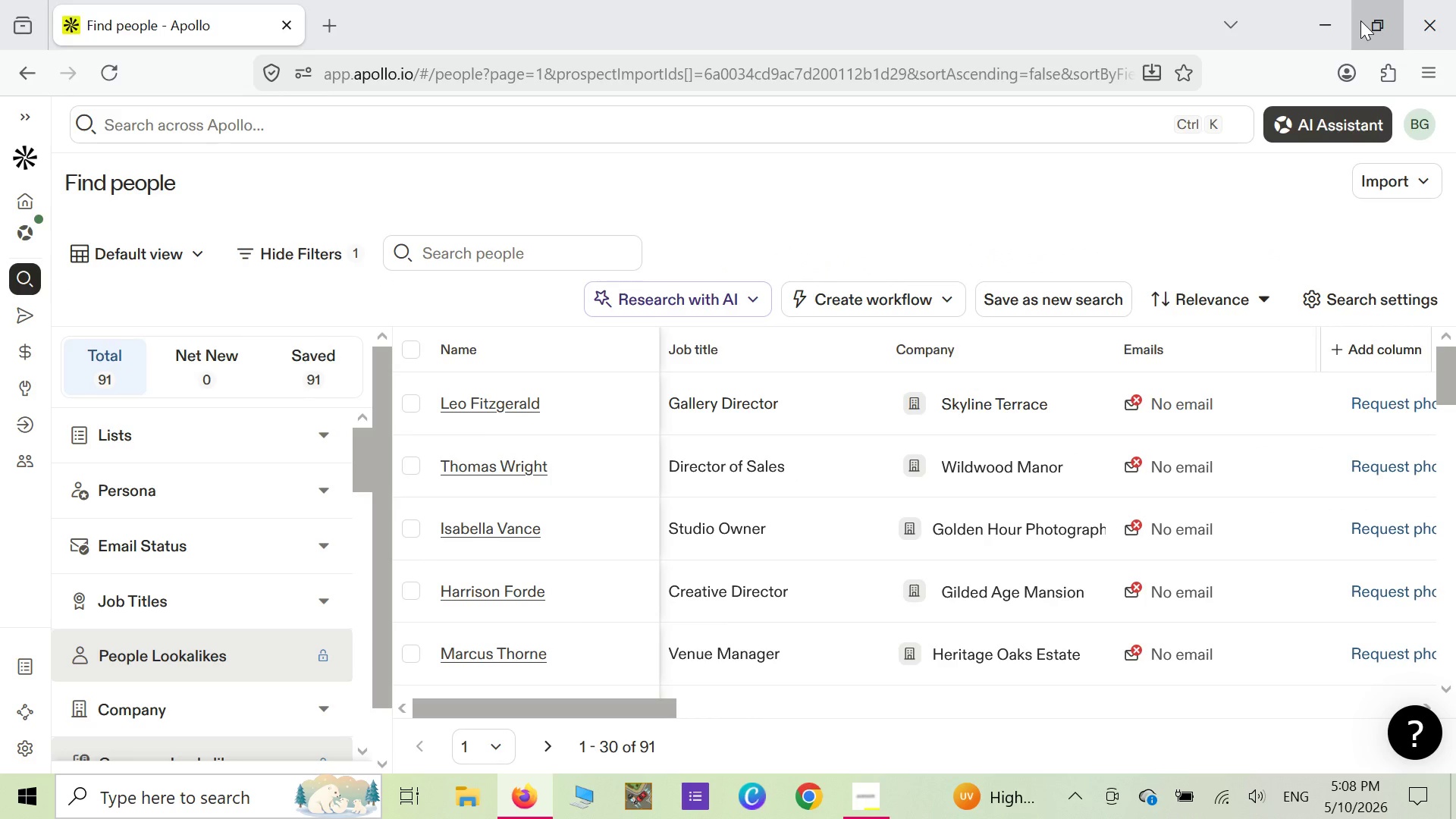 
scroll: coordinate [708, 529], scroll_direction: down, amount: 32.0
 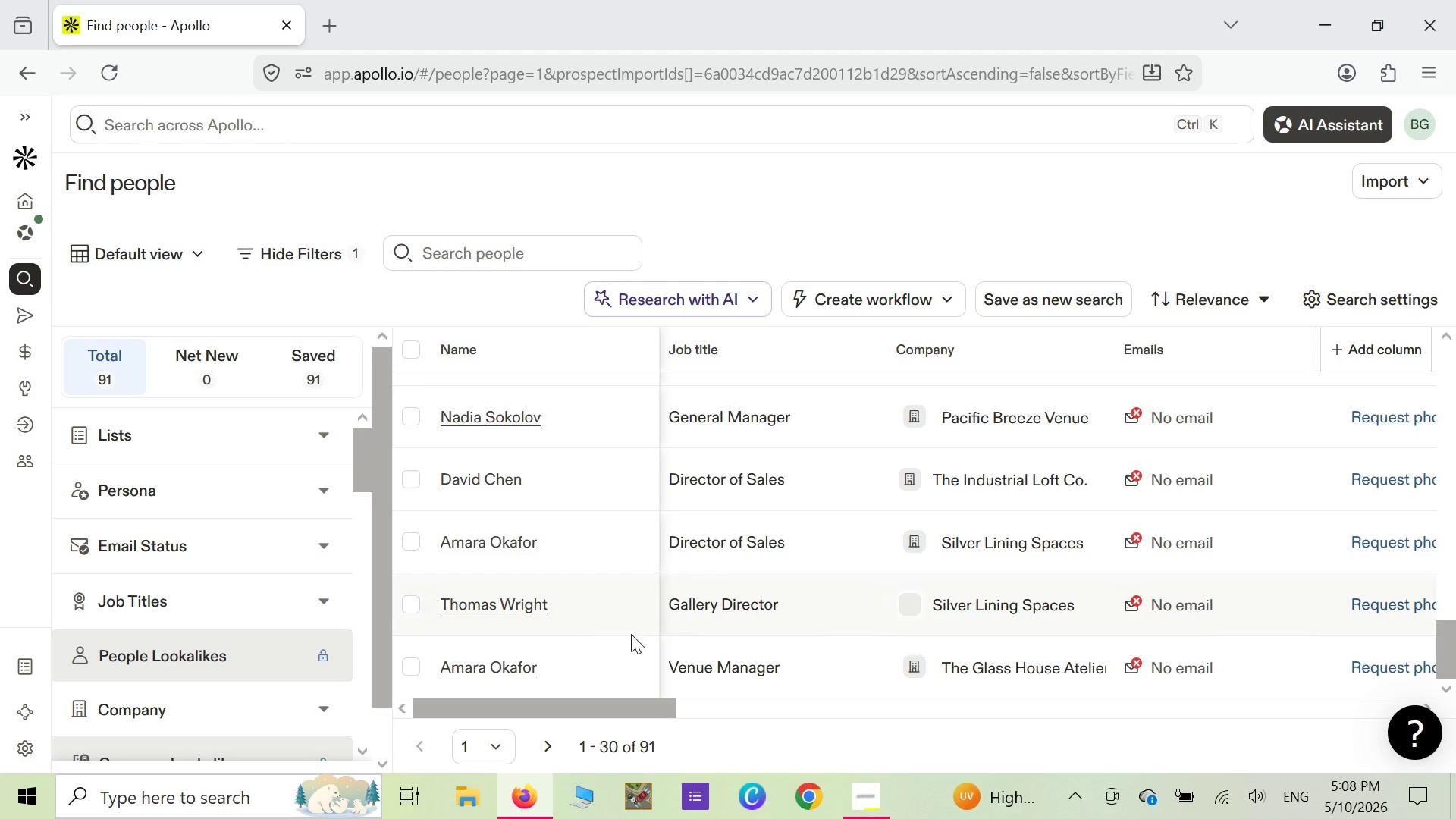 
scroll: coordinate [627, 627], scroll_direction: up, amount: 31.0
 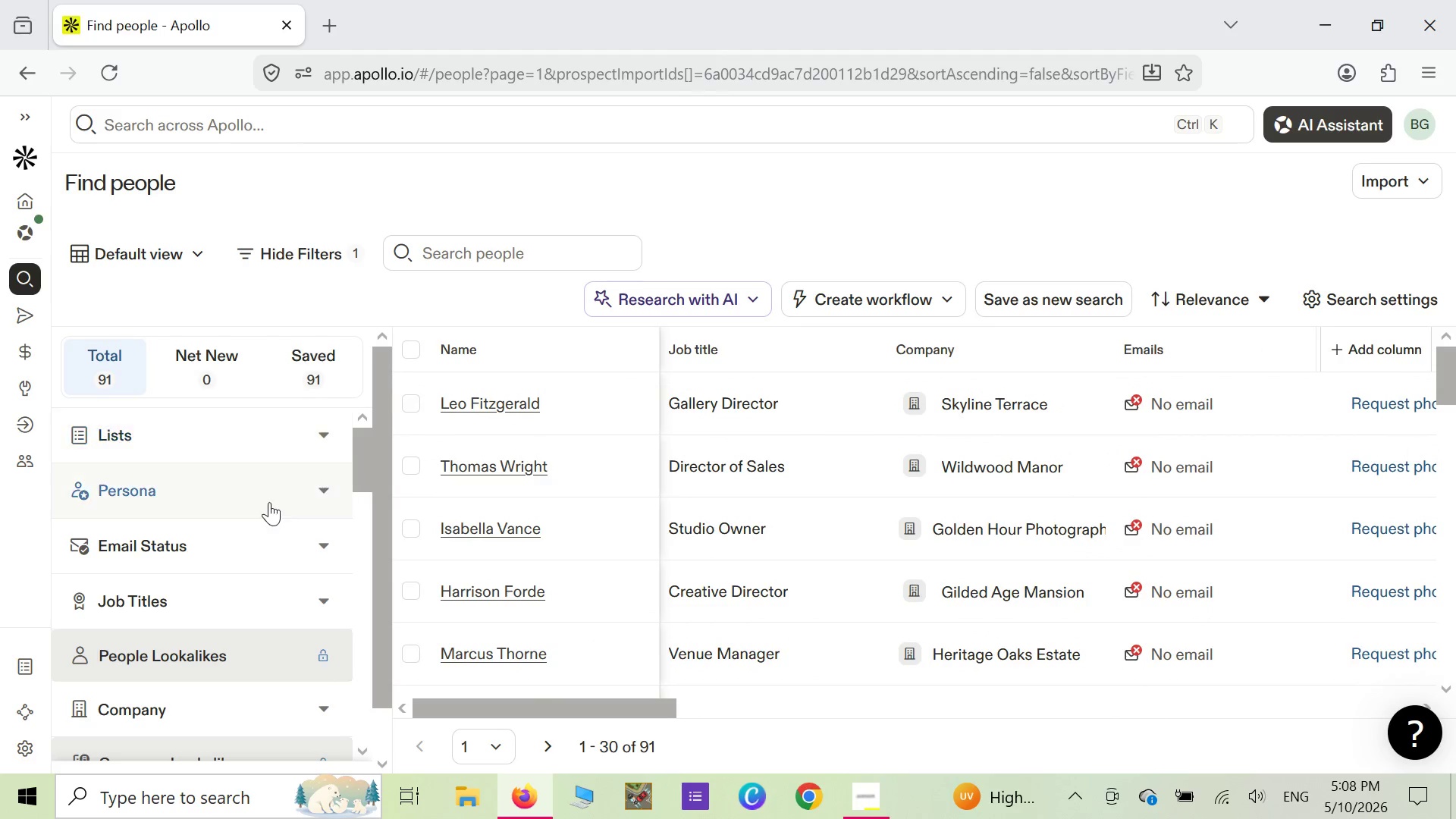 
wait(5.17)
 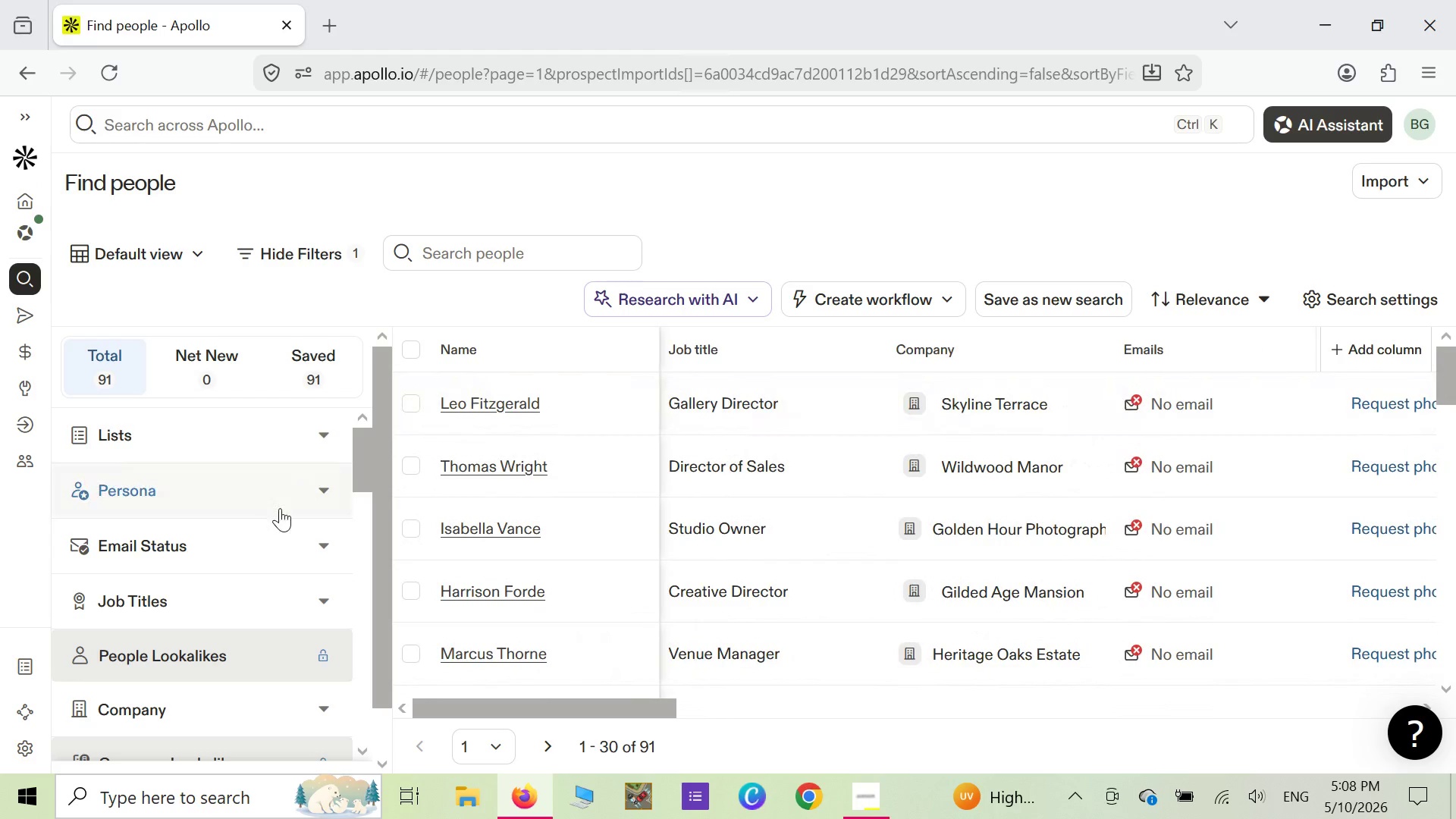 
scroll: coordinate [331, 637], scroll_direction: down, amount: 19.0
 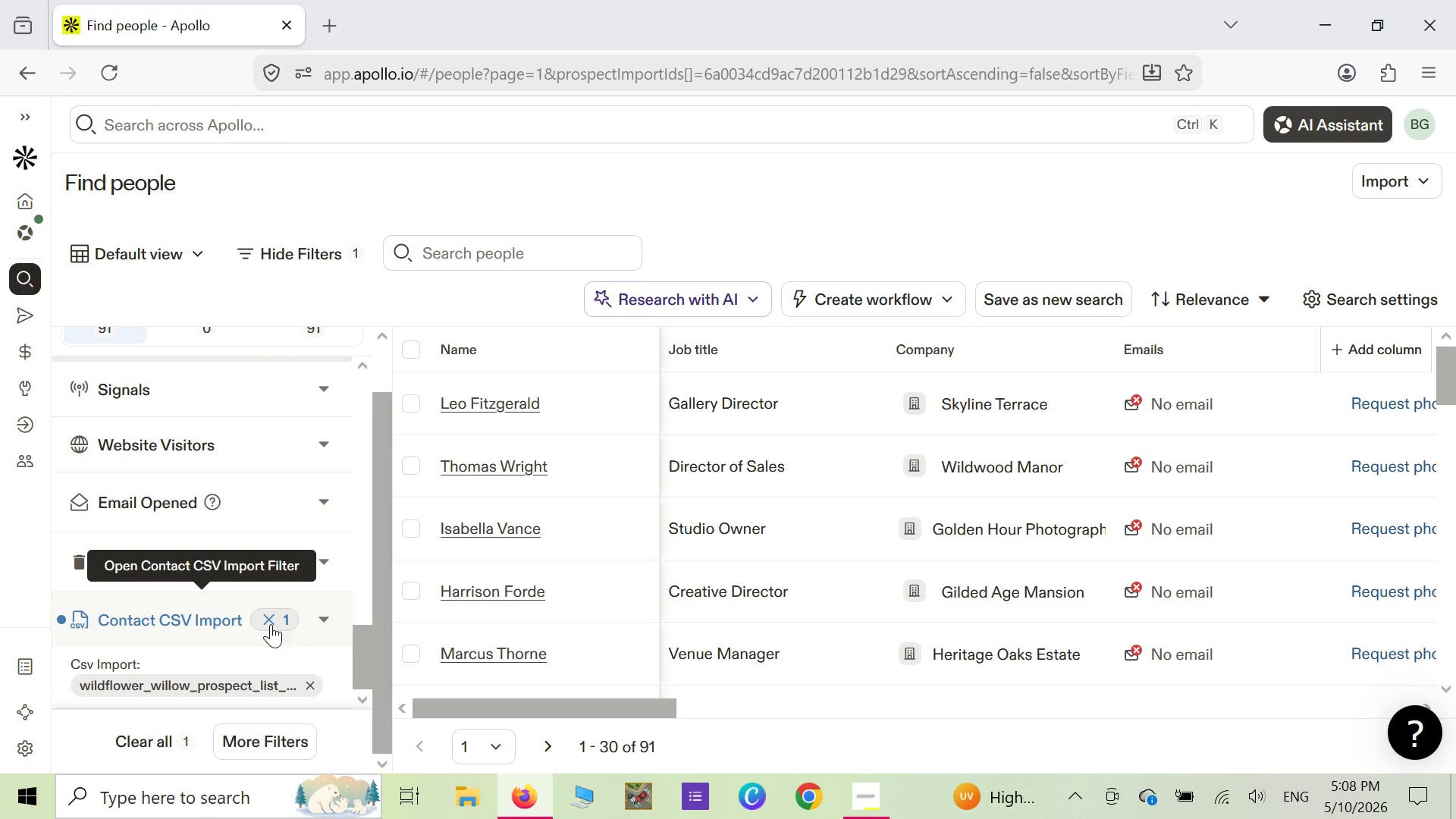 
left_click([268, 620])
 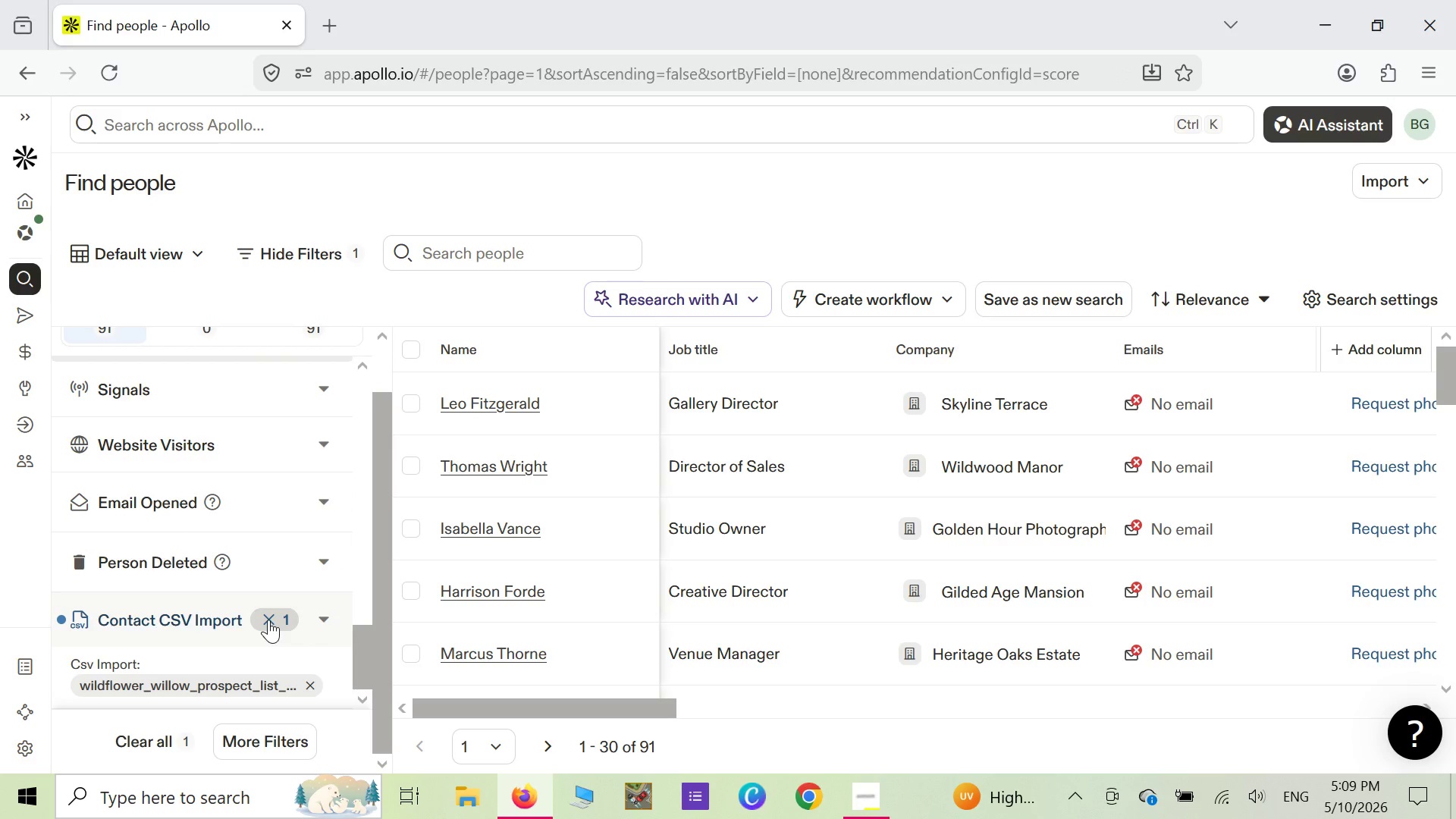 
wait(8.27)
 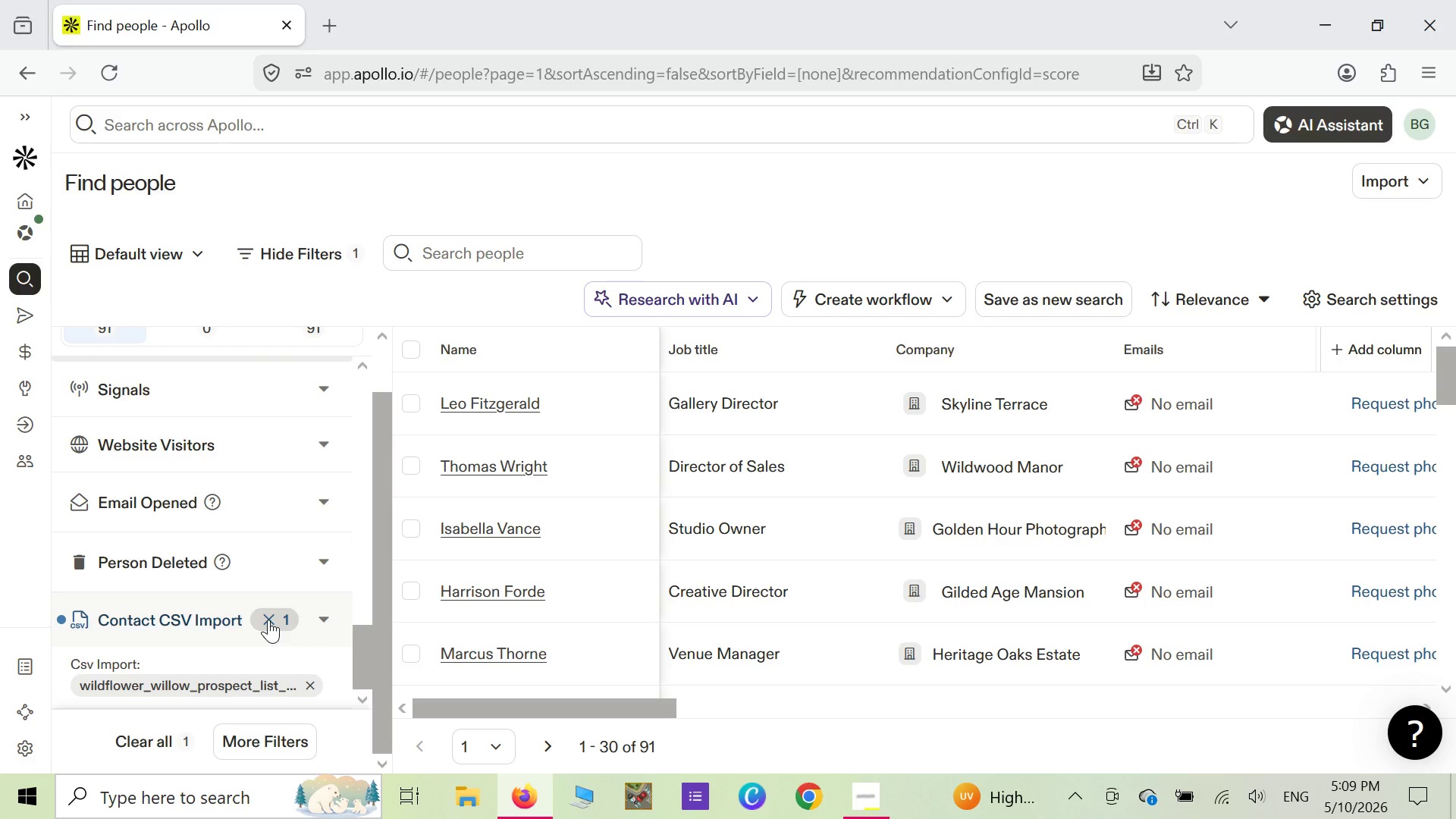 
scroll: coordinate [334, 621], scroll_direction: down, amount: 8.0
 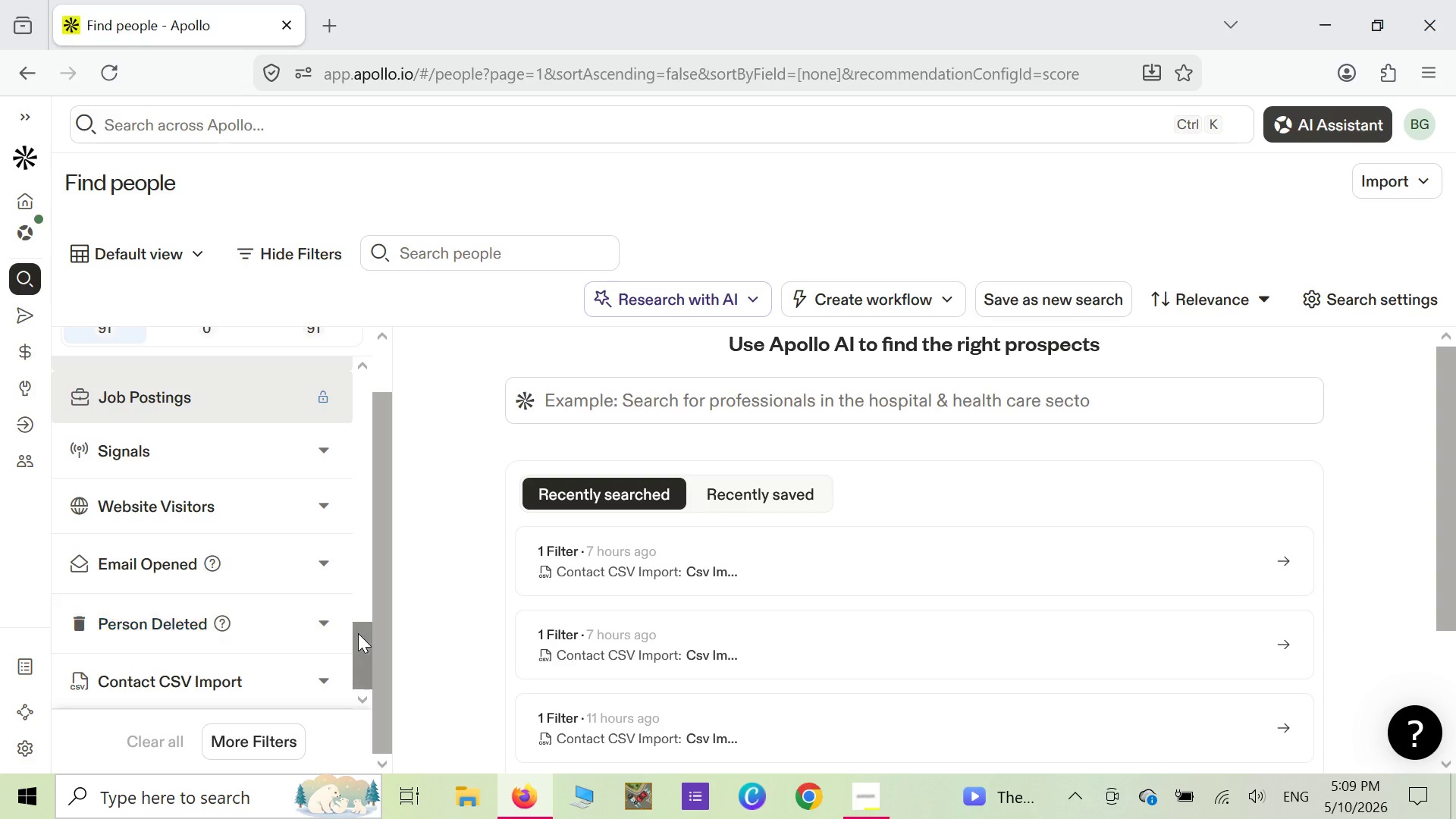 
scroll: coordinate [369, 481], scroll_direction: up, amount: 34.0
 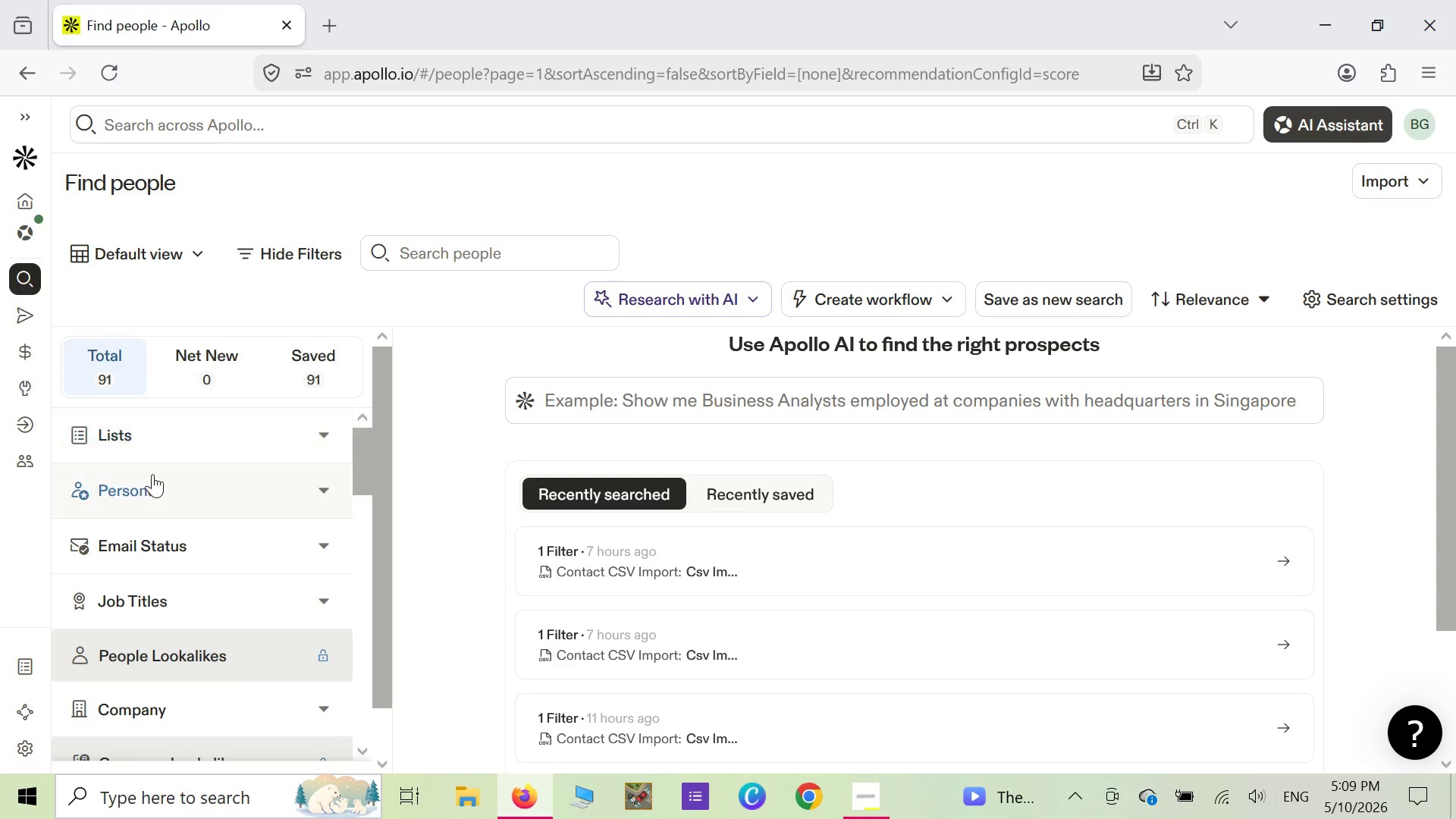 
scroll: coordinate [244, 607], scroll_direction: down, amount: 10.0
 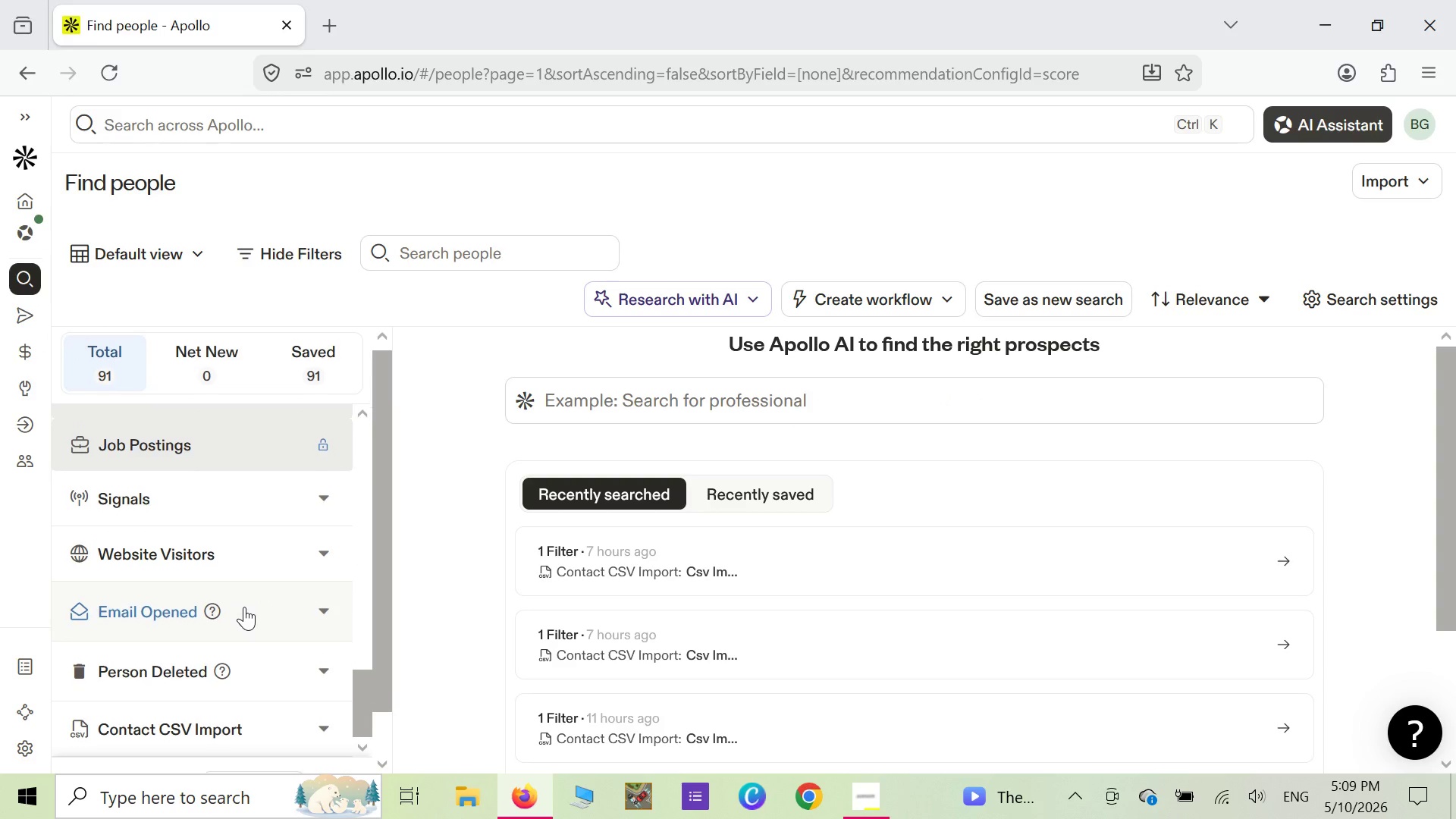 
scroll: coordinate [249, 612], scroll_direction: up, amount: 3.0
 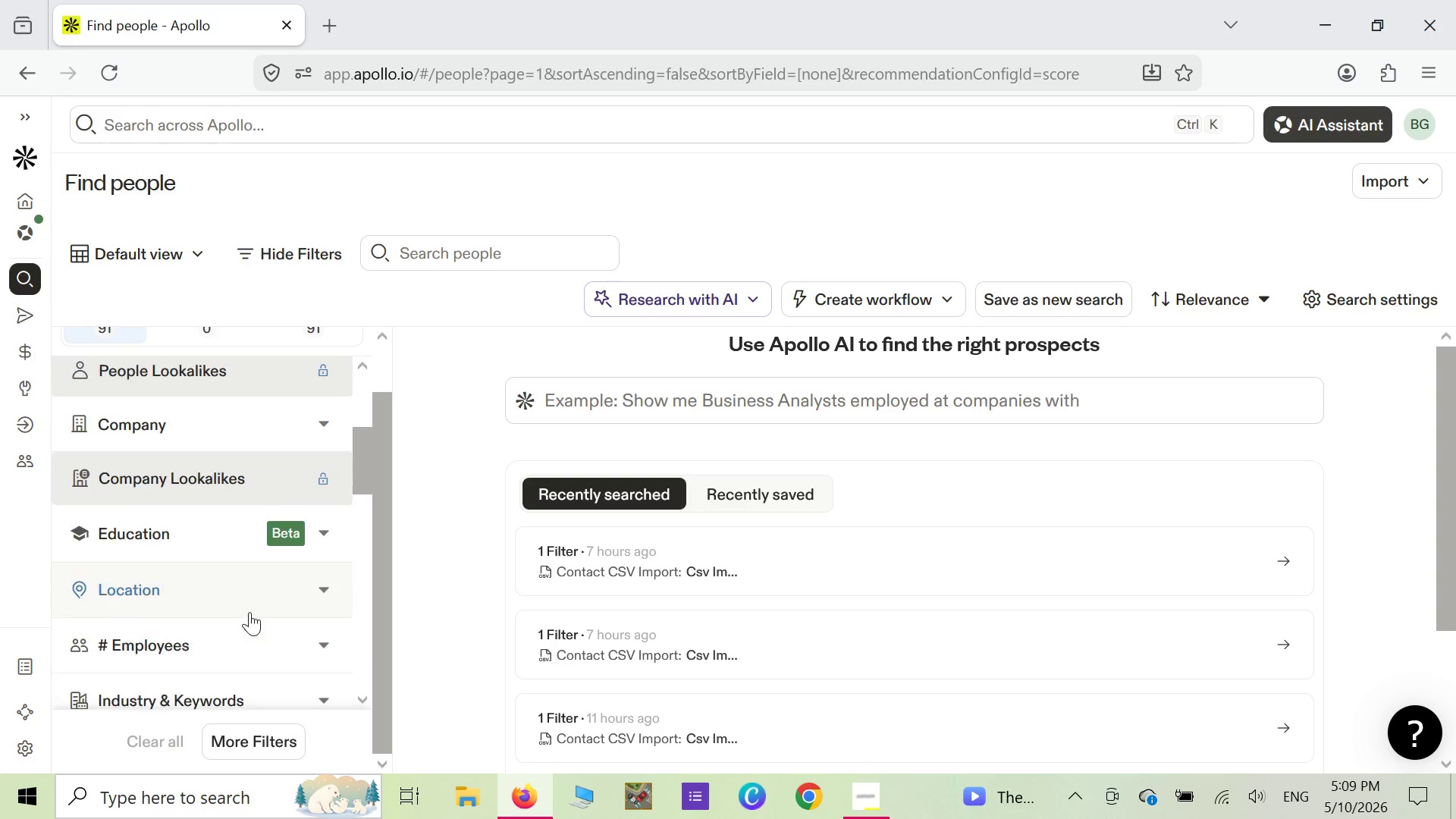 
left_click([321, 589])
 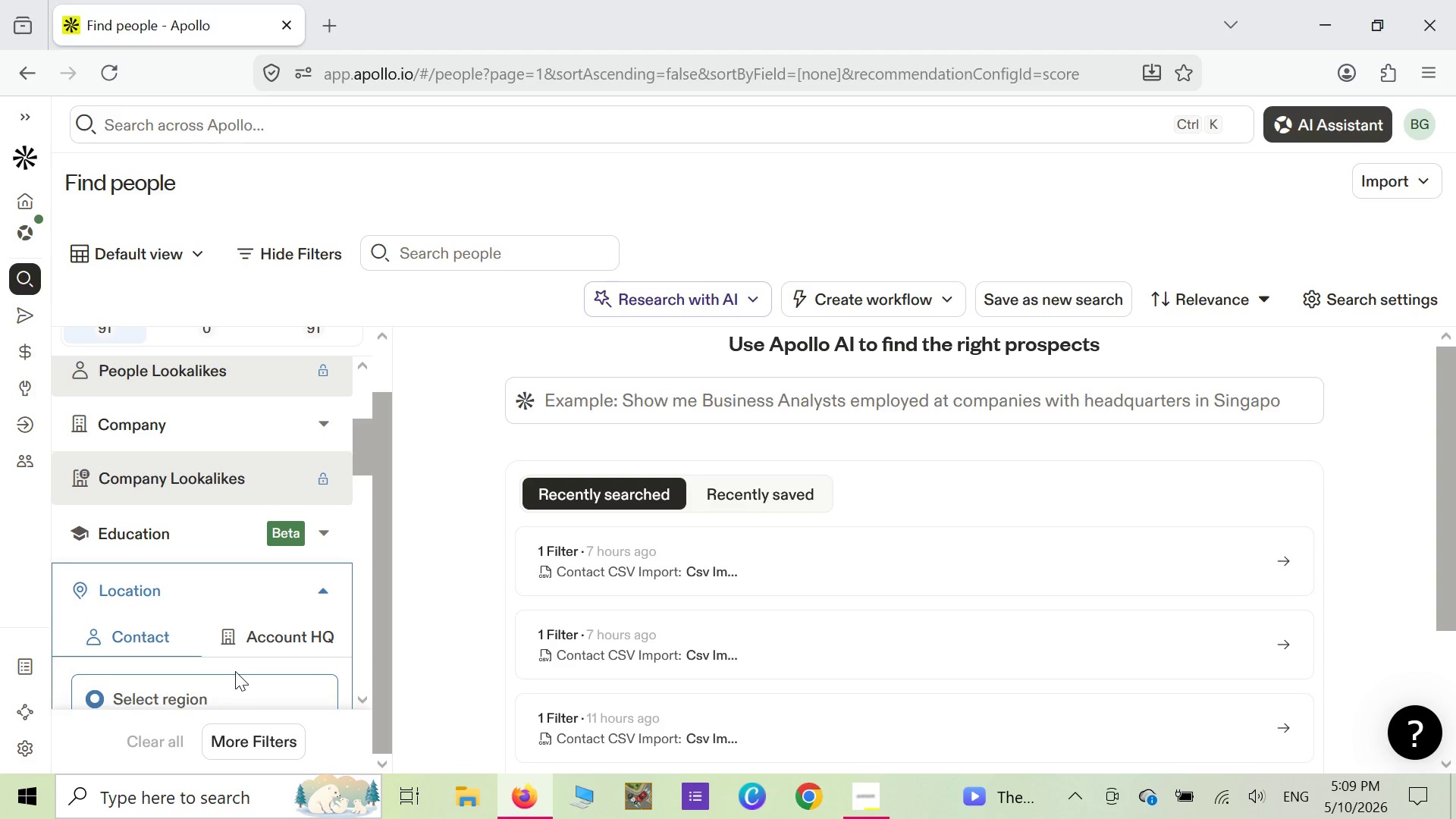 
scroll: coordinate [235, 671], scroll_direction: down, amount: 1.0
 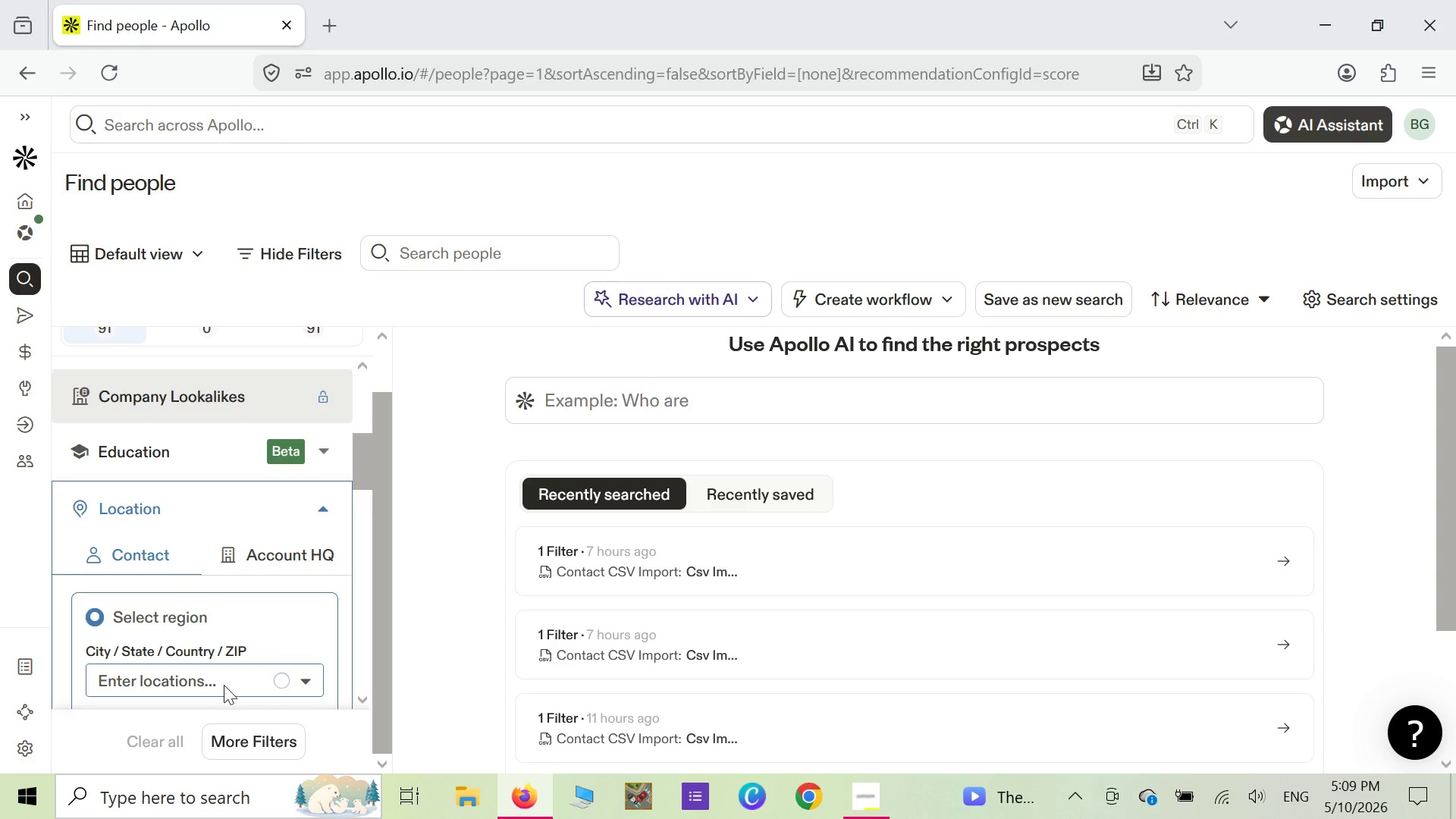 
left_click([220, 686])
 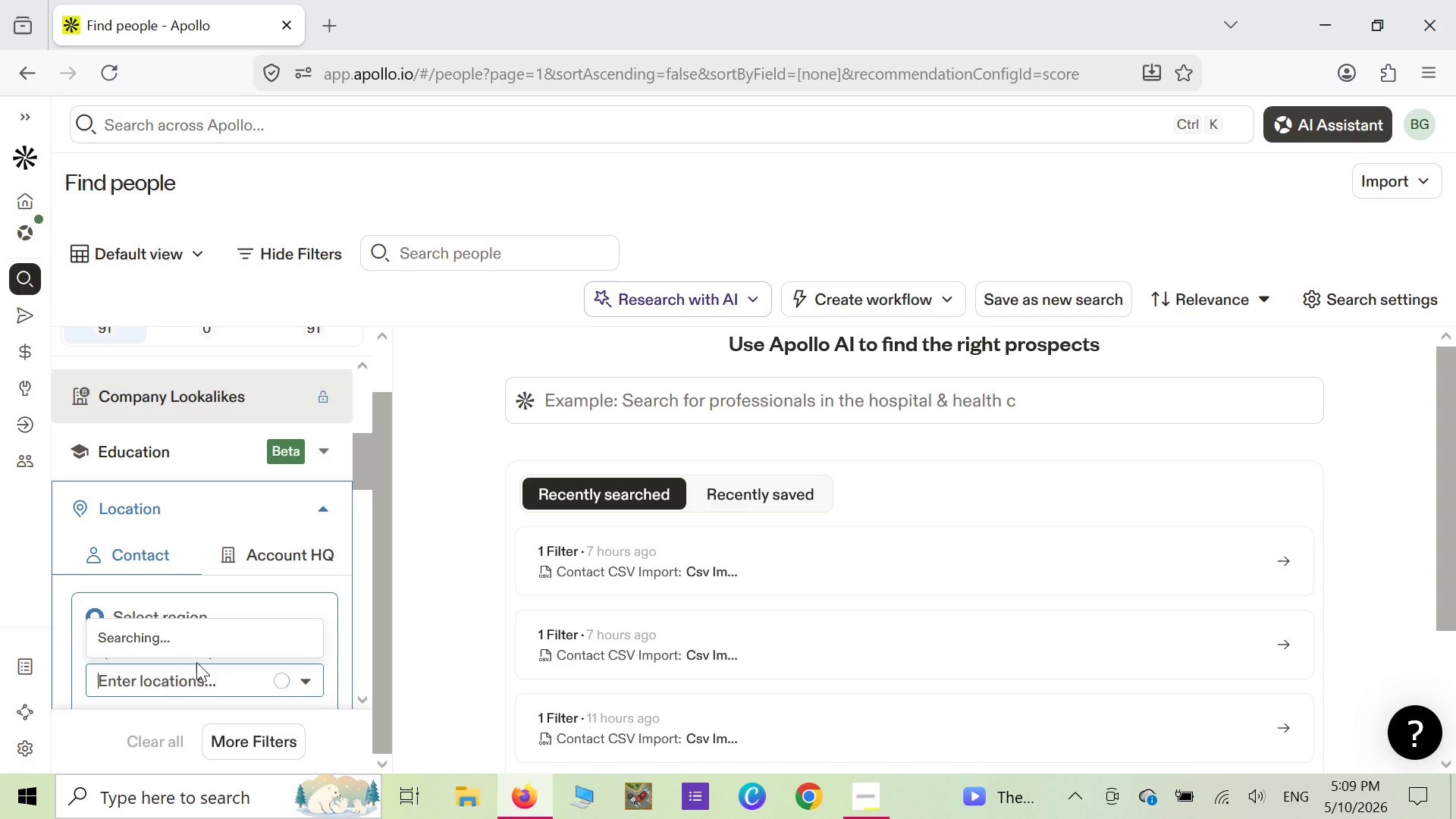 
wait(7.55)
 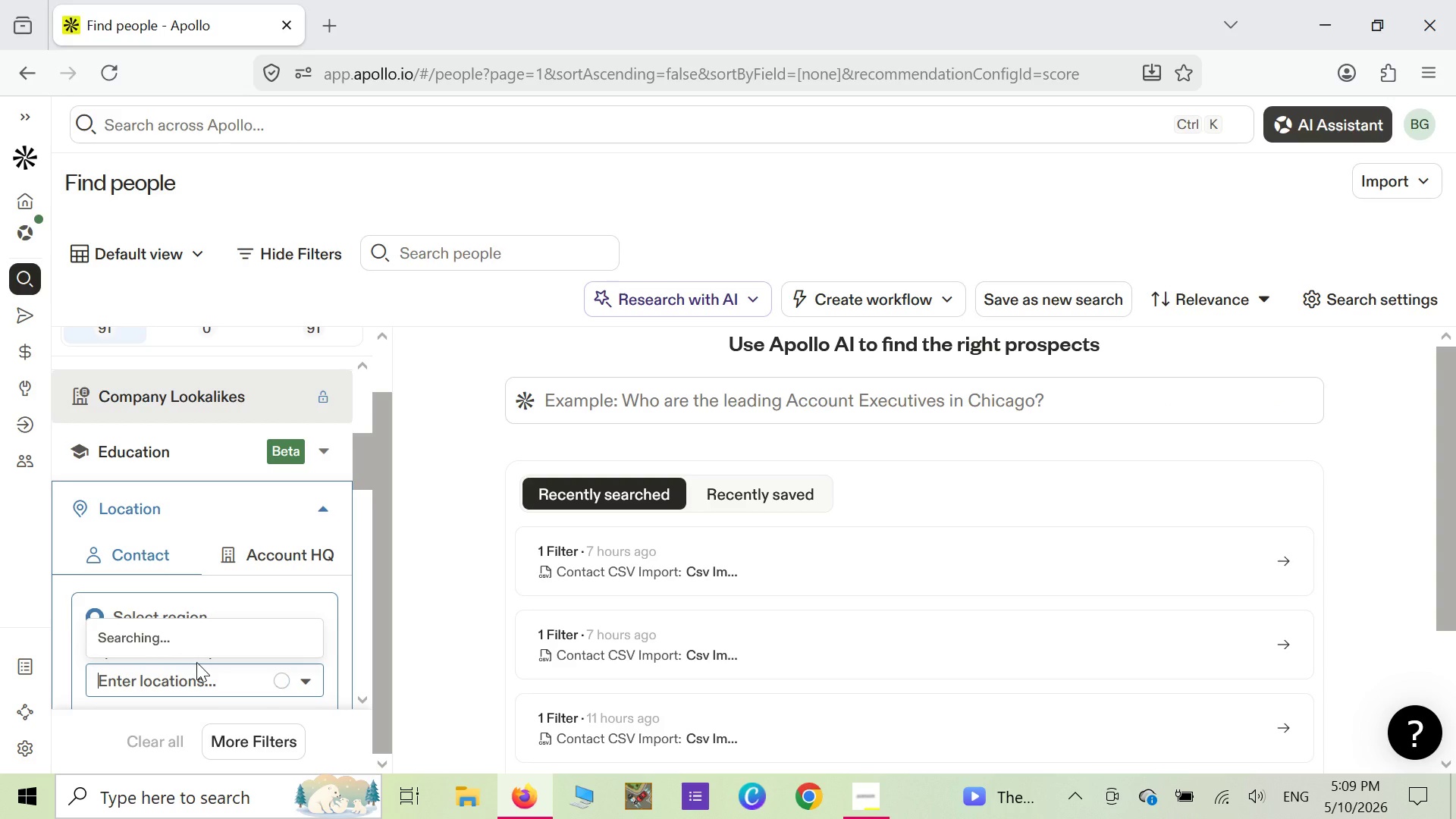 
key(C)
 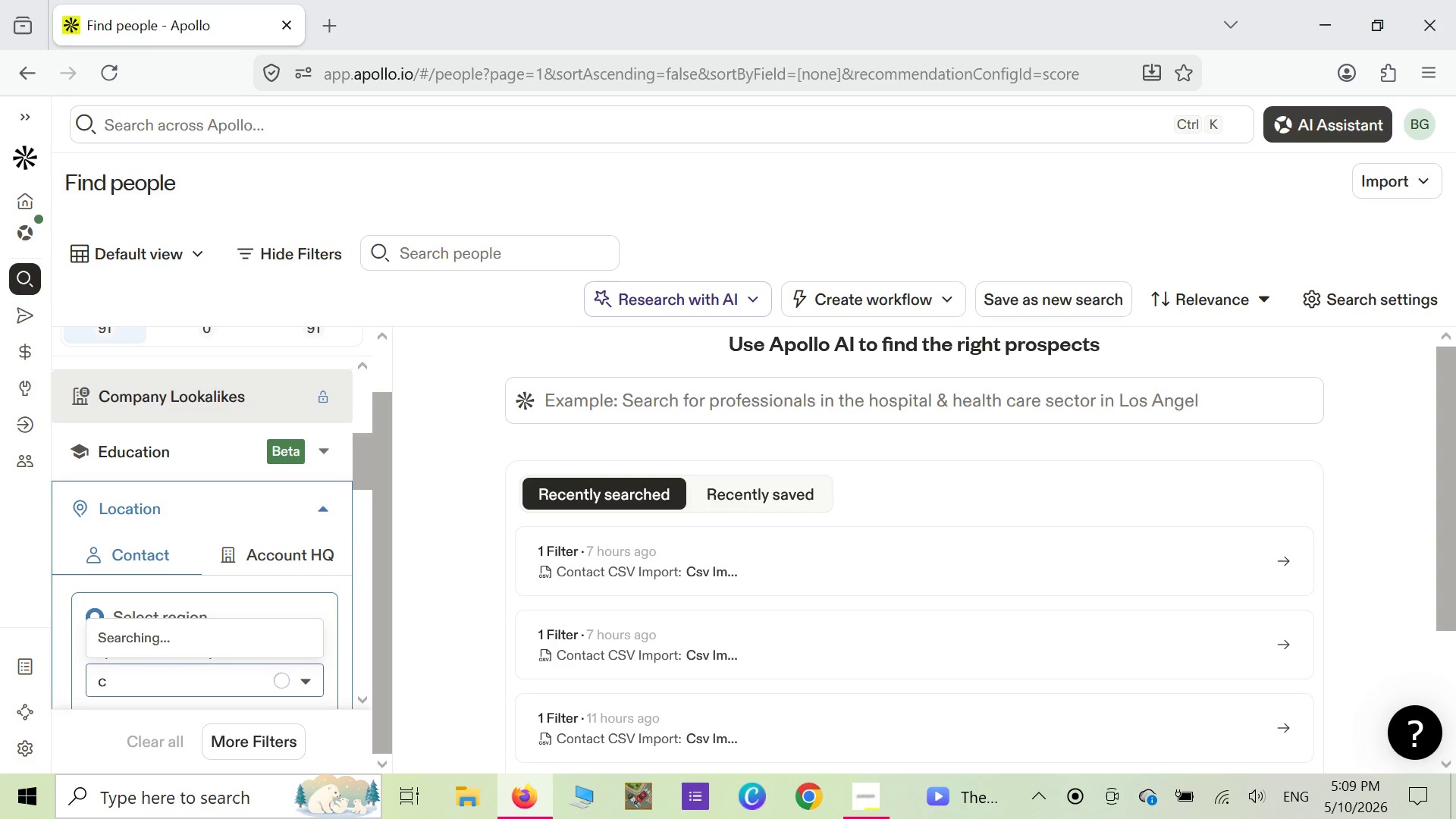 
key(Backspace)
 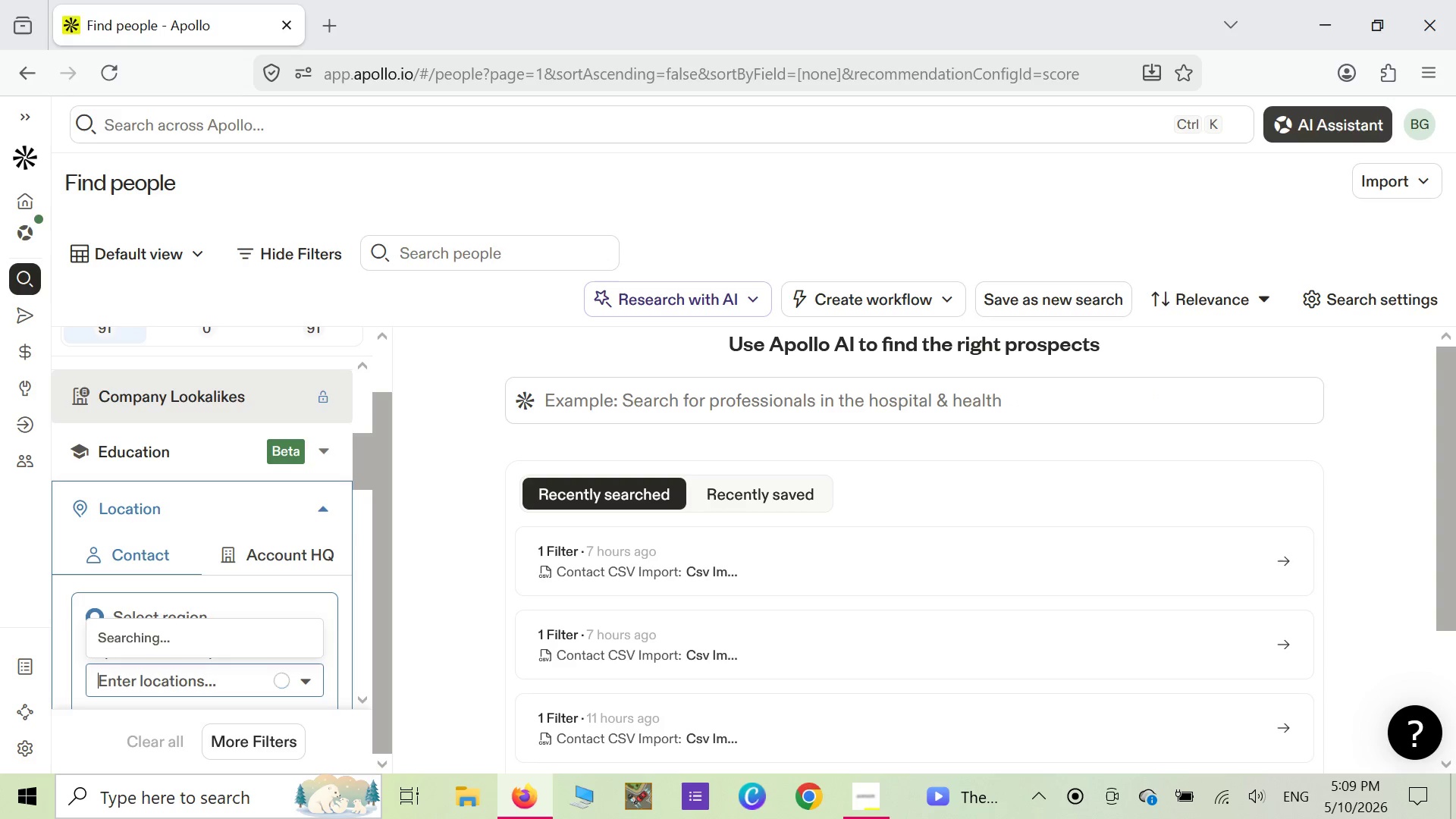 
key(CapsLock)
 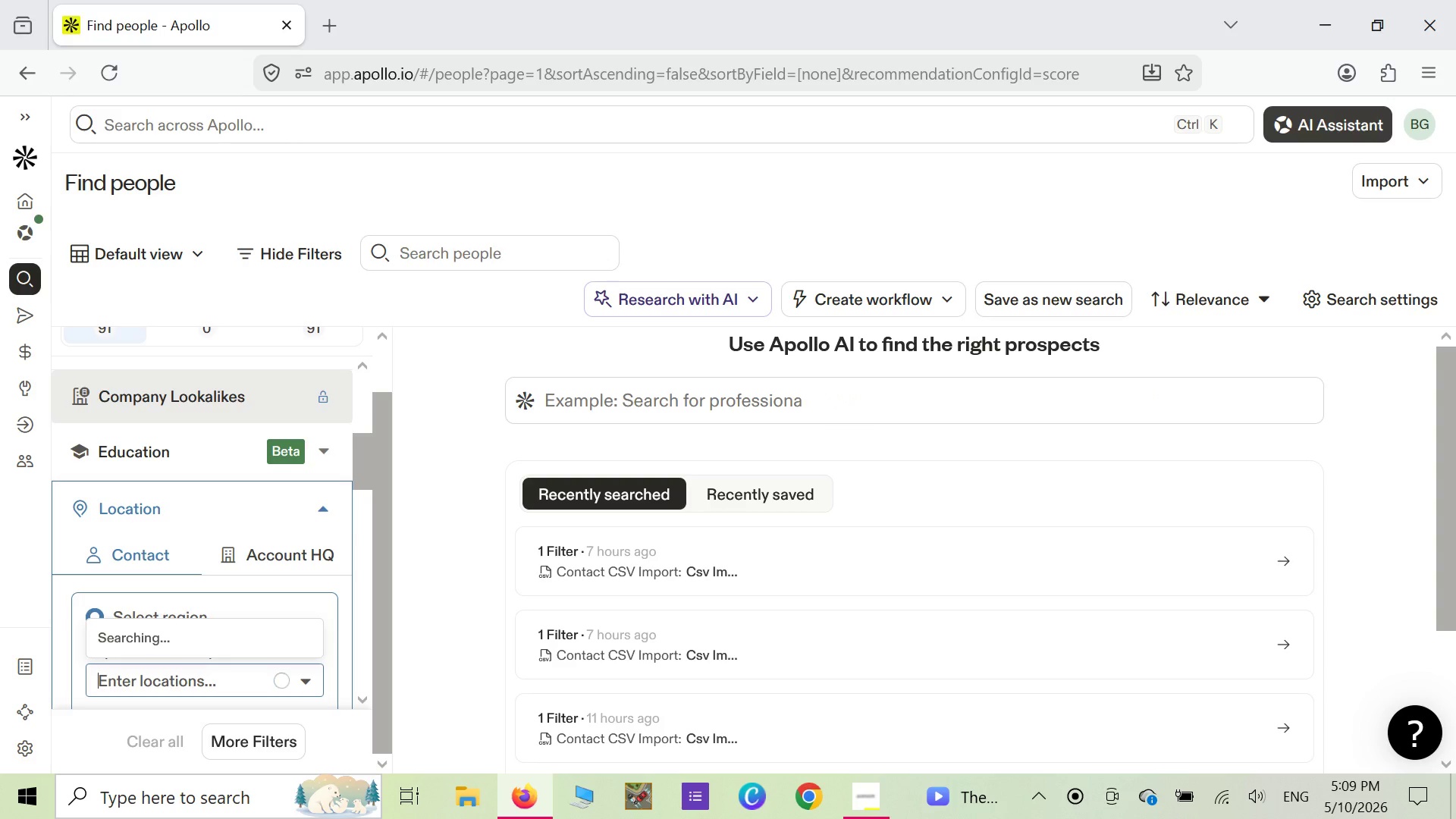 
key(C)
 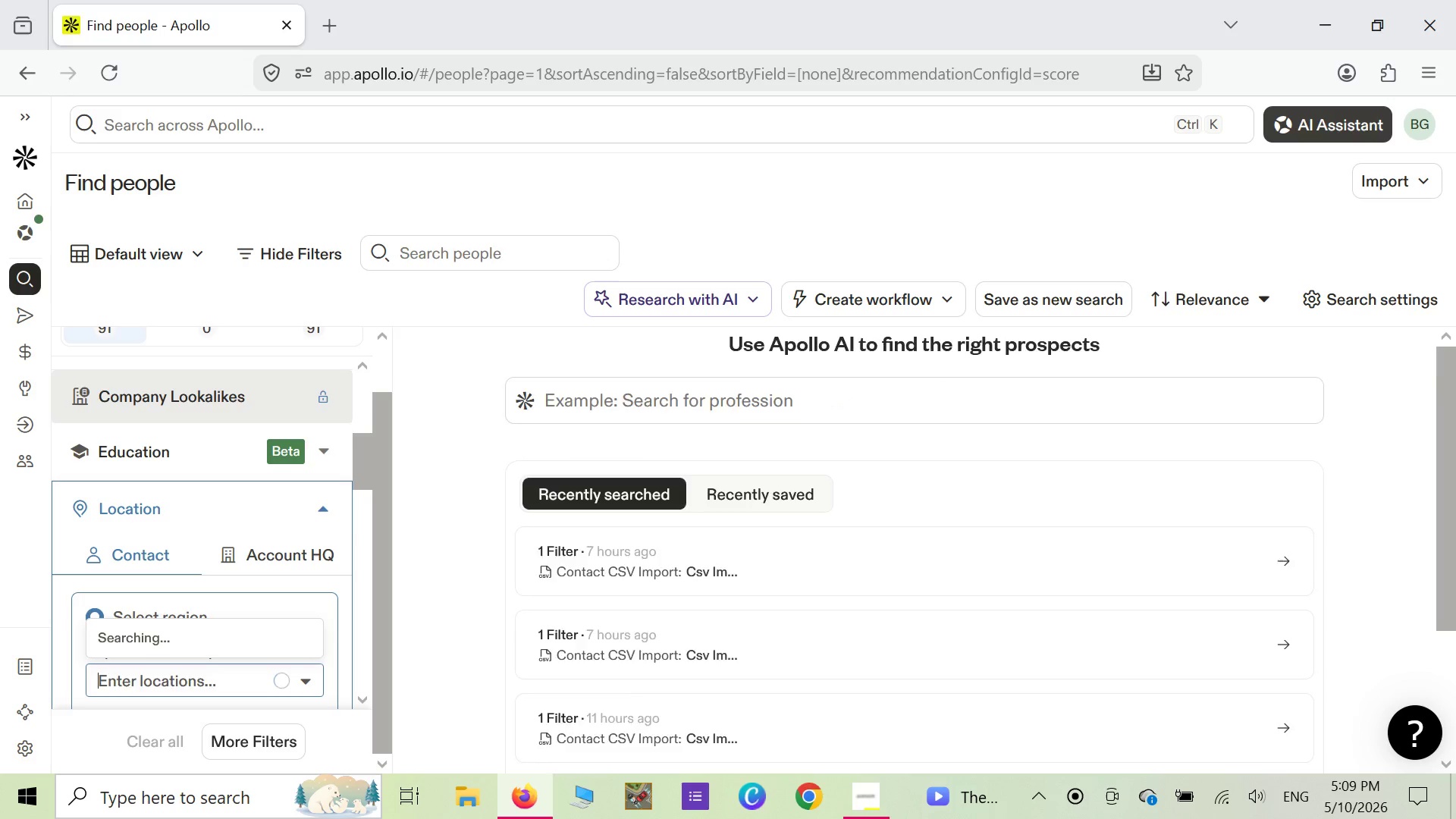 
key(CapsLock)
 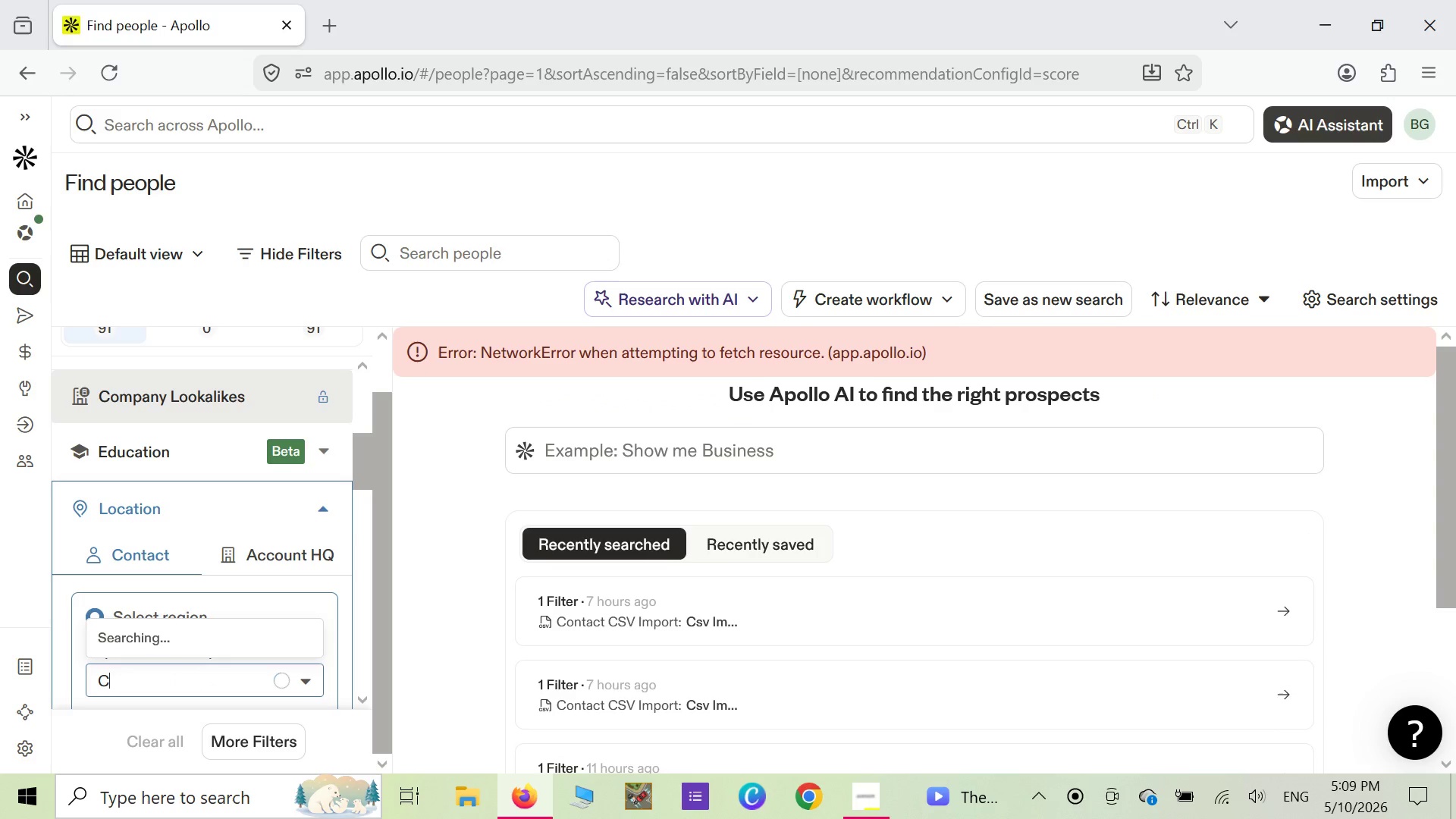 
key(A)
 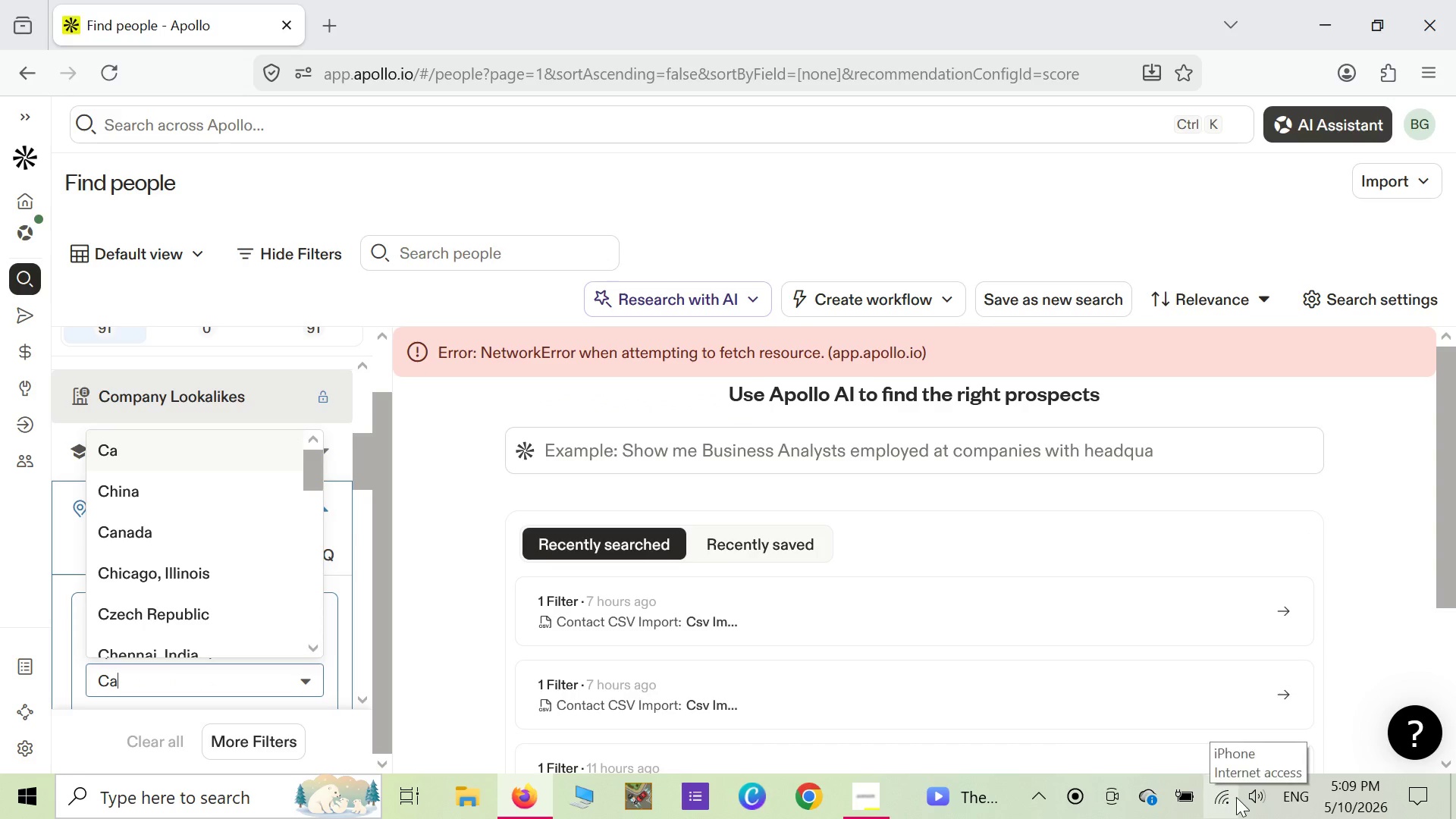 
wait(5.8)
 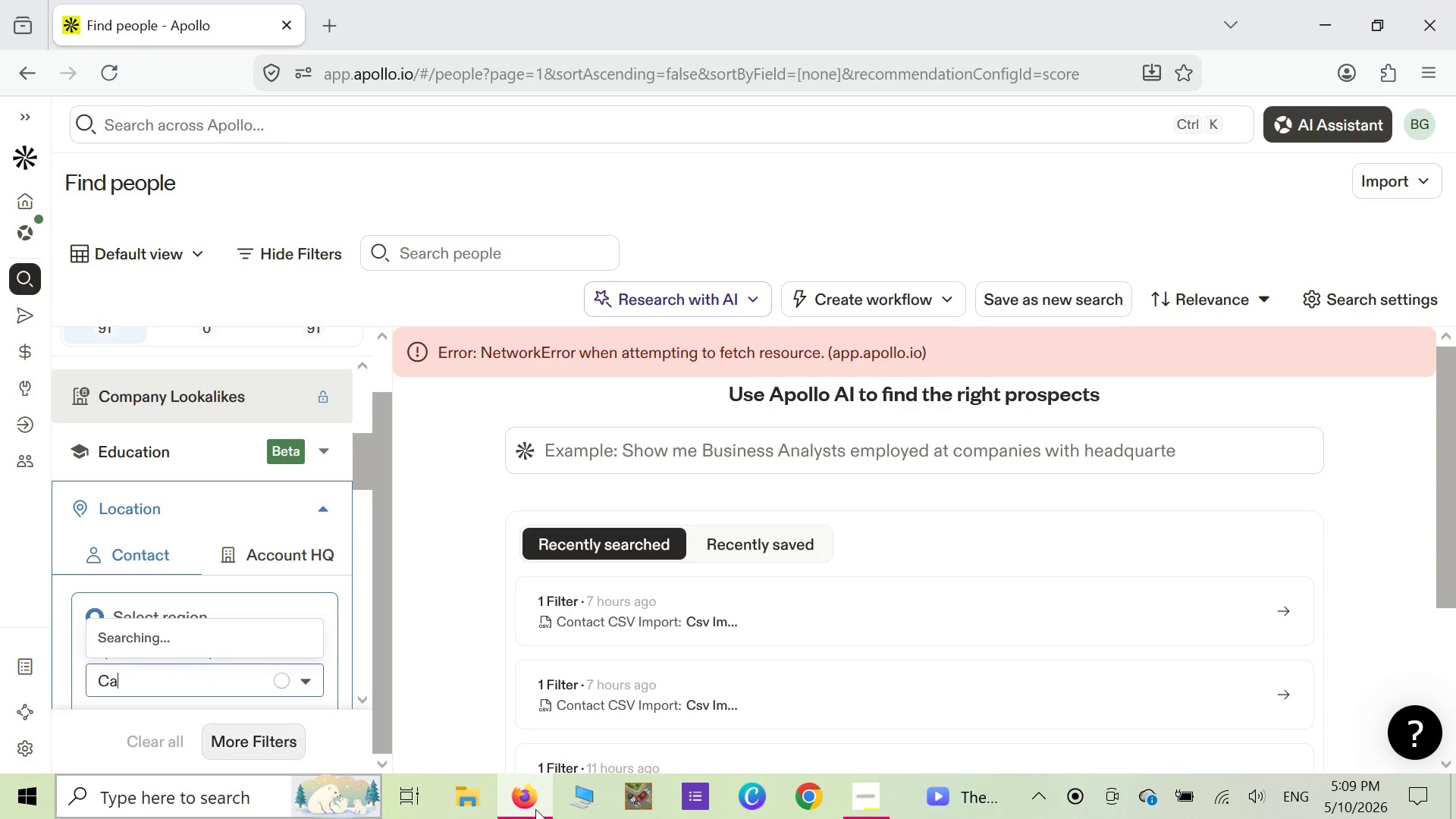 
left_click([1235, 798])
 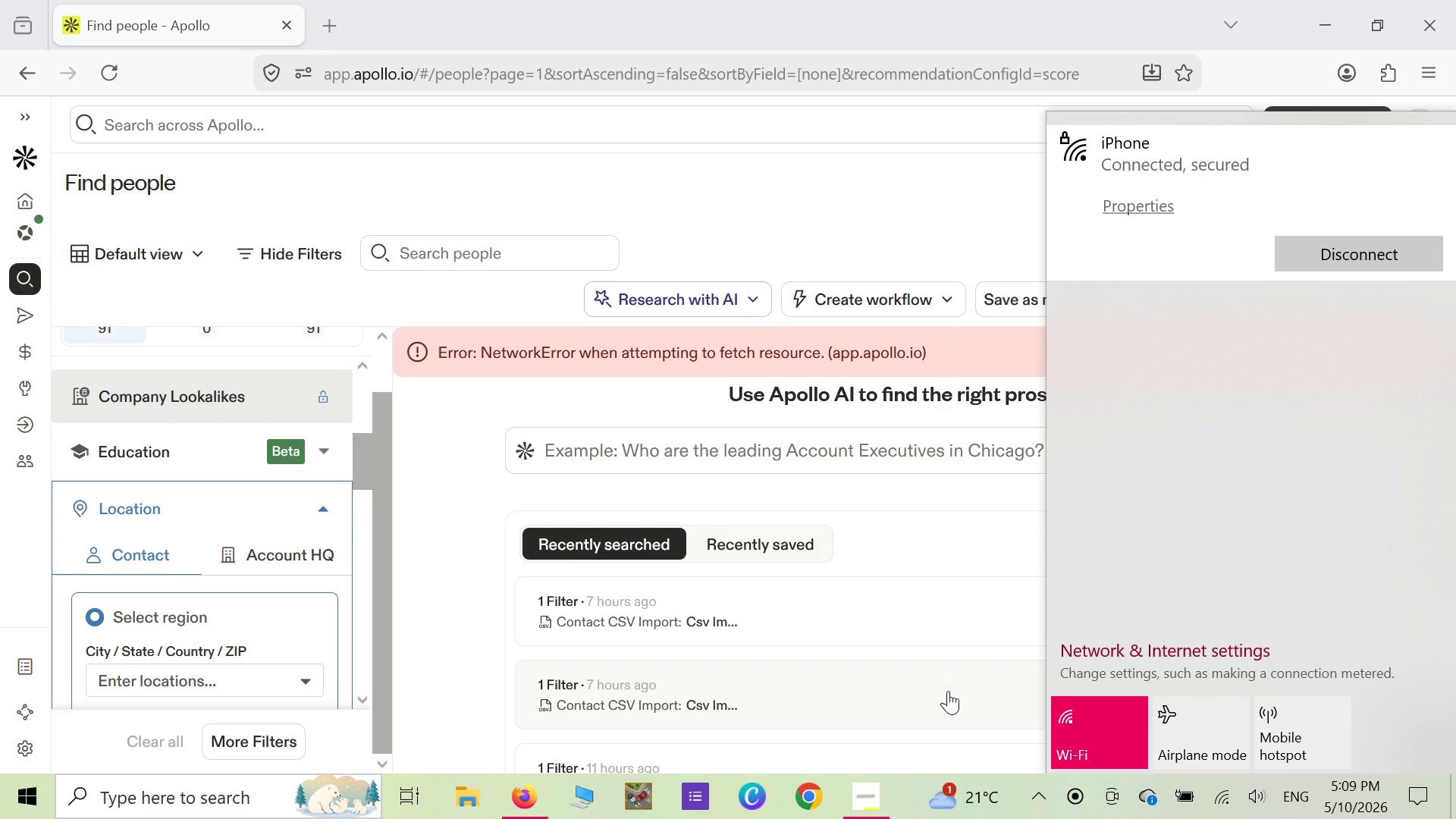 
left_click([821, 171])
 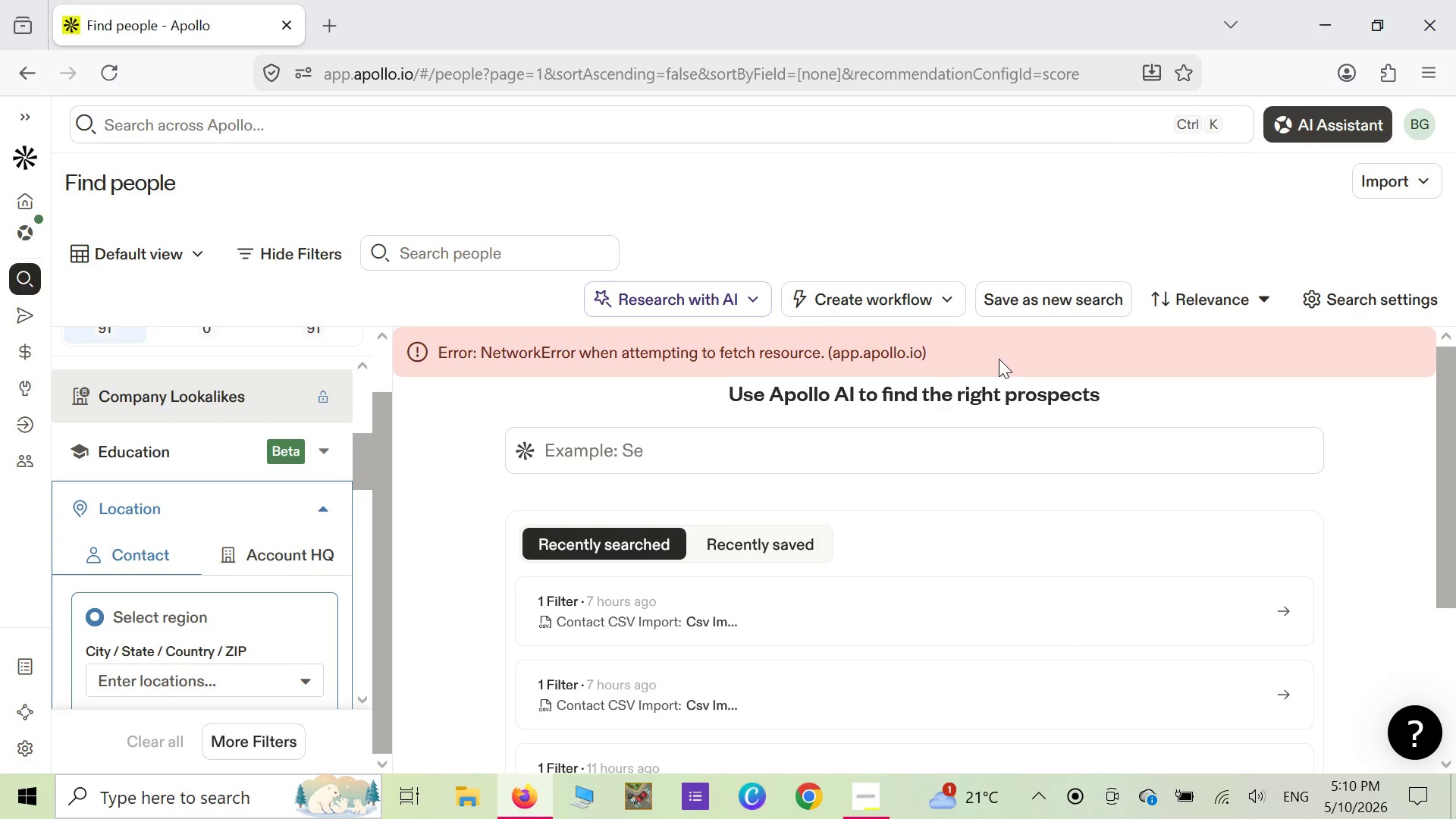 
left_click([999, 359])
 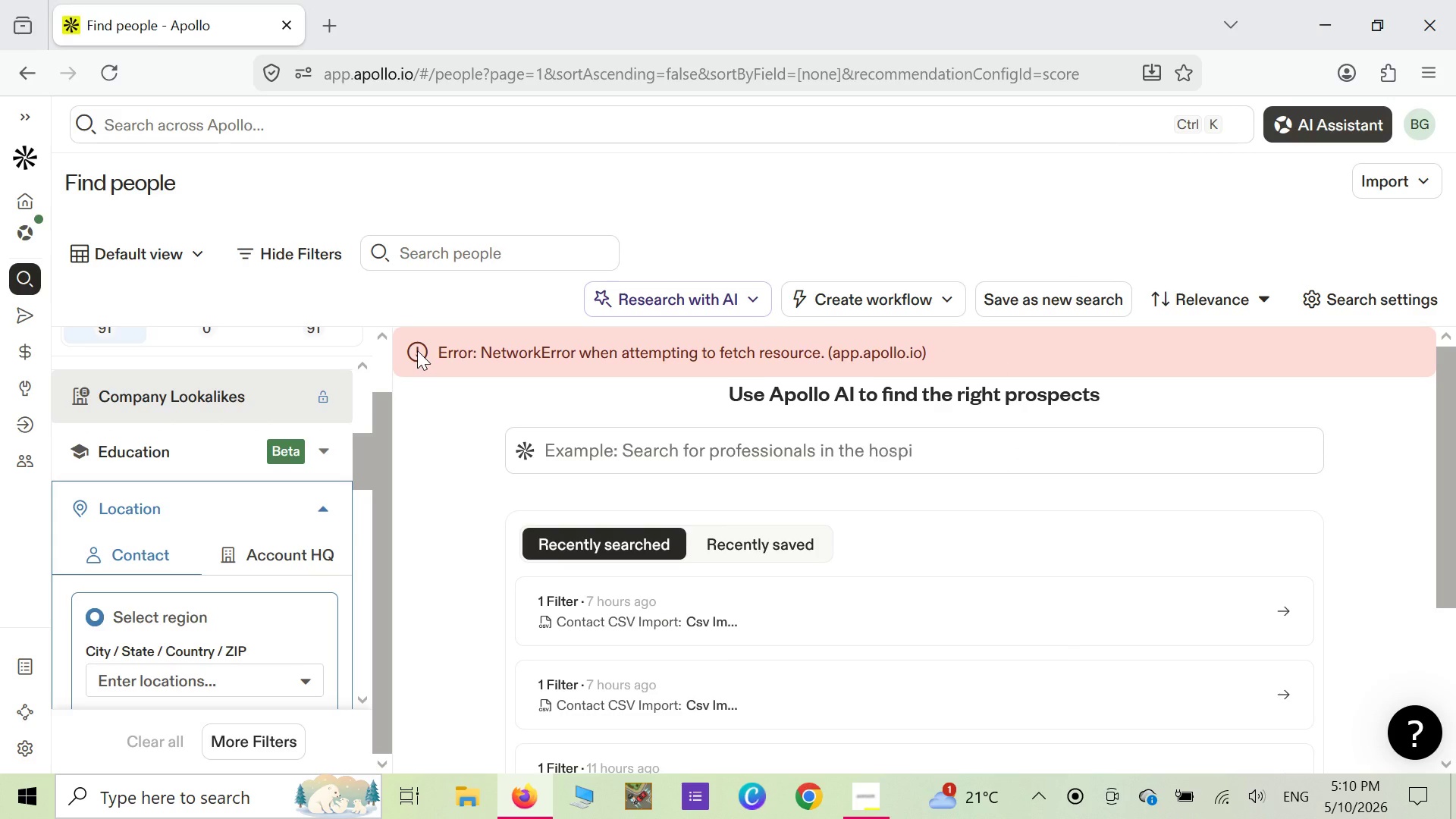 
left_click([417, 350])
 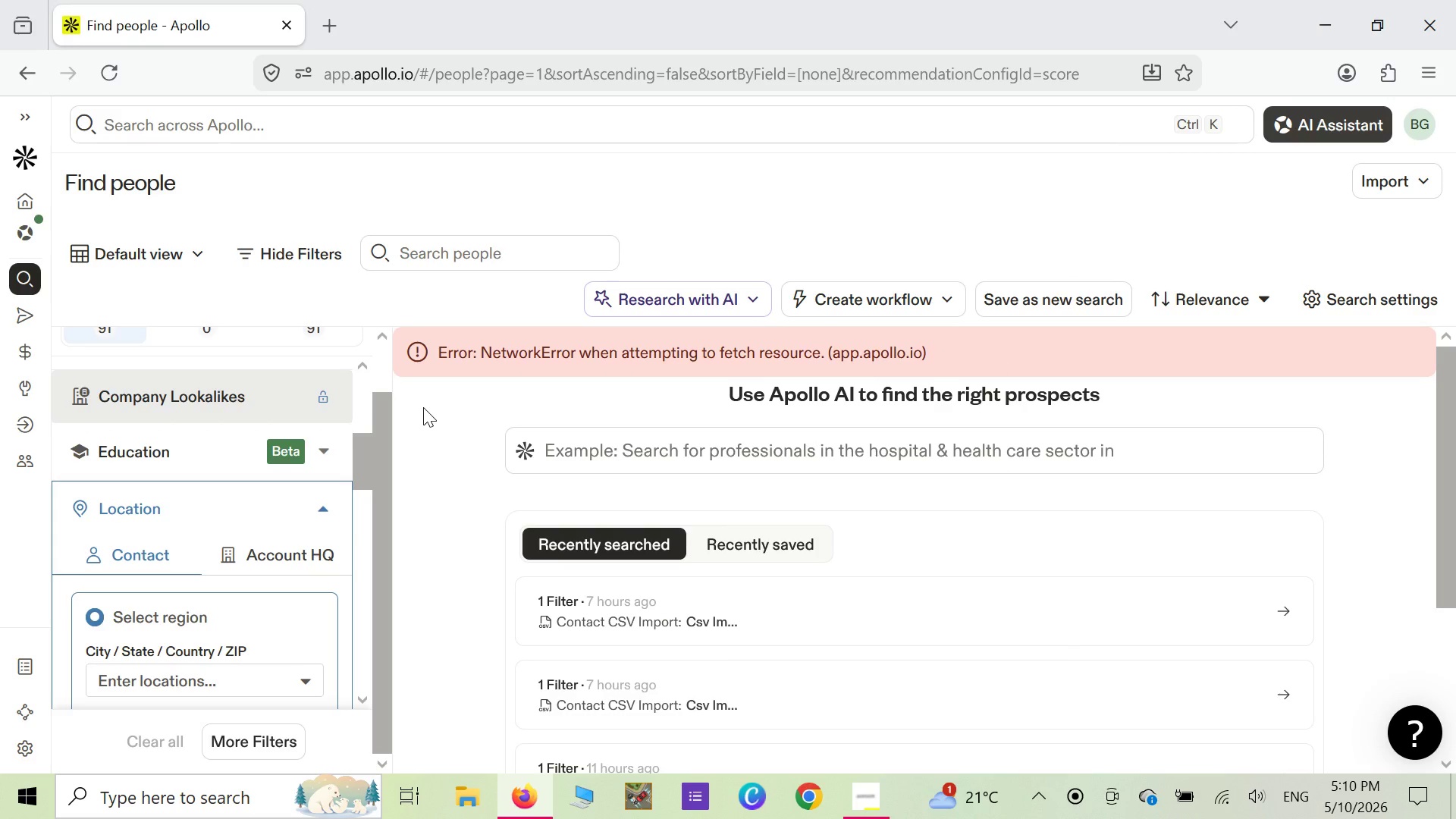 
scroll: coordinate [423, 407], scroll_direction: down, amount: 3.0
 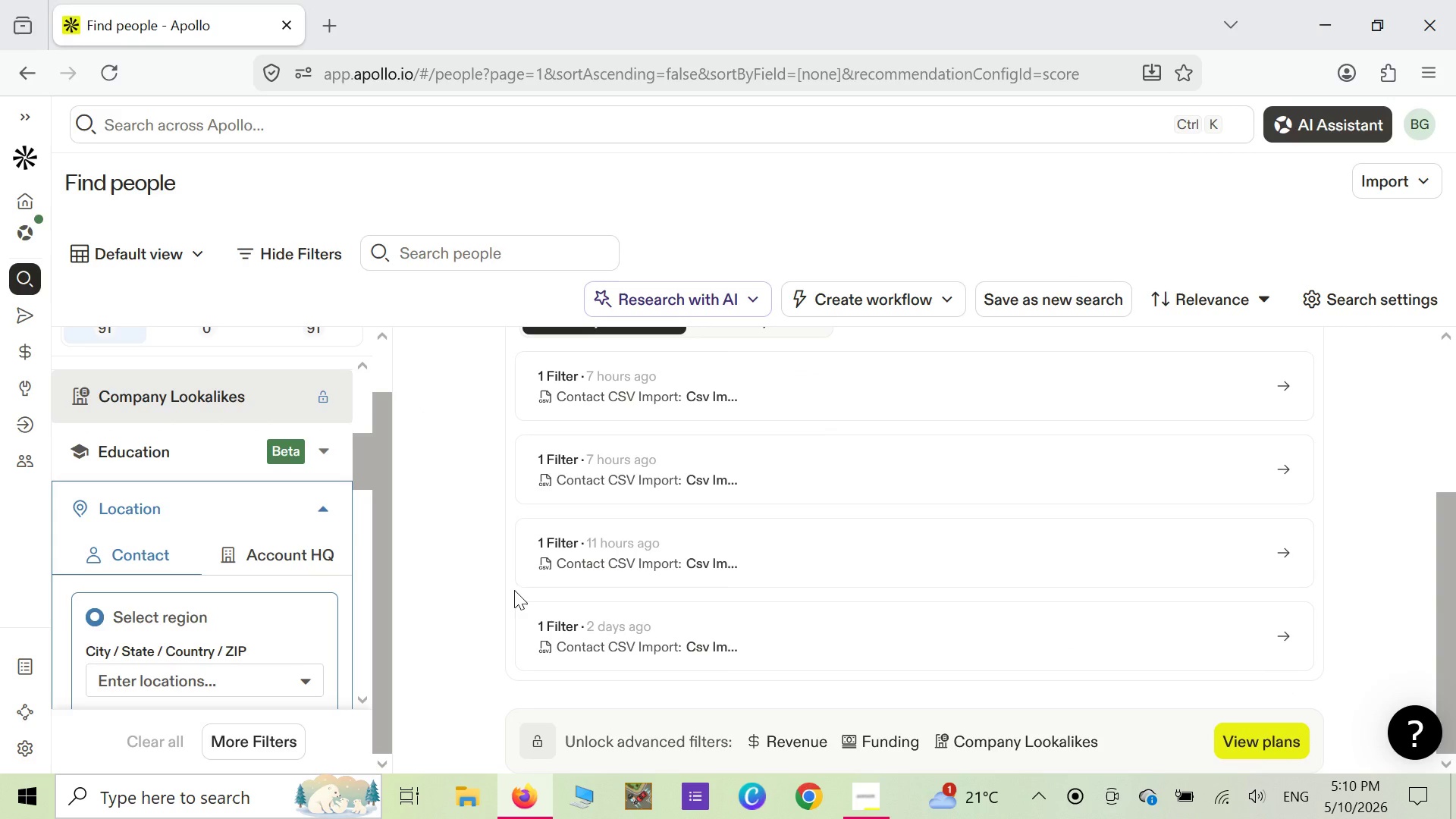 
scroll: coordinate [514, 589], scroll_direction: up, amount: 5.0
 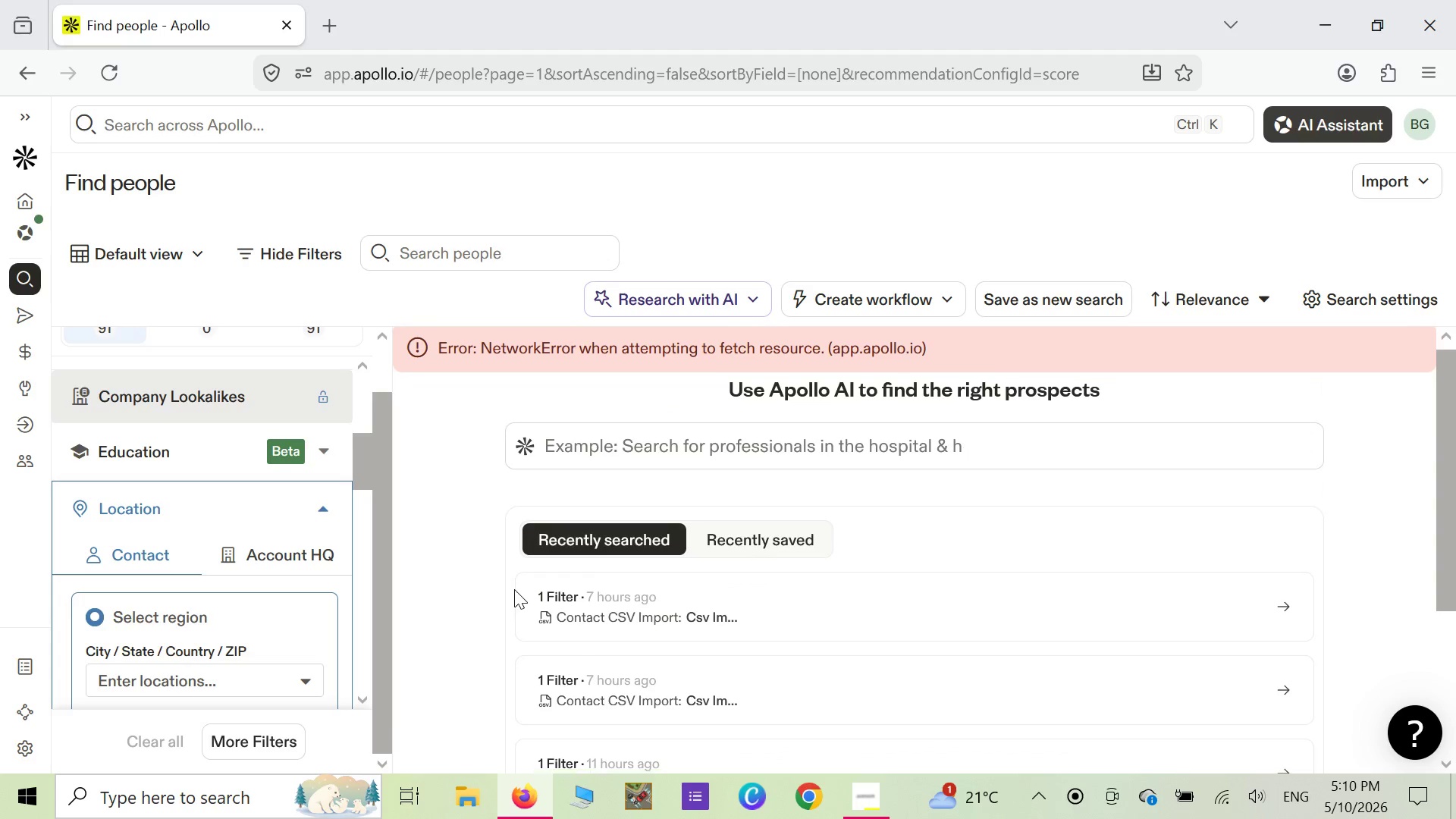 
scroll: coordinate [486, 550], scroll_direction: down, amount: 24.0
 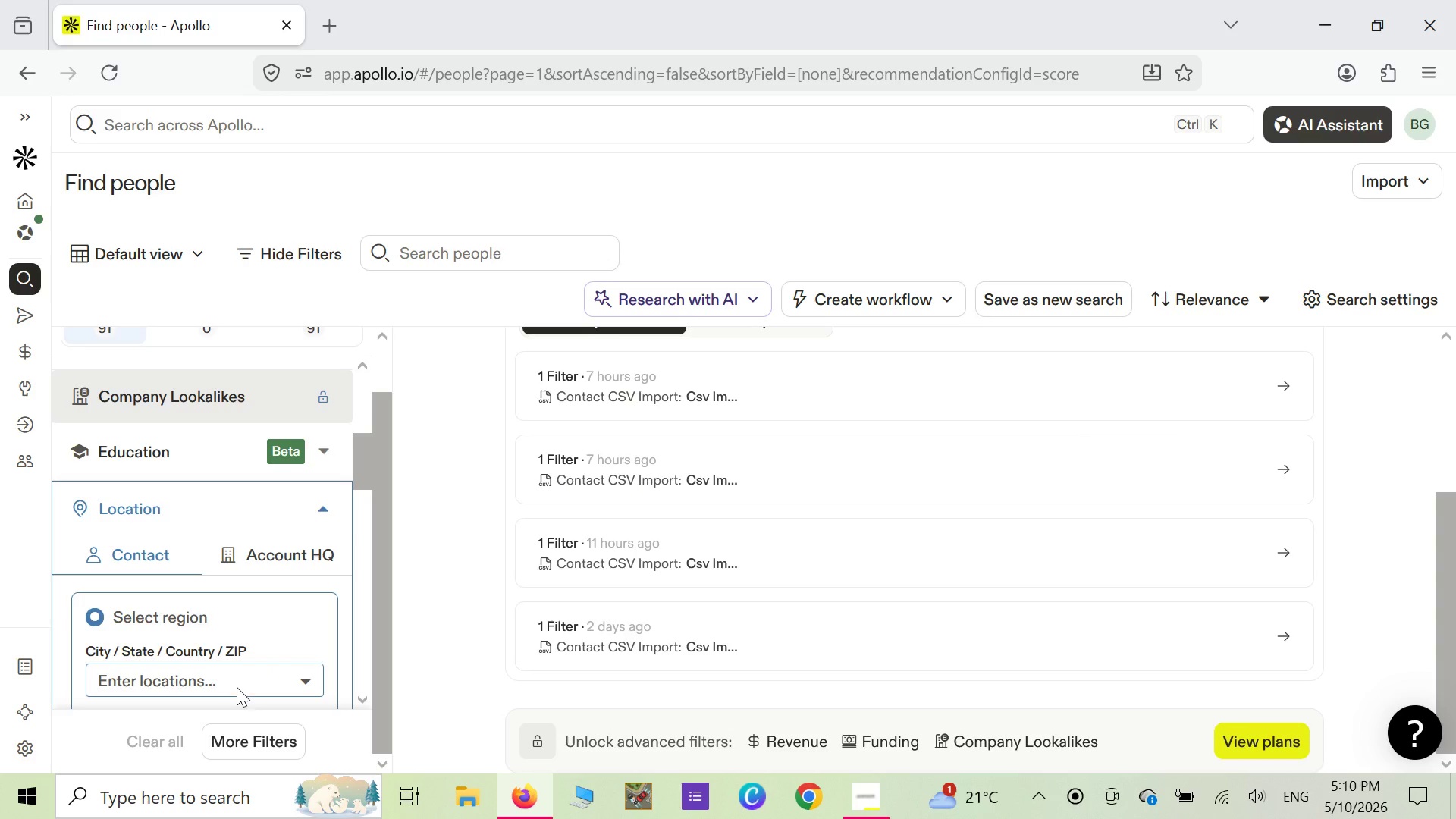 
left_click([240, 678])
 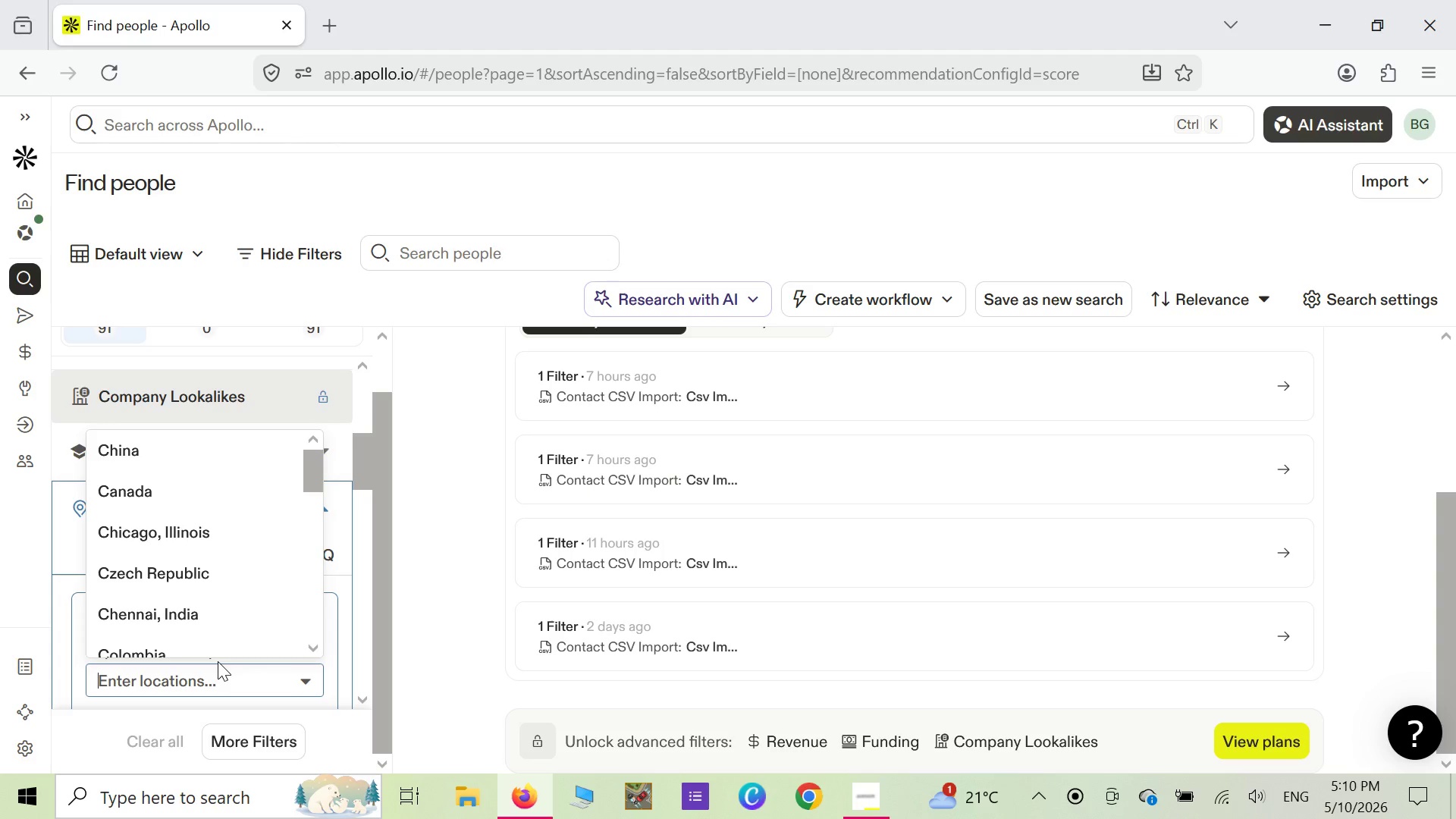 
wait(10.66)
 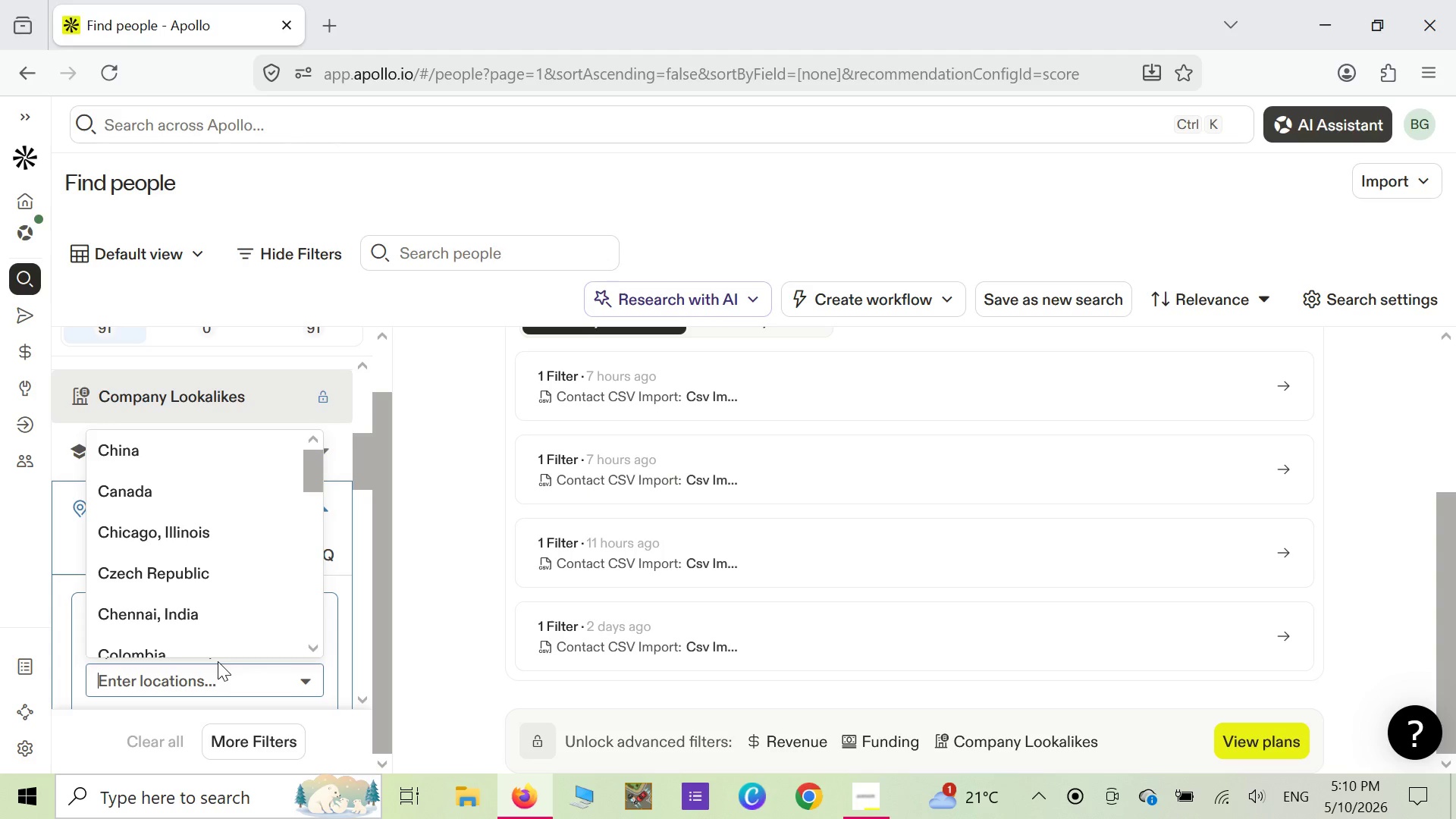 
left_click([432, 250])
 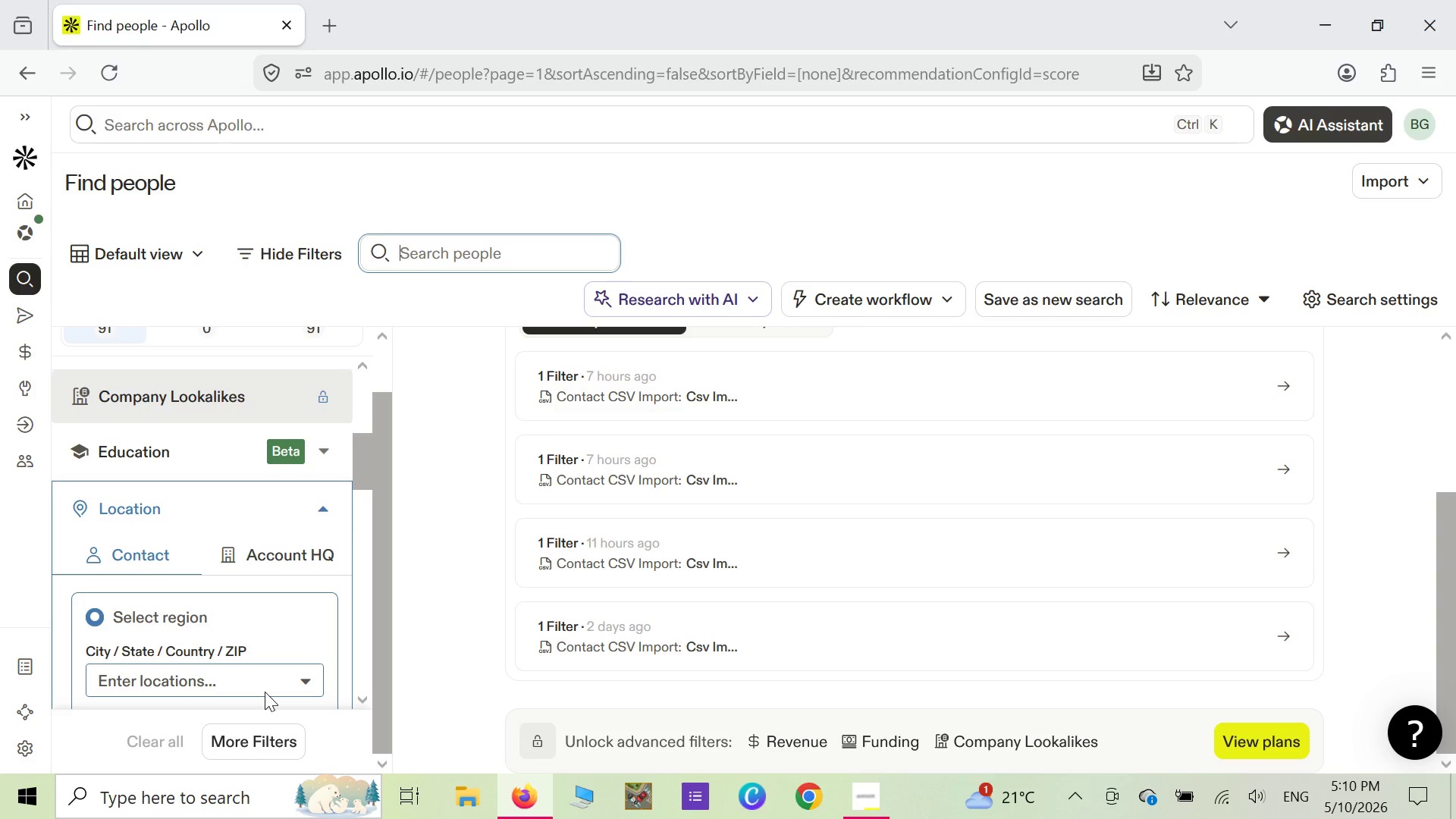 
wait(23.23)
 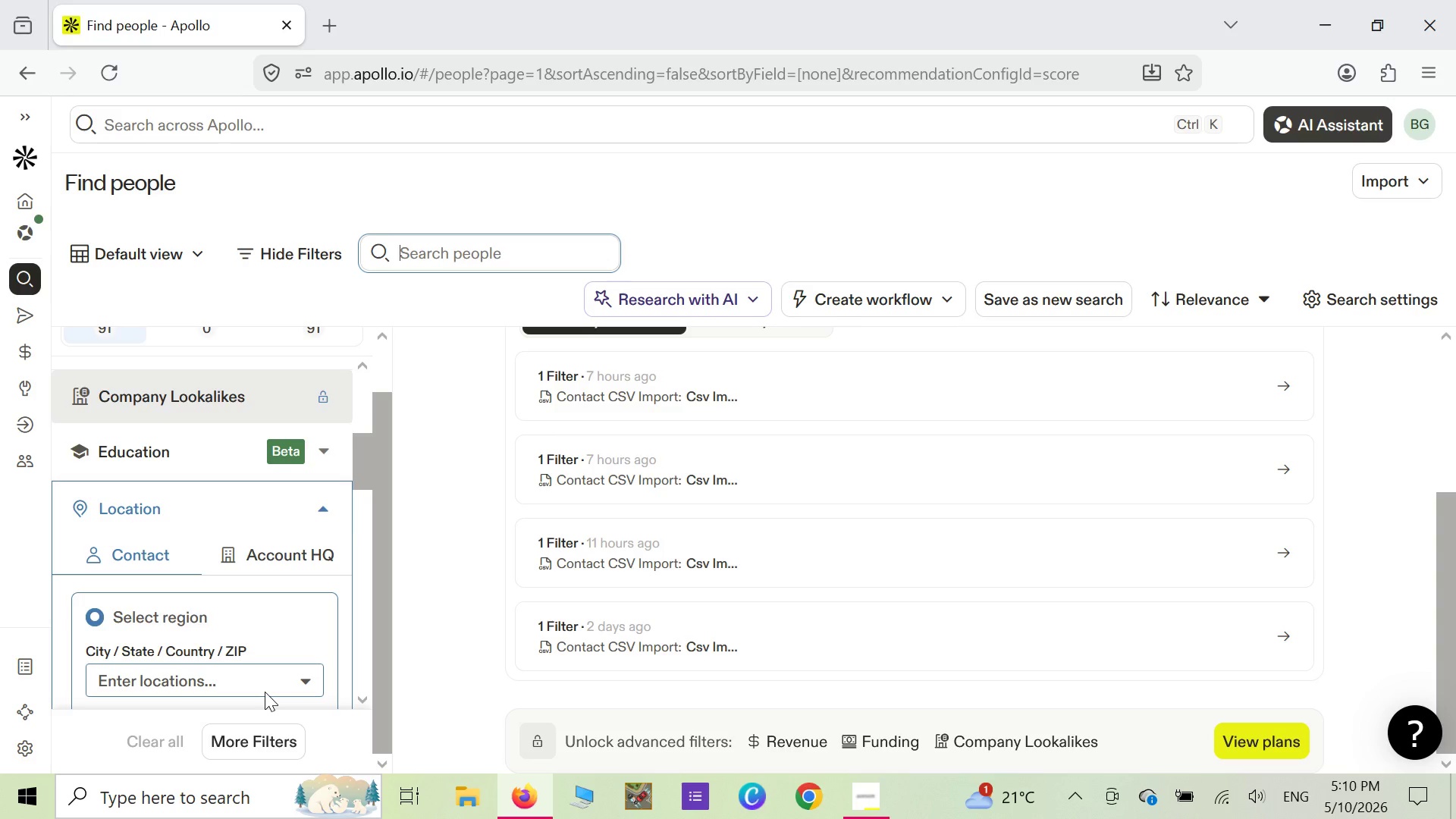 
left_click([206, 682])
 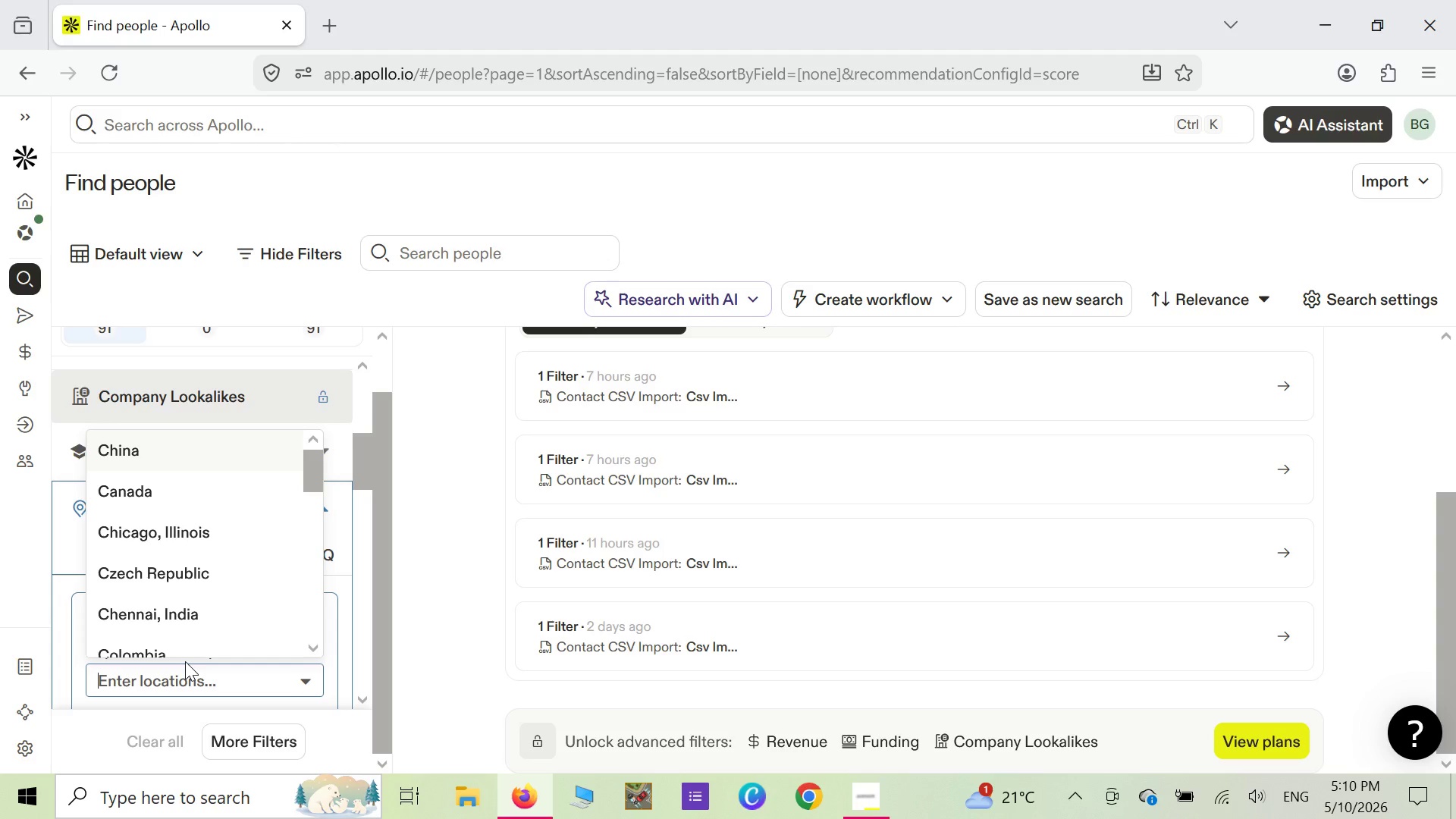 
type(Cali)
 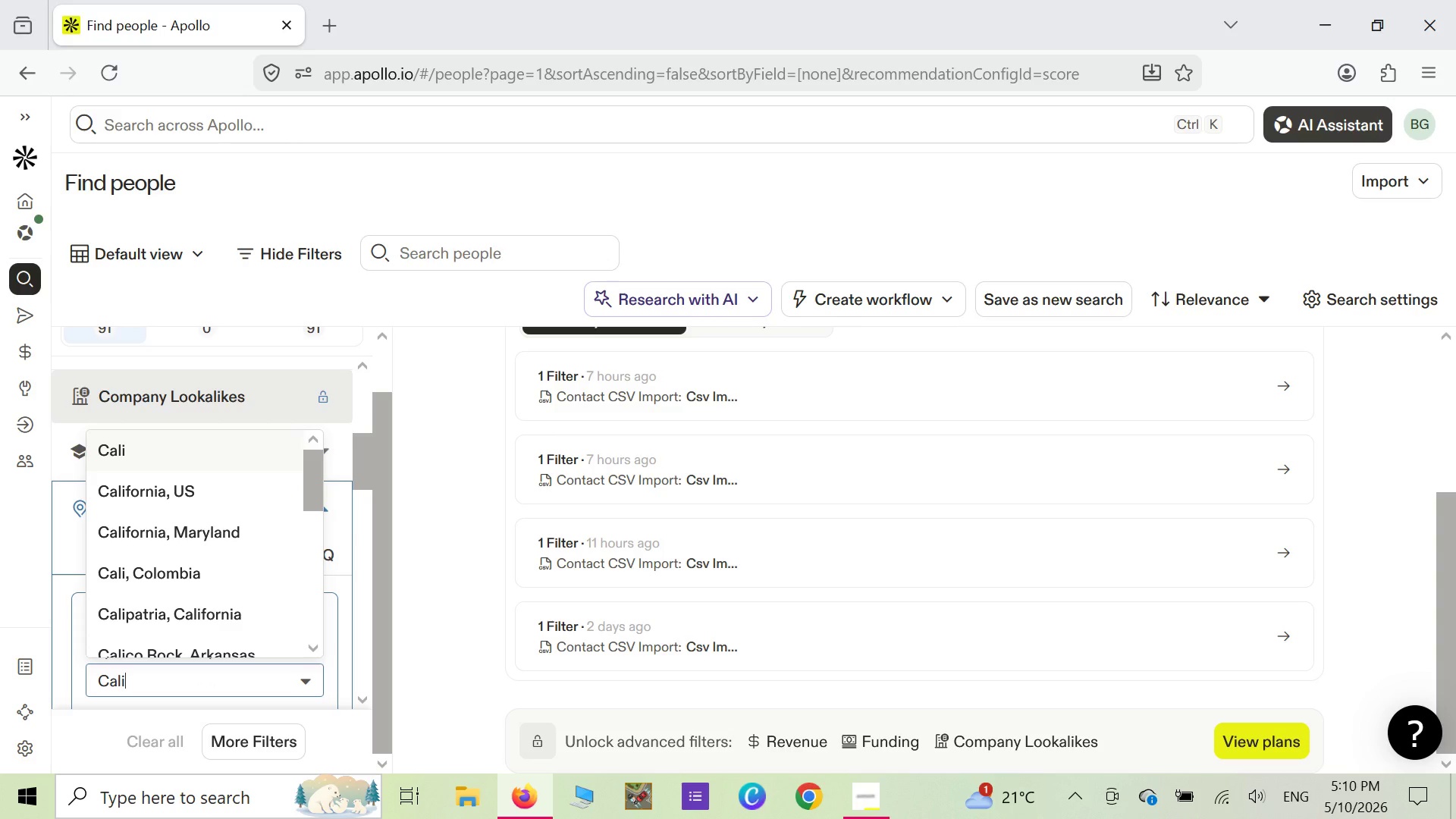 
wait(5.75)
 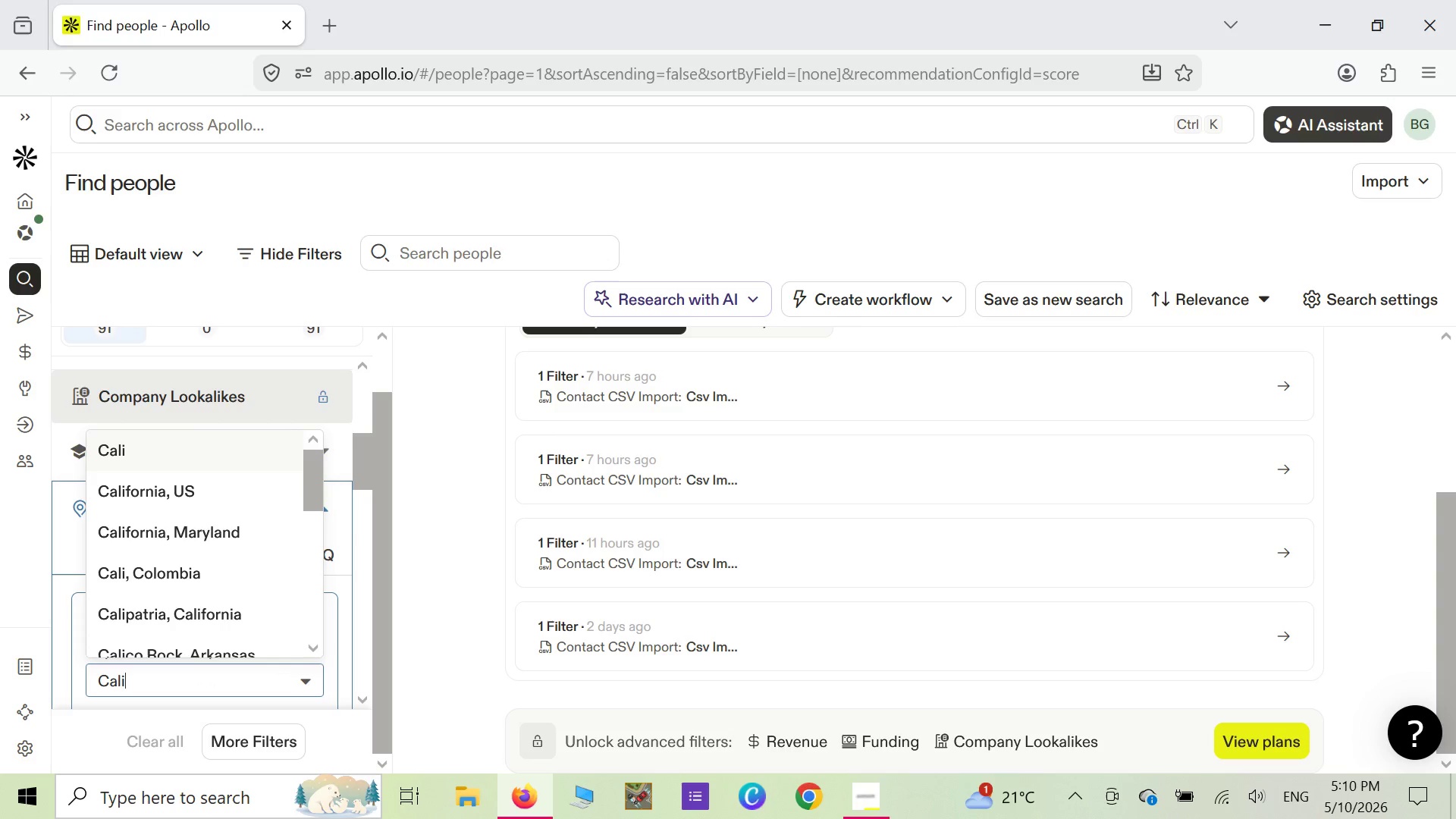 
type(for)
 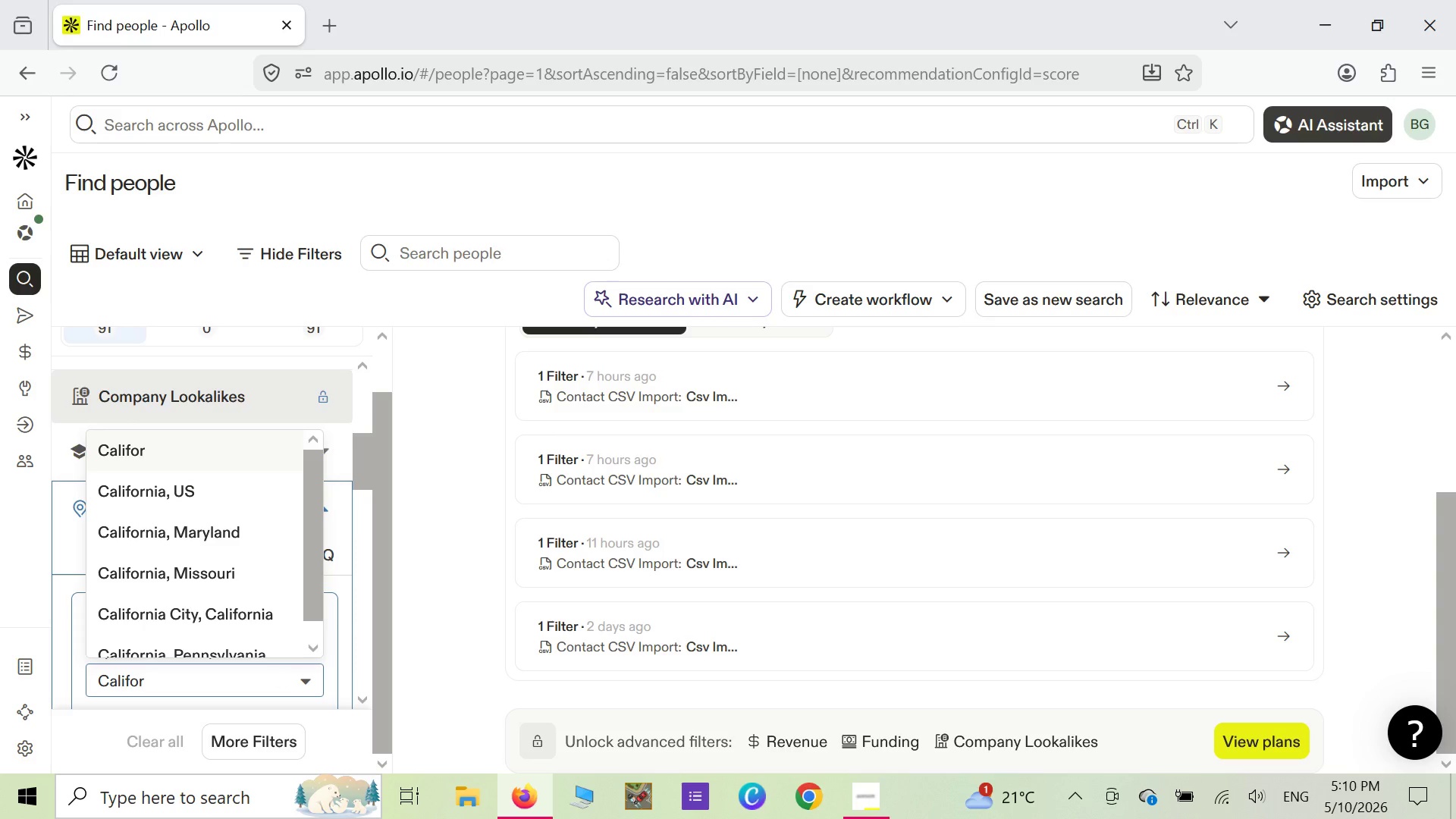 
type(nia)
 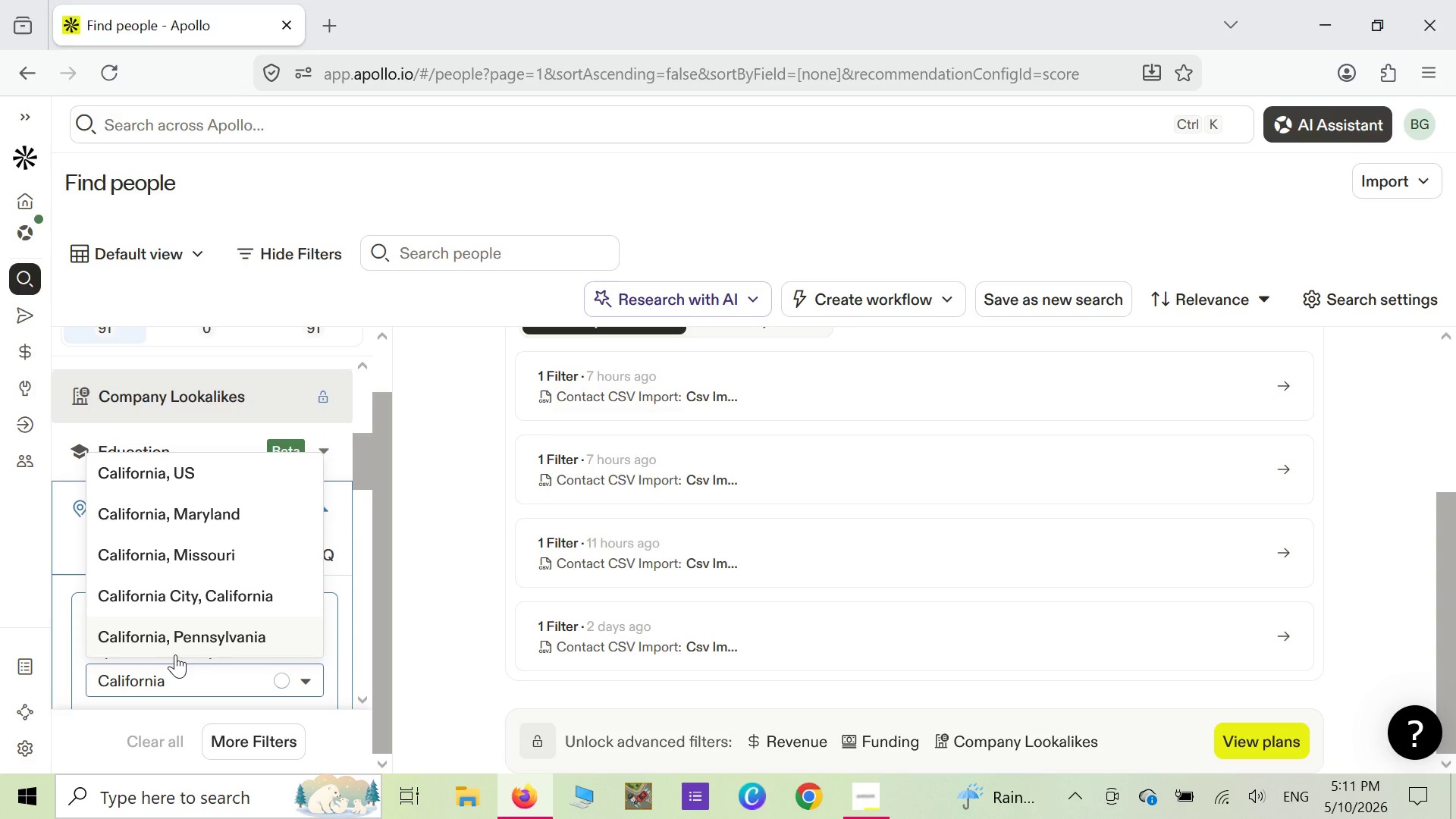 
key(Enter)
 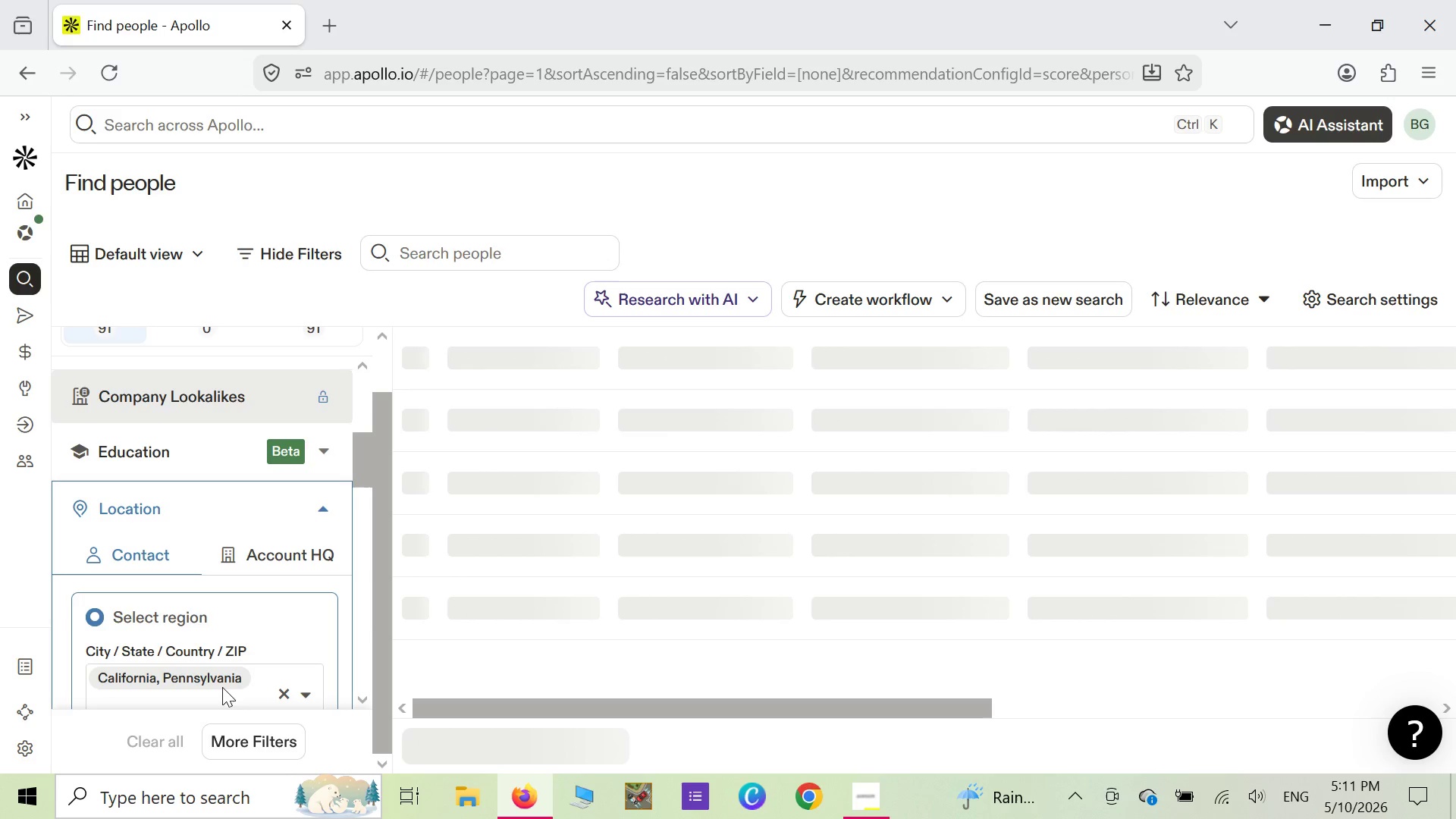 
left_click([245, 676])
 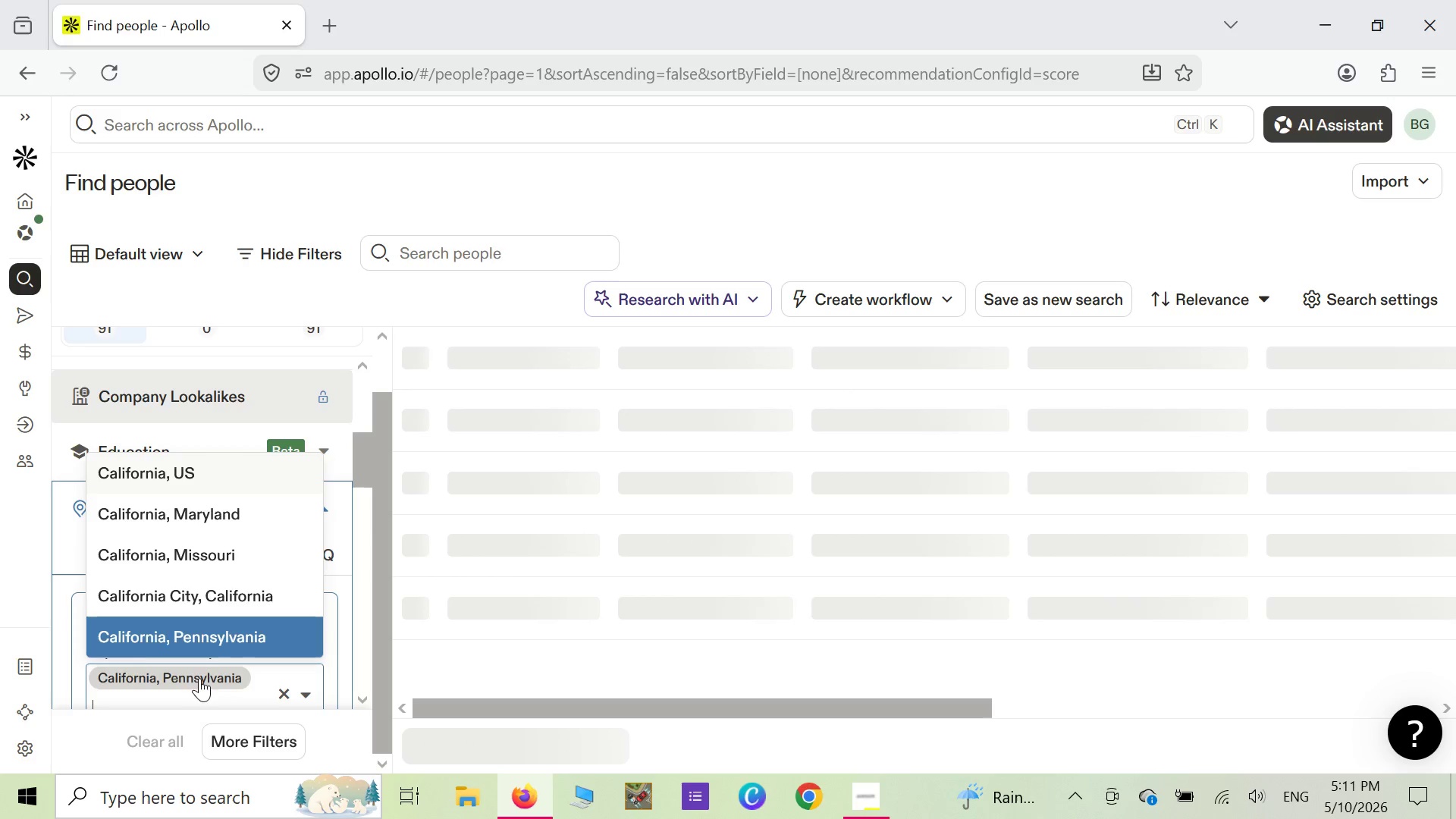 
wait(5.42)
 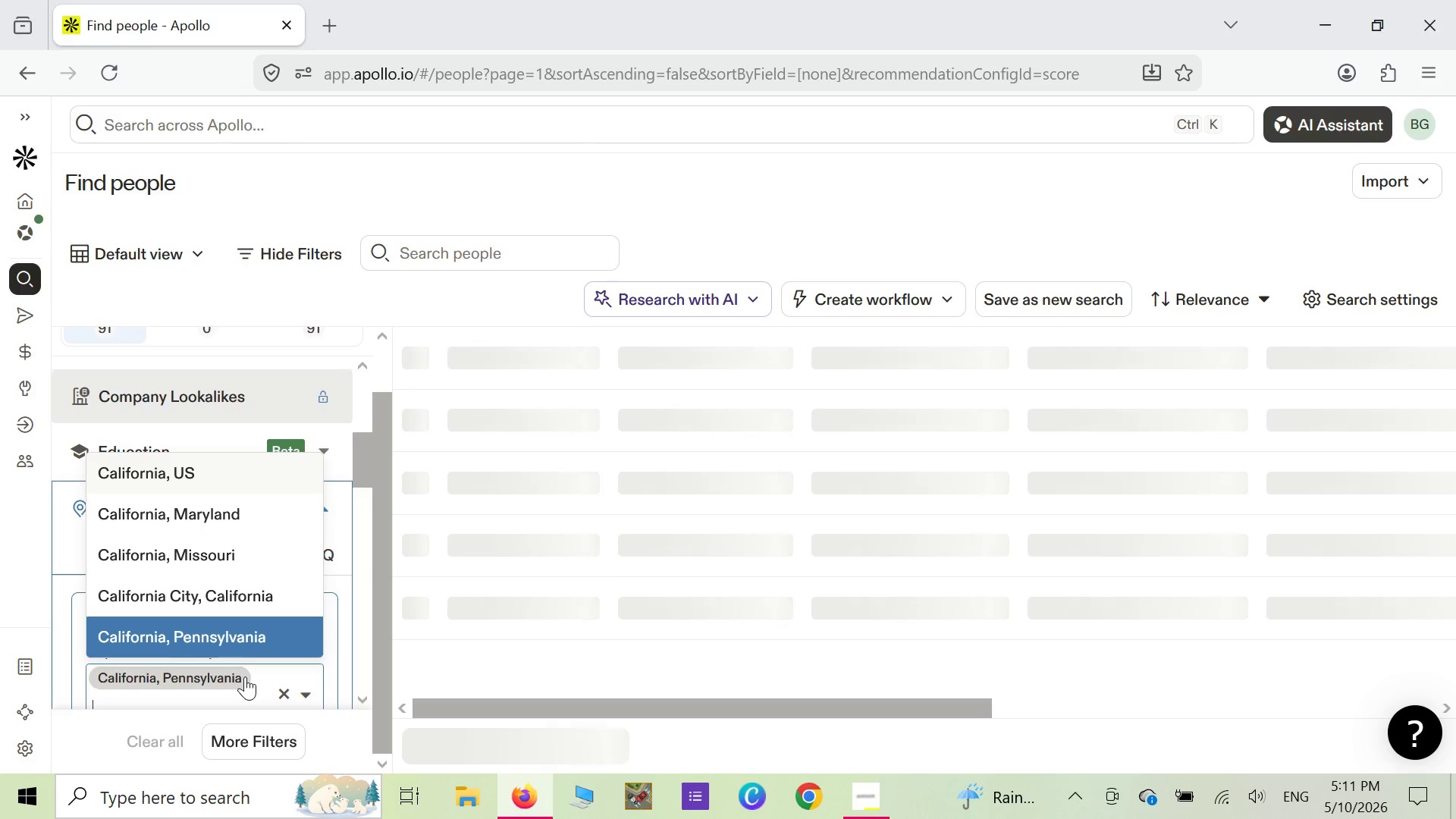 
left_click([202, 691])
 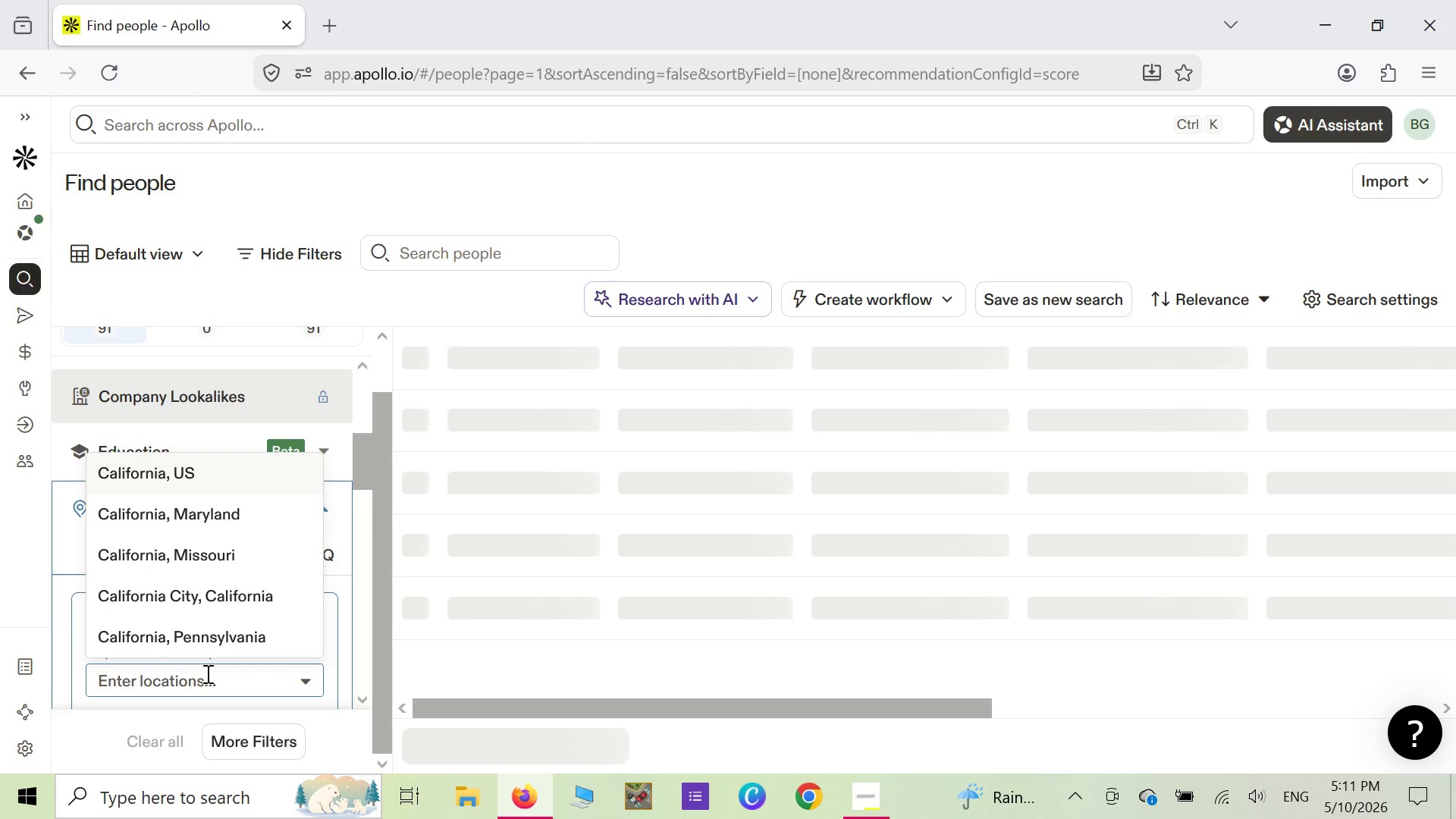 
type(California)
 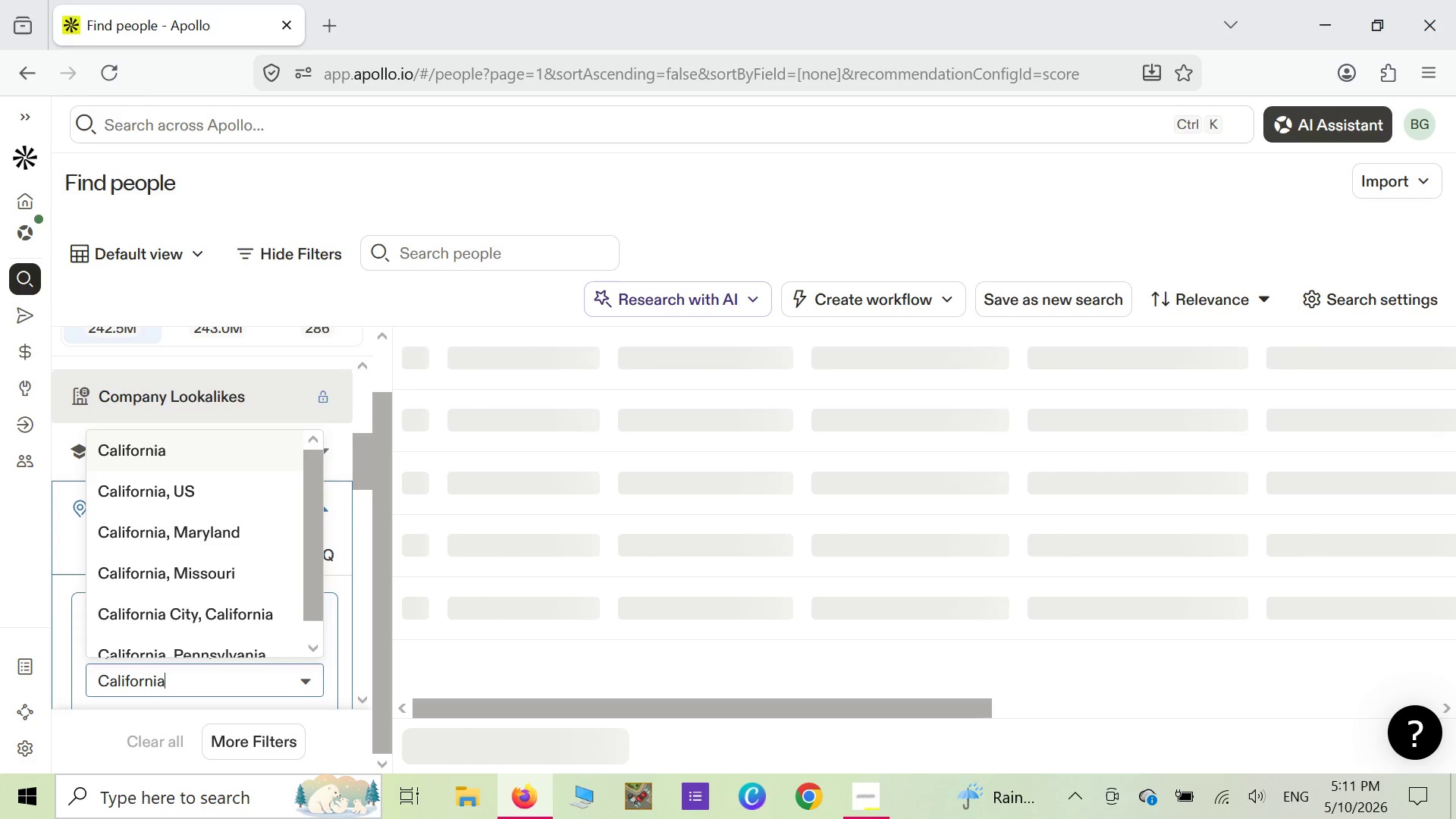 
key(Enter)
 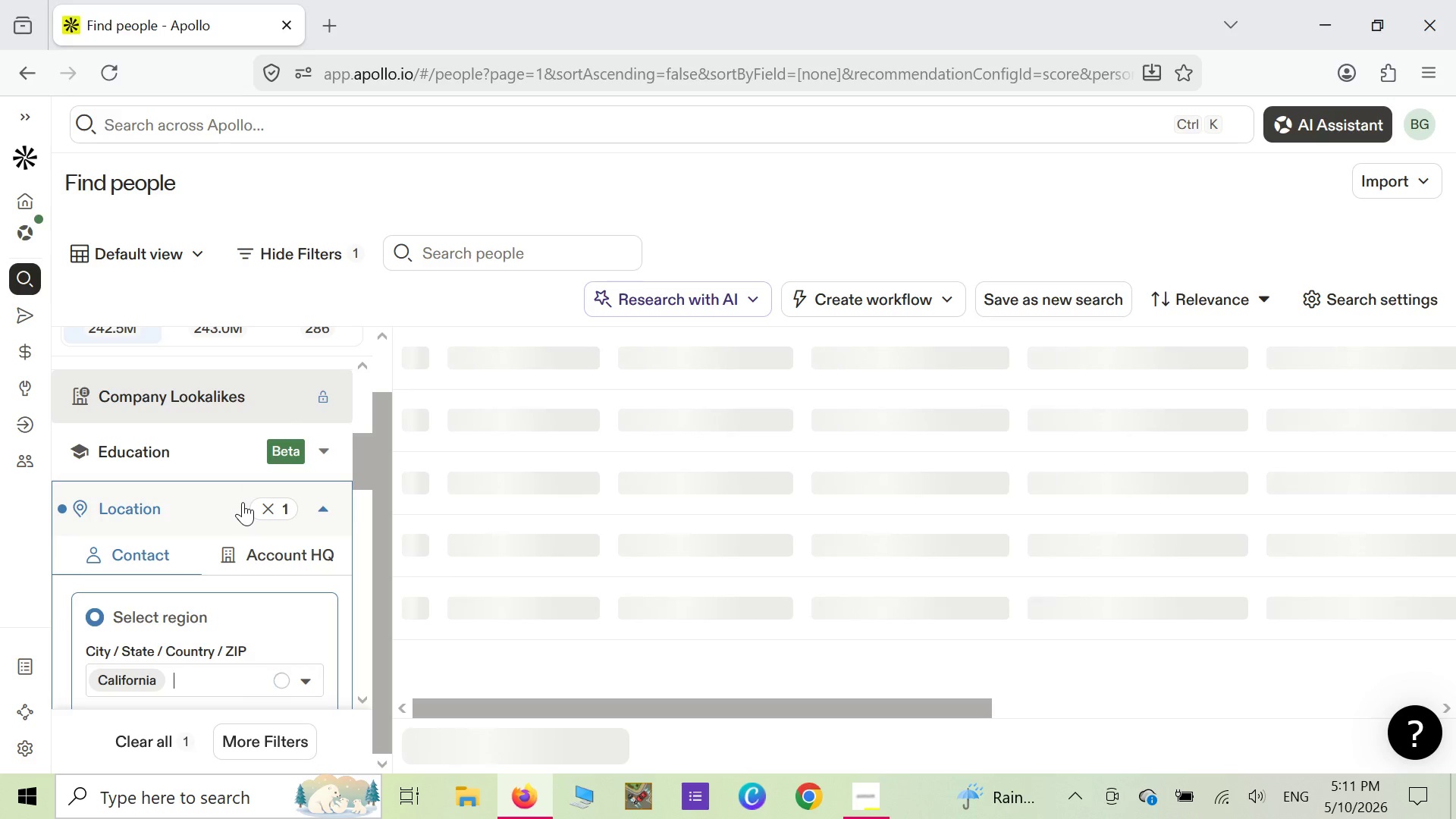 
wait(15.33)
 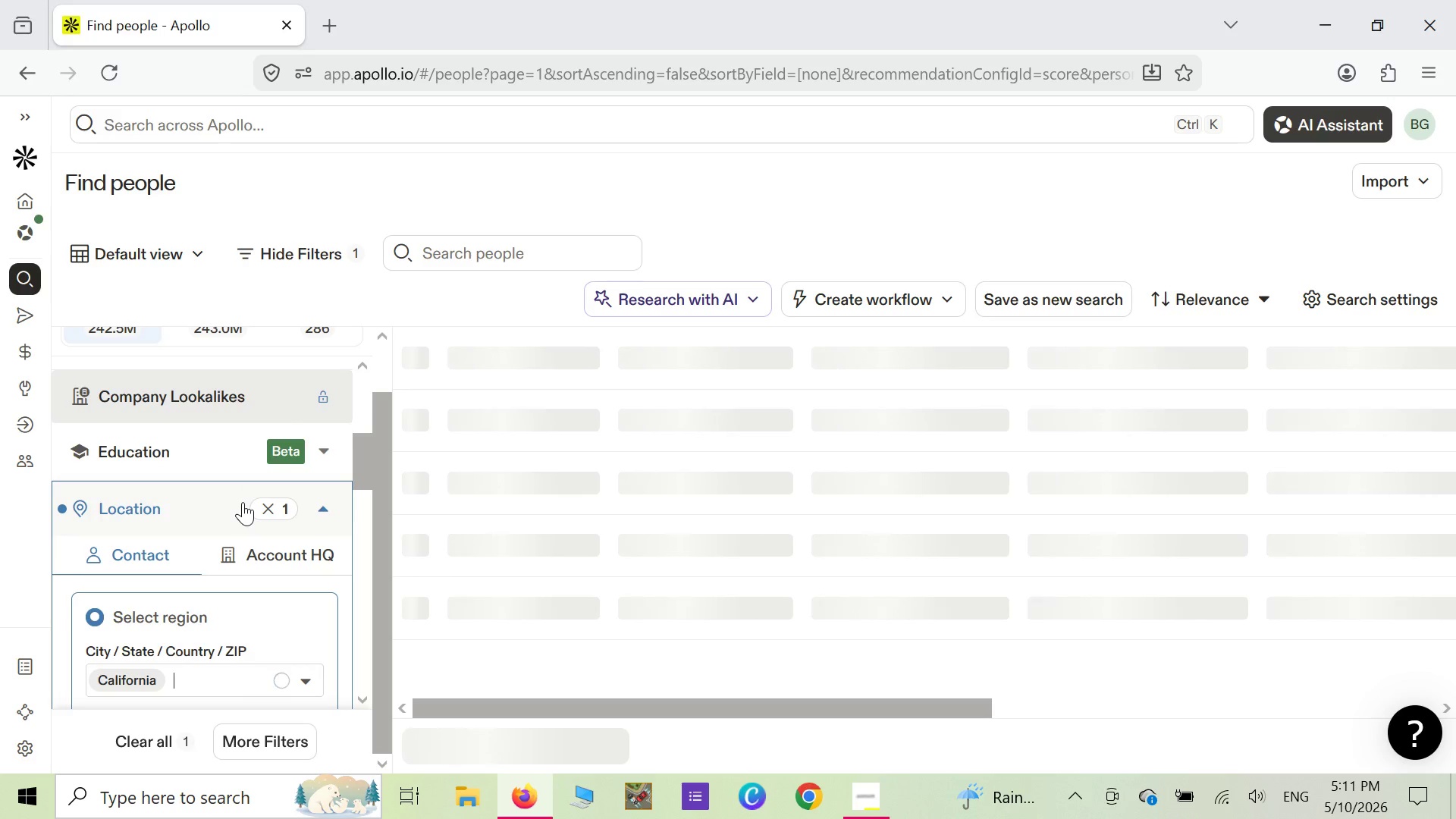 
type(Texas)
 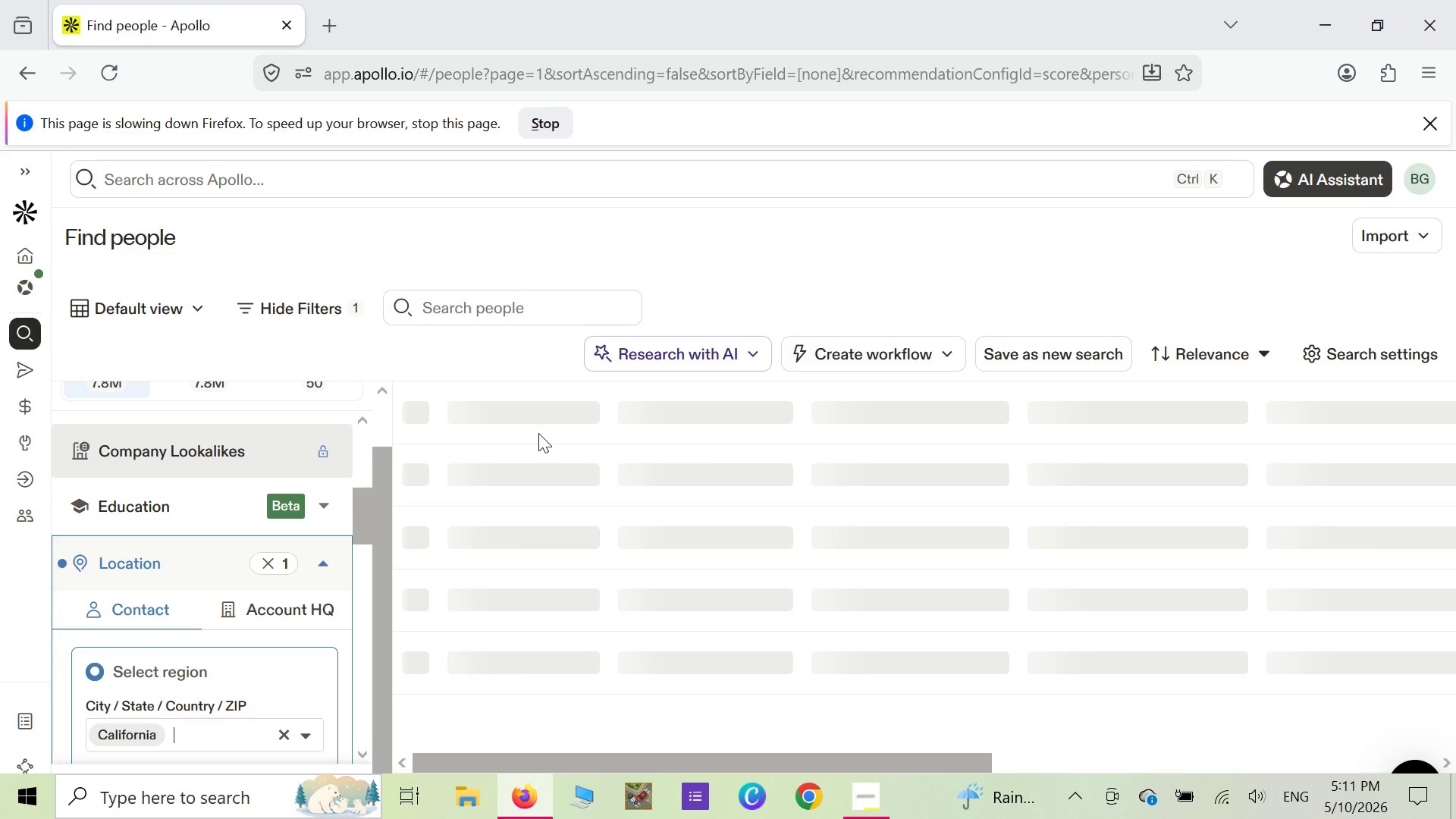 
wait(16.15)
 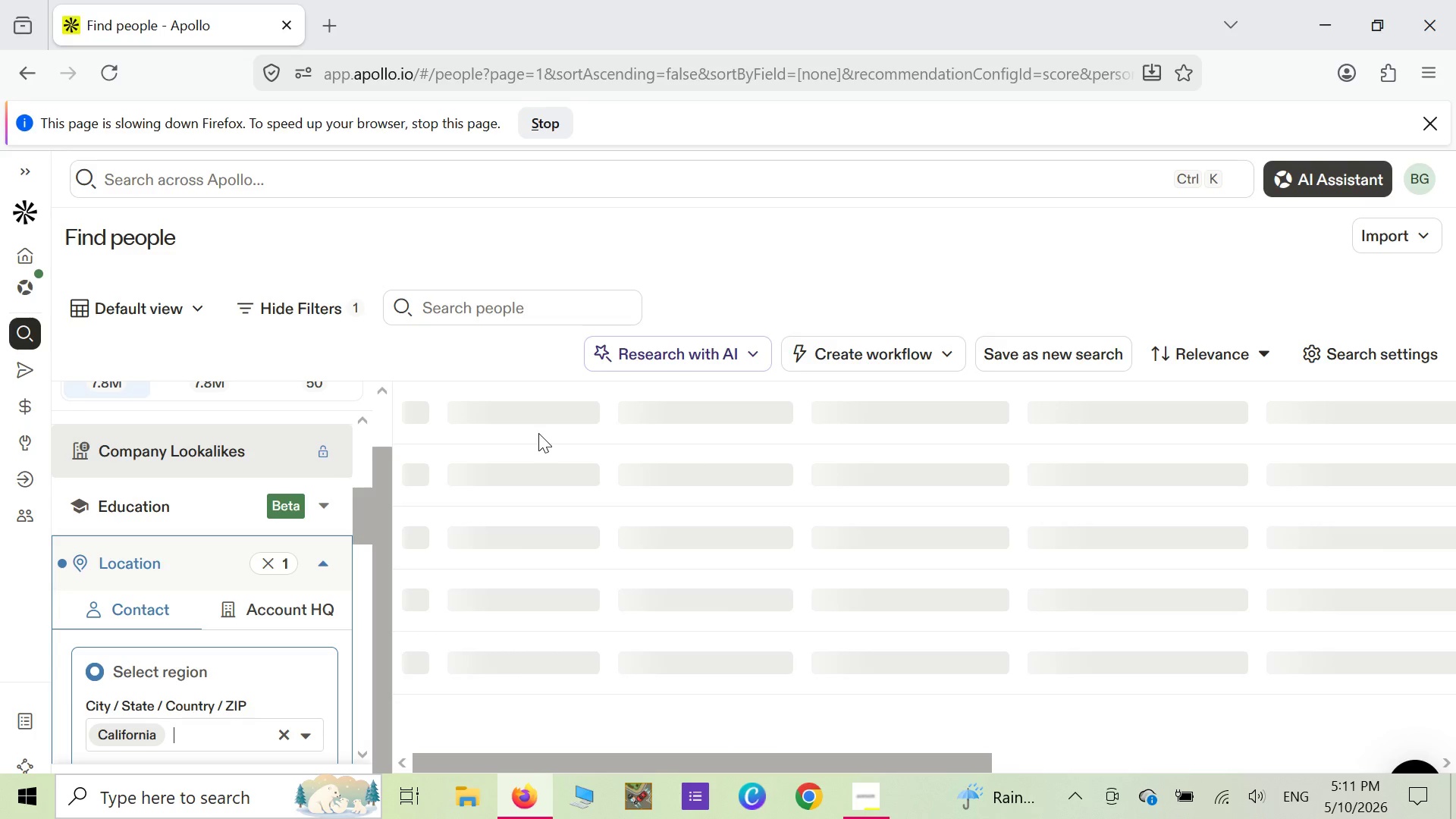 
mouse_move([1213, 780])
 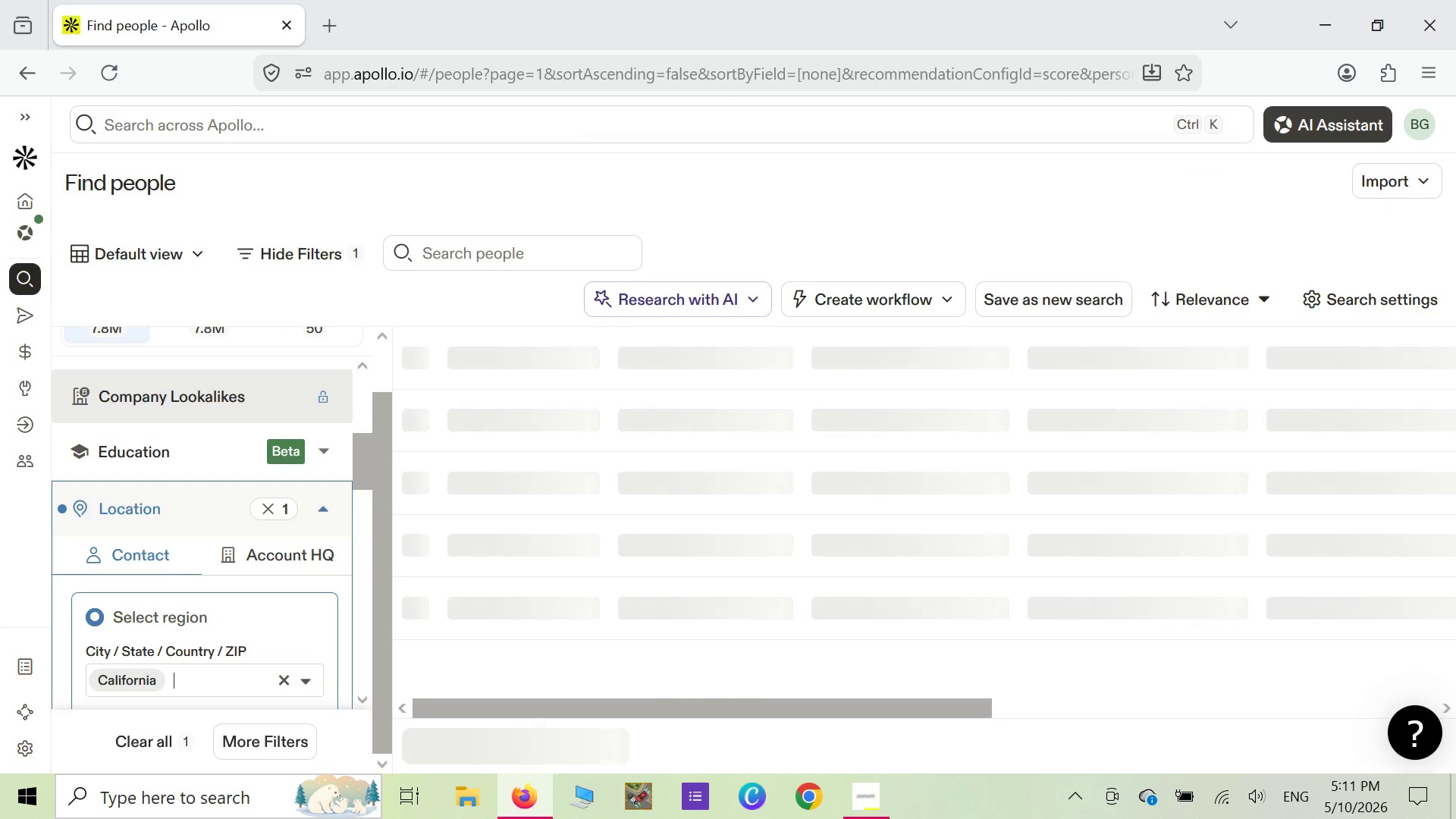 
wait(8.0)
 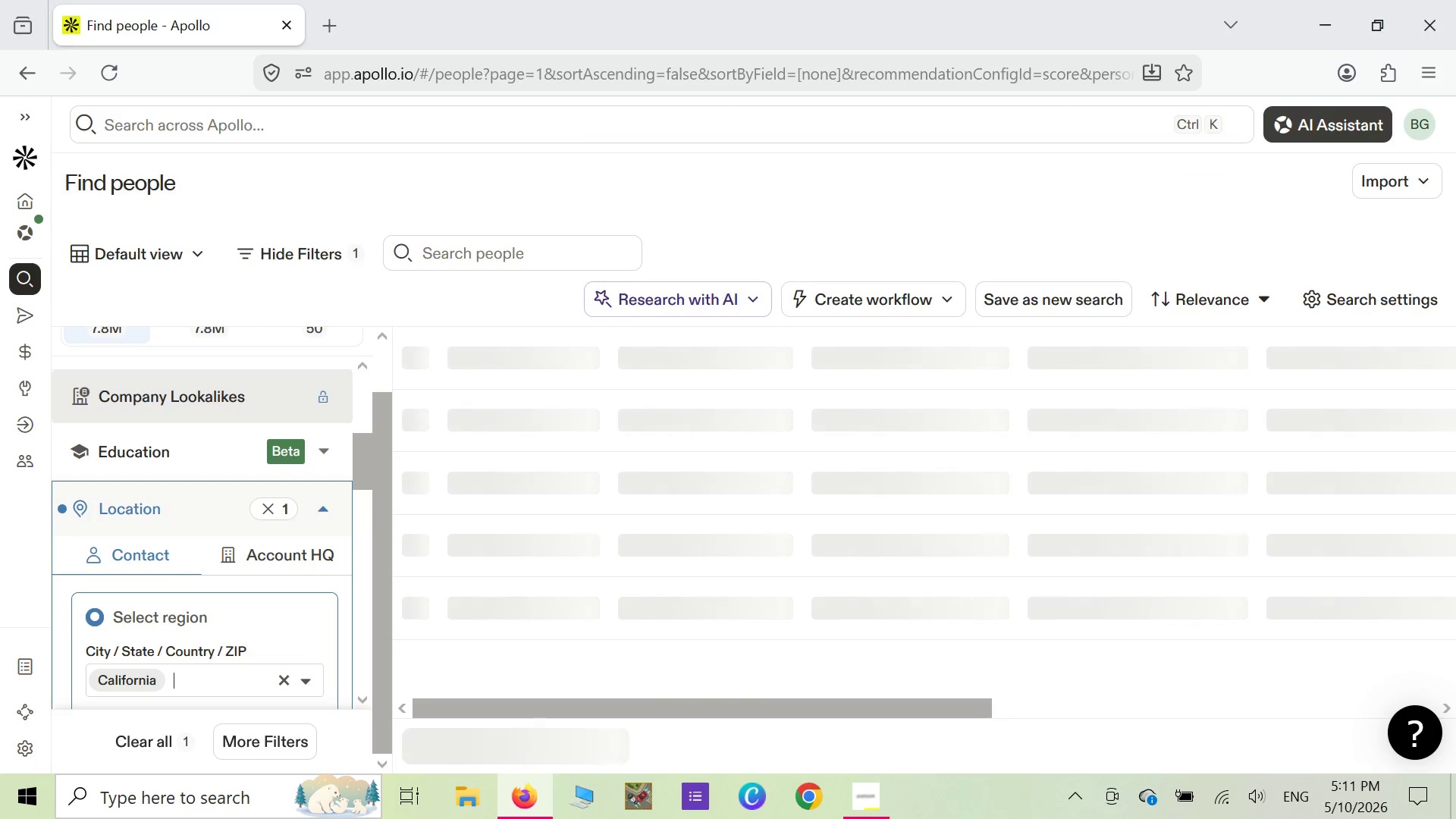 
key(Enter)
 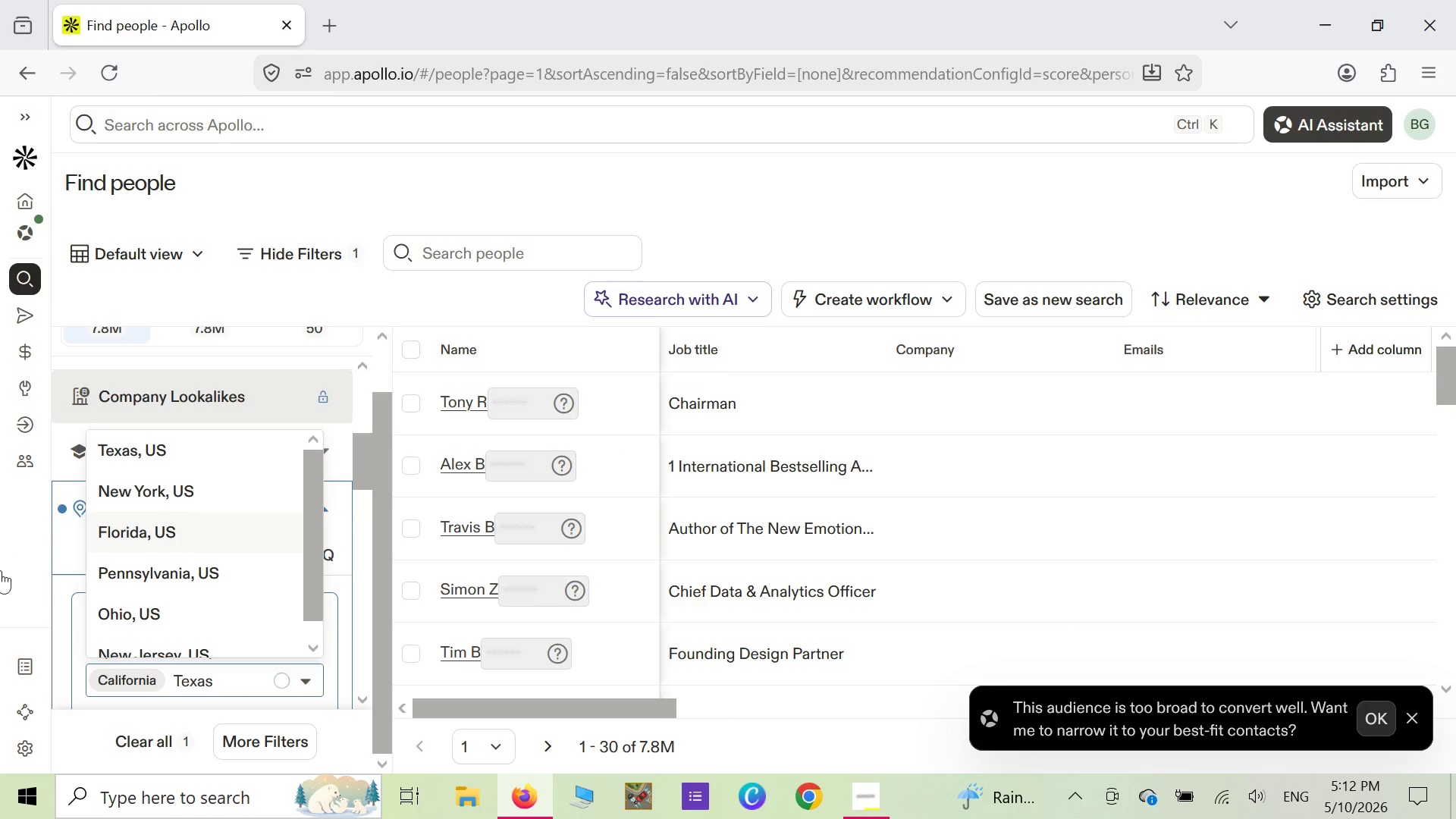 
mouse_move([234, 681])
 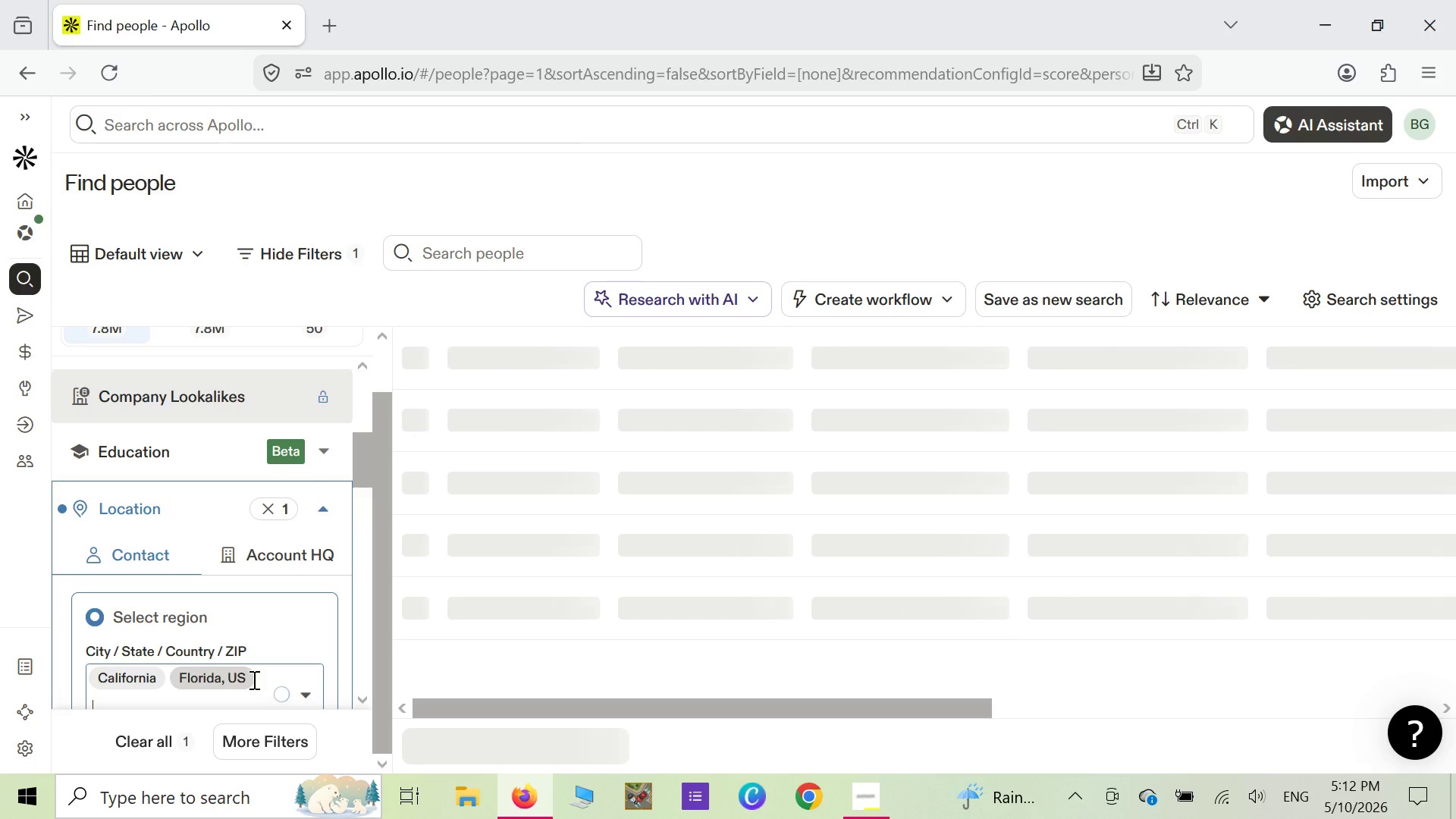 
left_click([253, 679])
 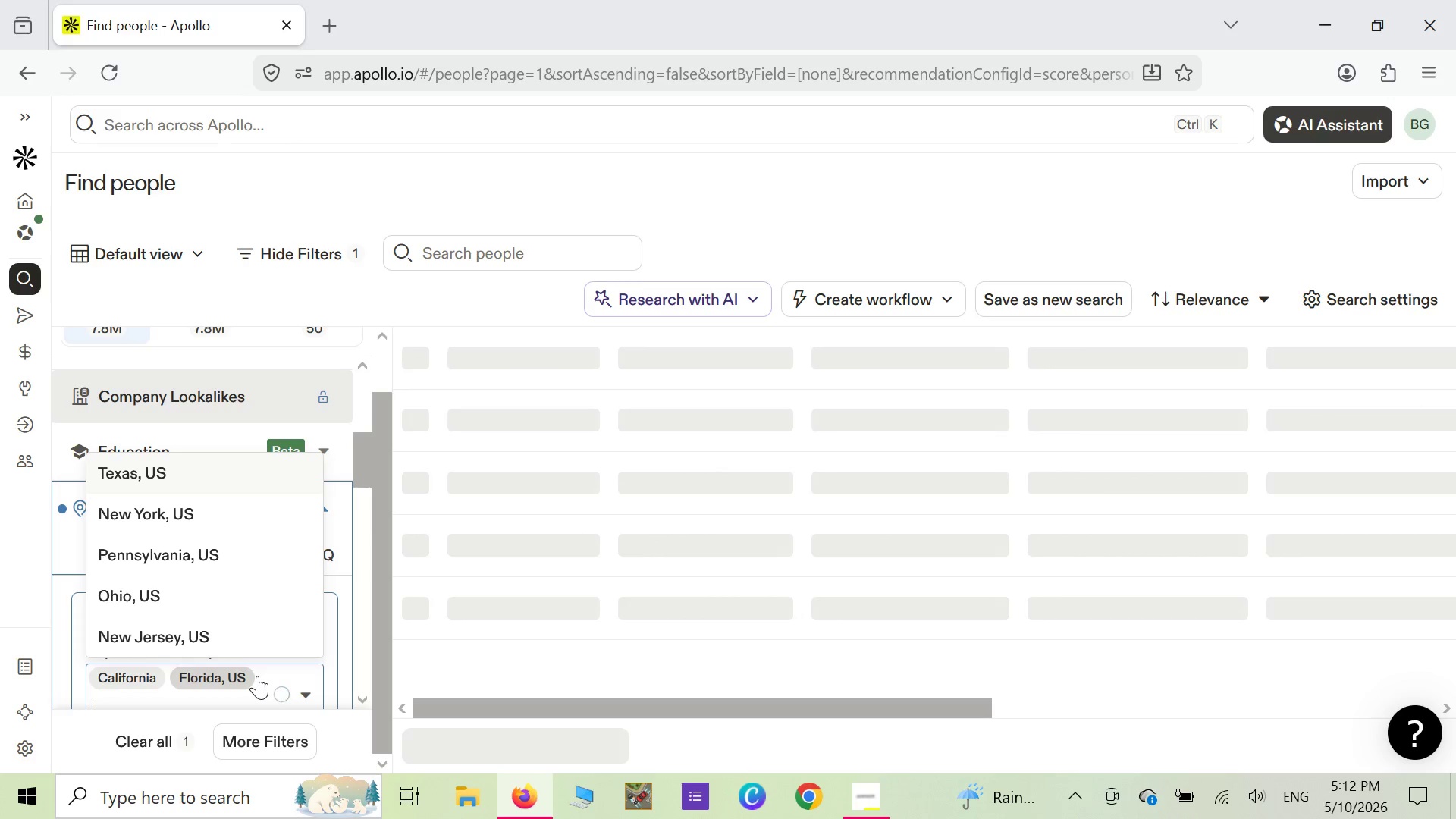 
key(Backspace)
 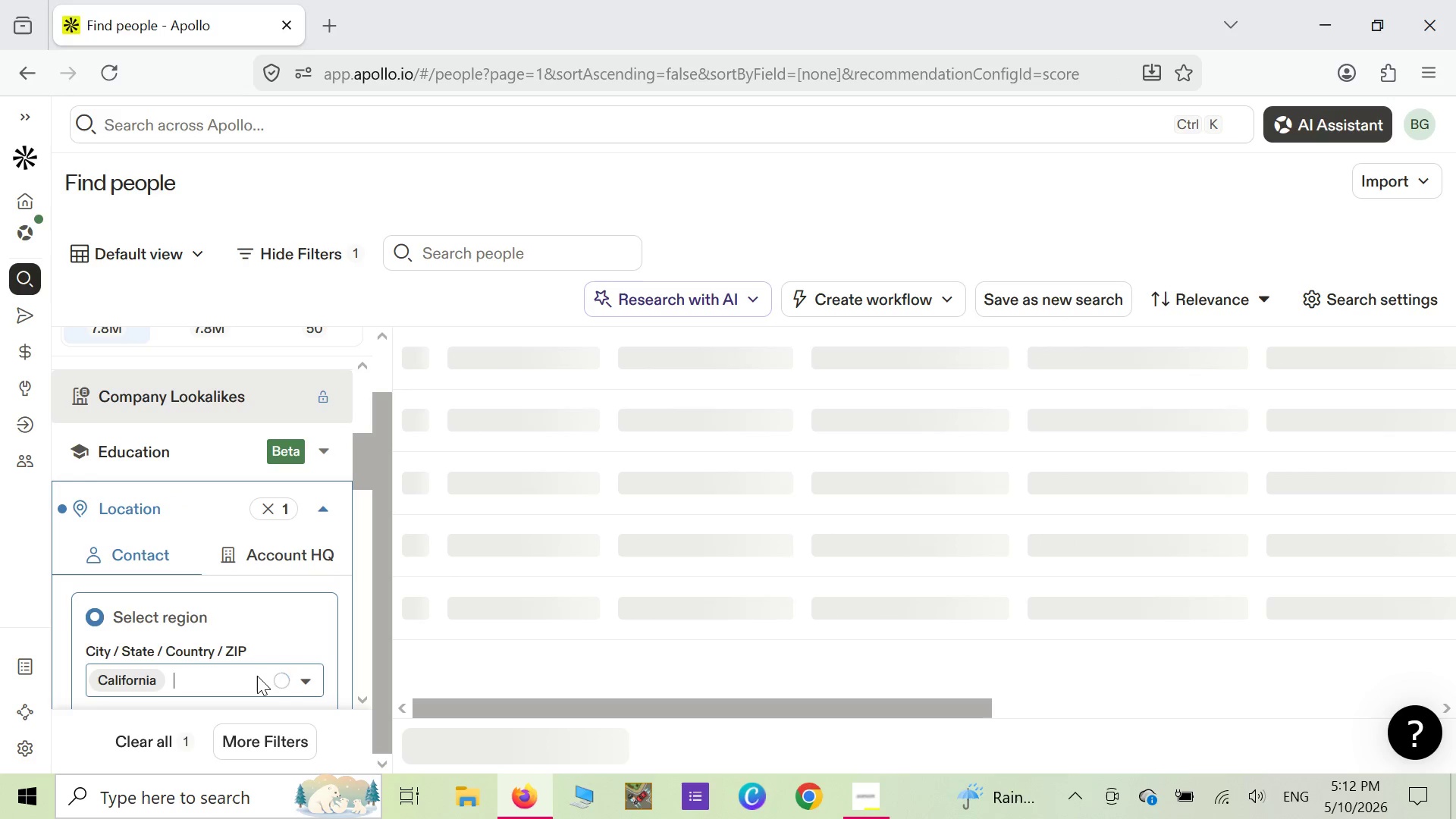 
type(Texas)
 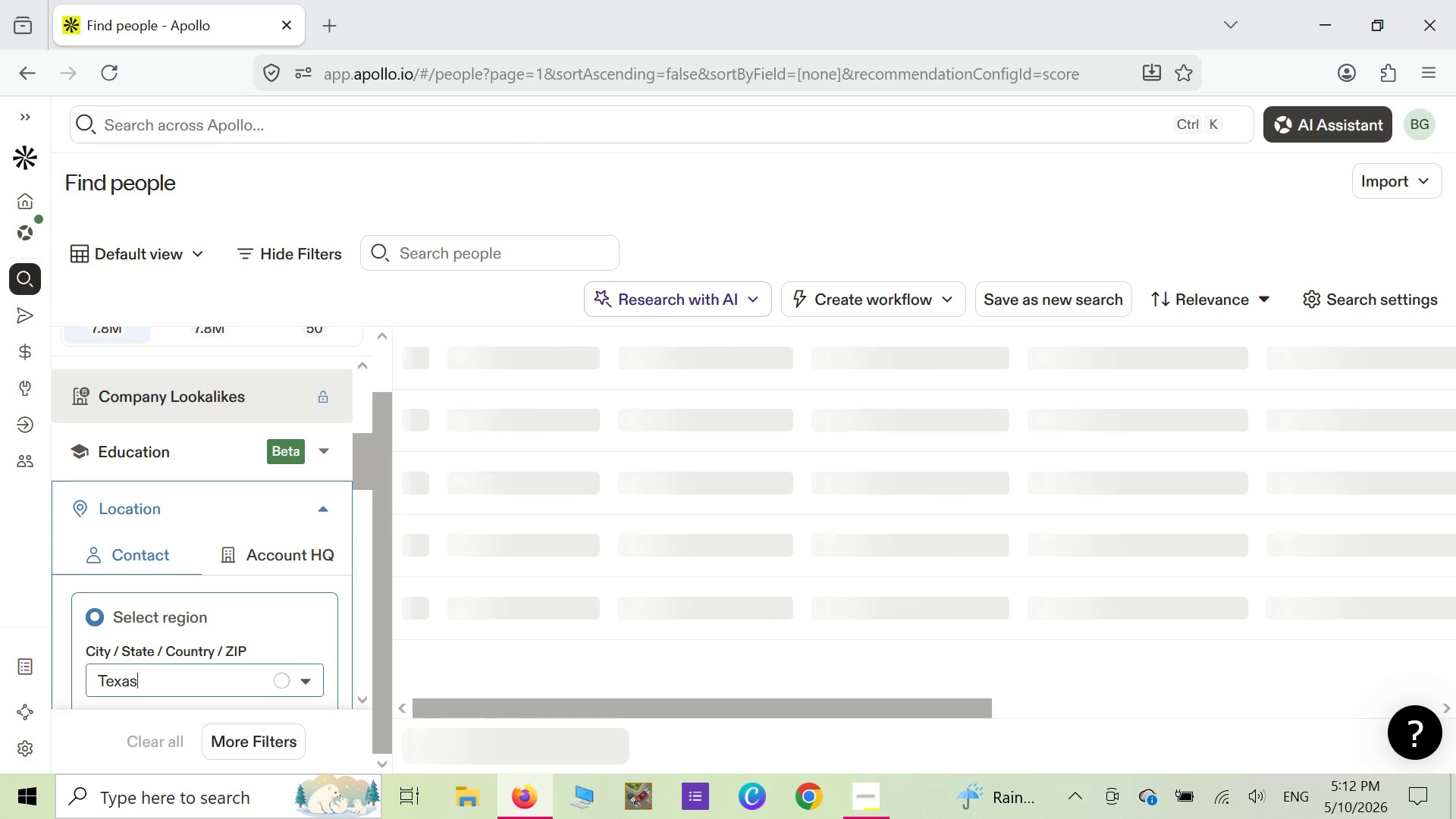 
key(Enter)
 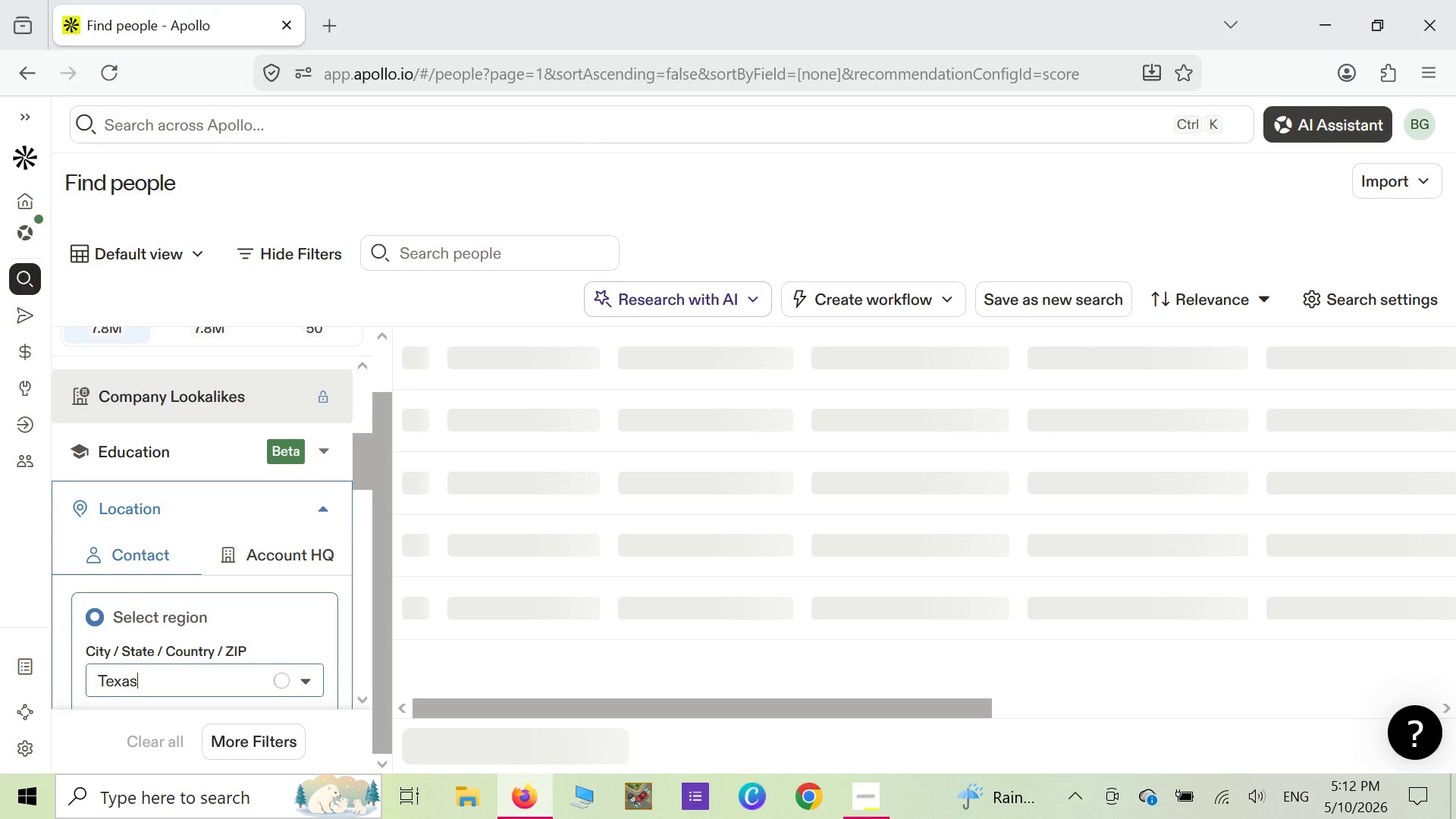 
wait(5.27)
 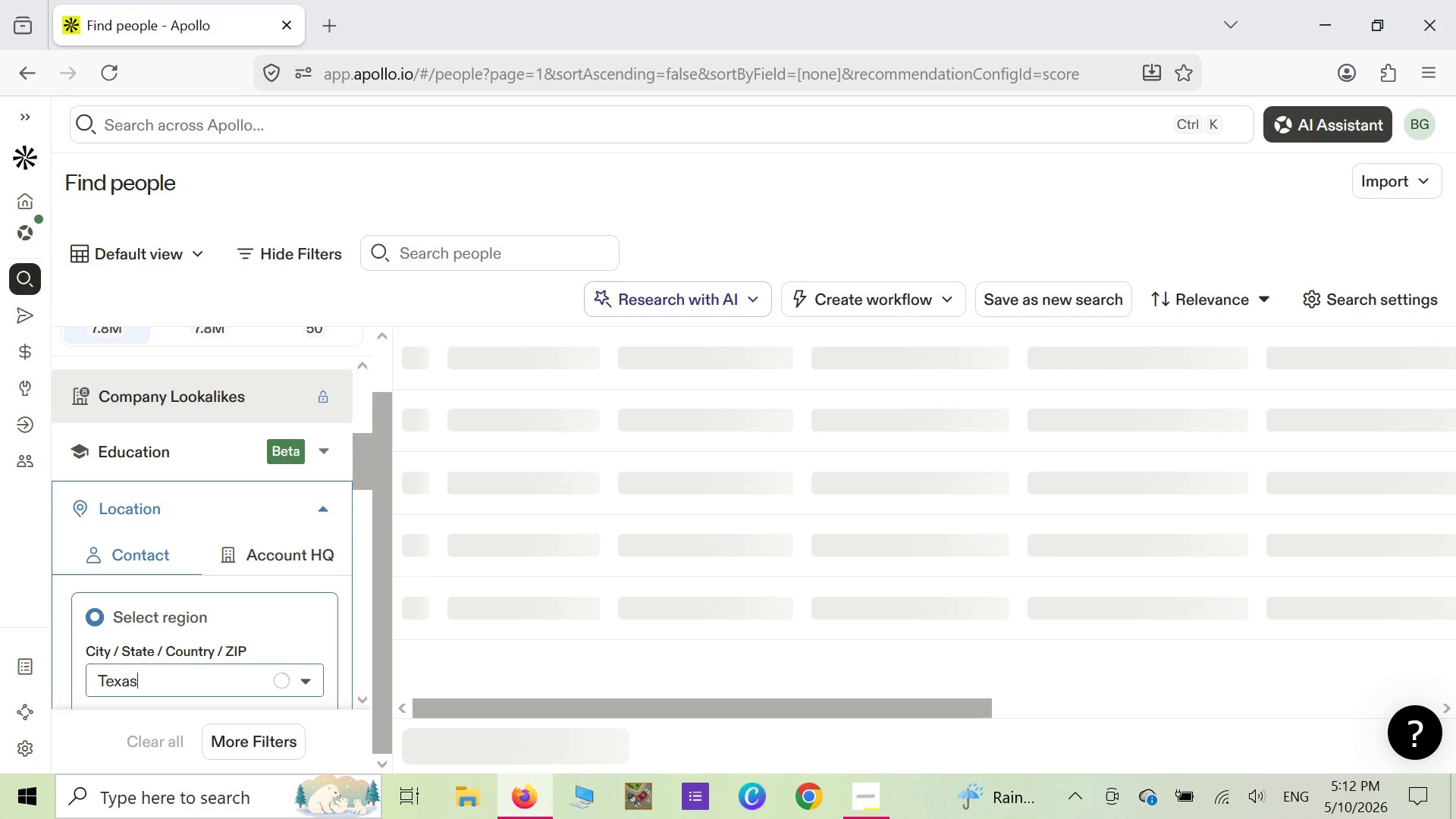 
scroll: coordinate [215, 645], scroll_direction: down, amount: 1.0
 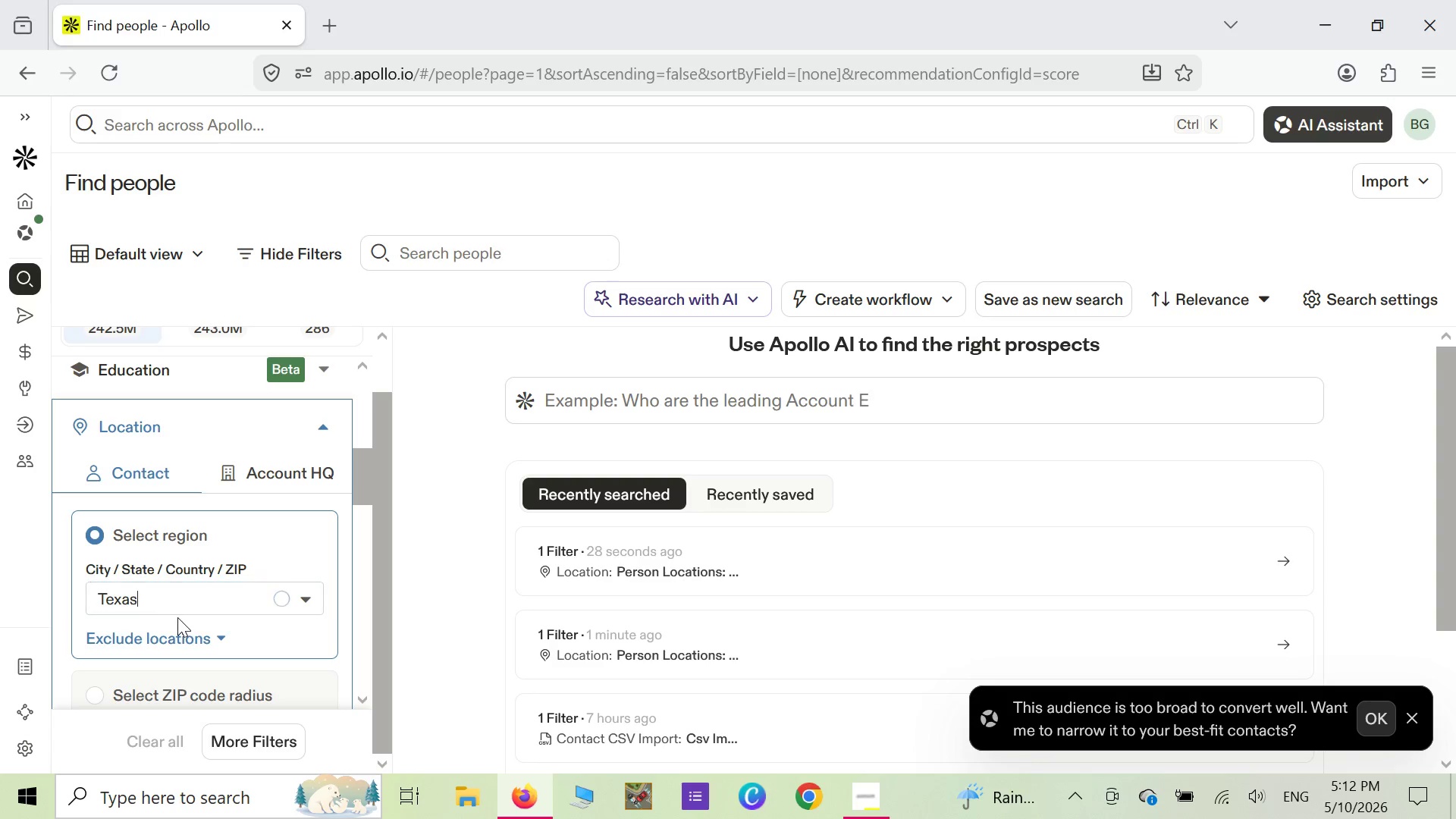 
left_click([169, 609])
 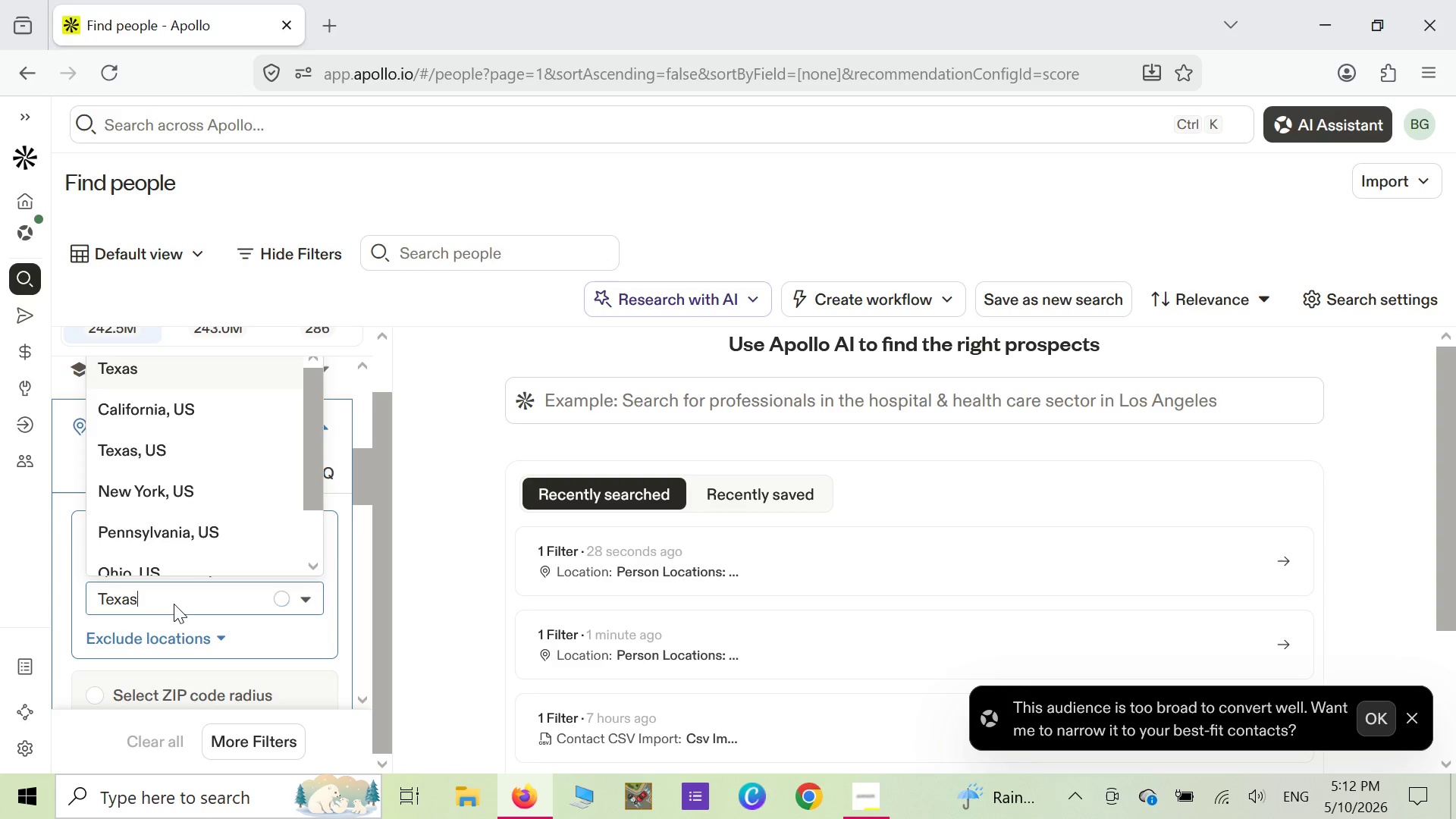 
wait(12.34)
 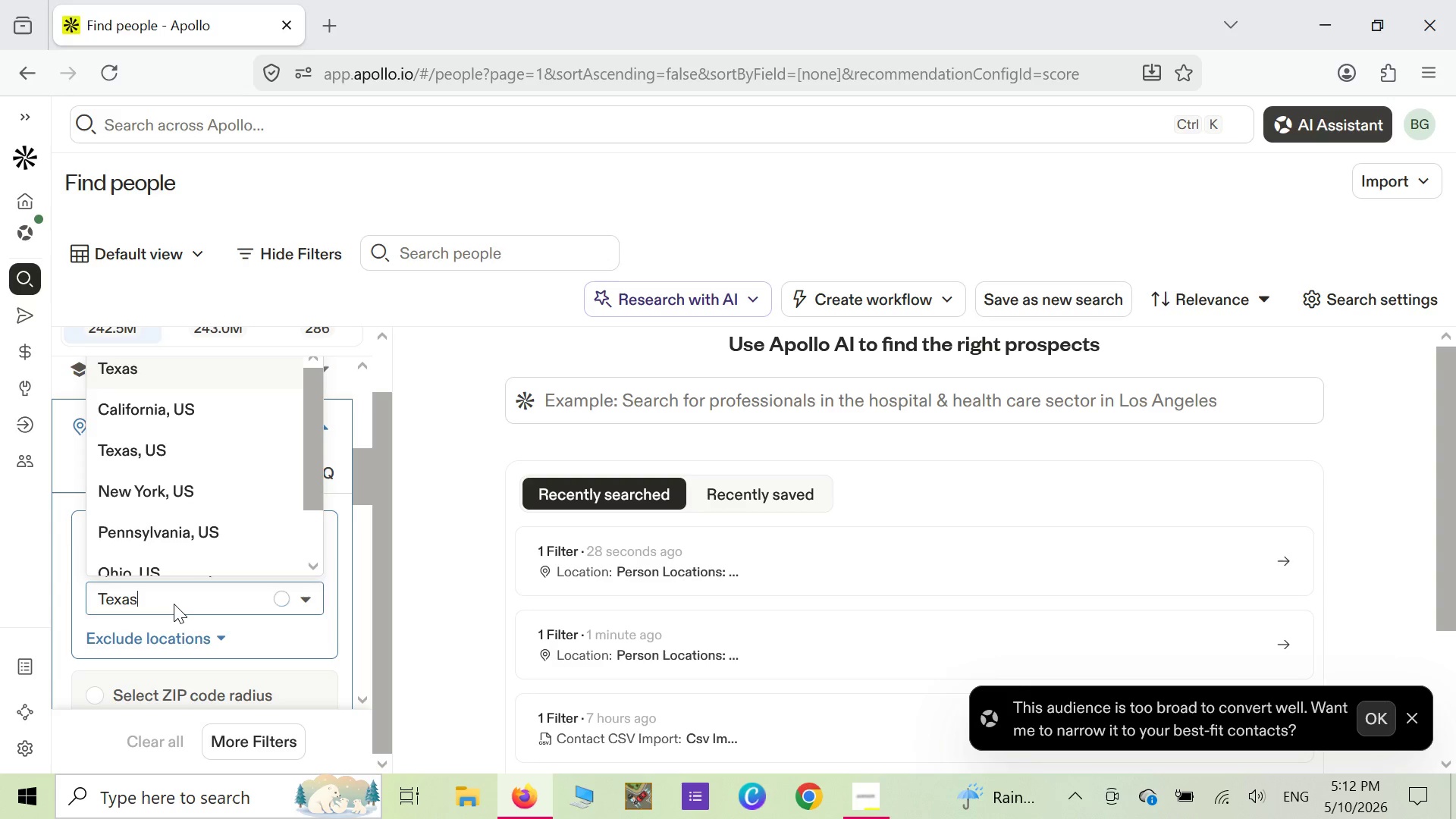 
left_click([281, 602])
 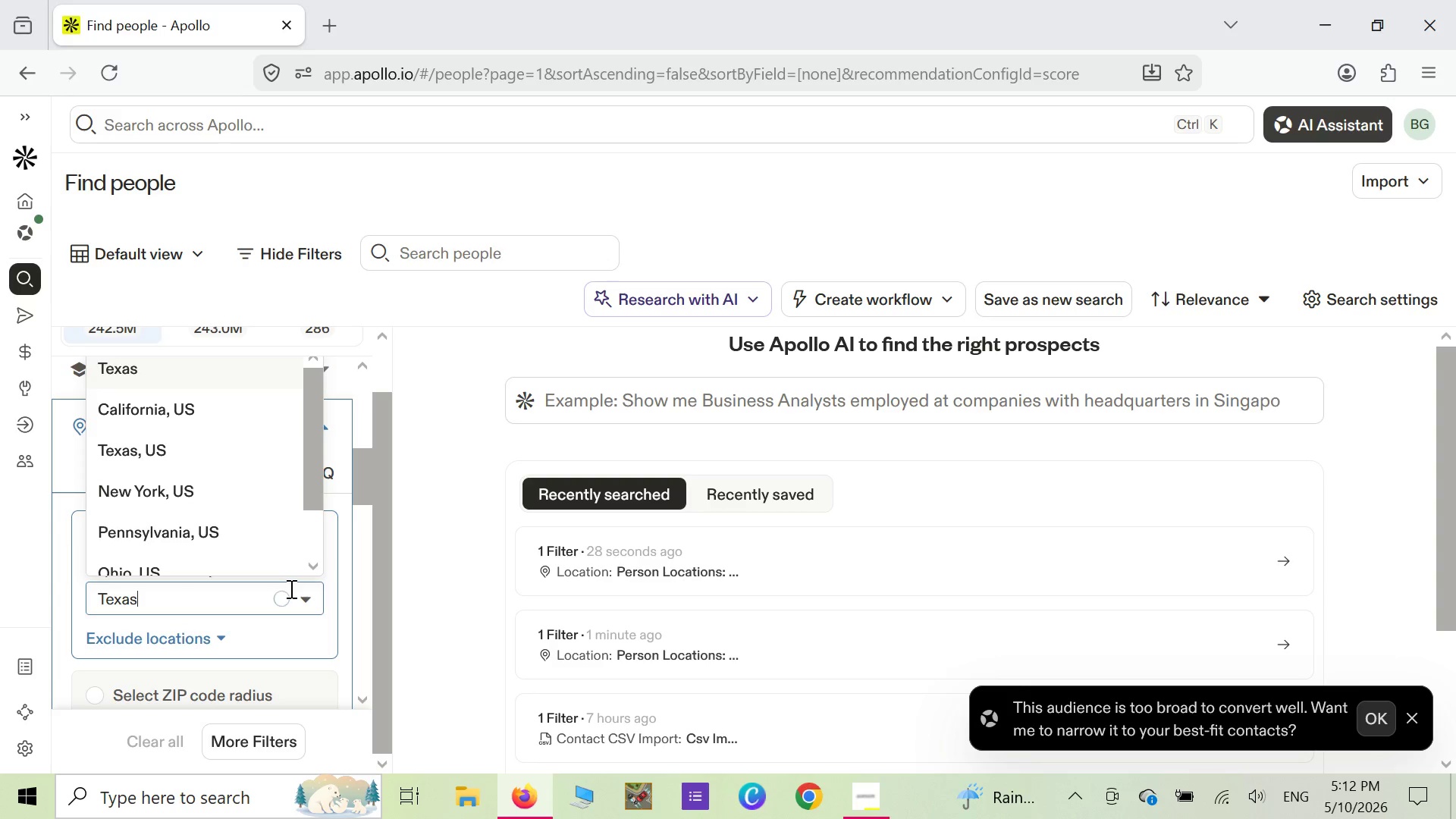 
scroll: coordinate [290, 588], scroll_direction: down, amount: 8.0
 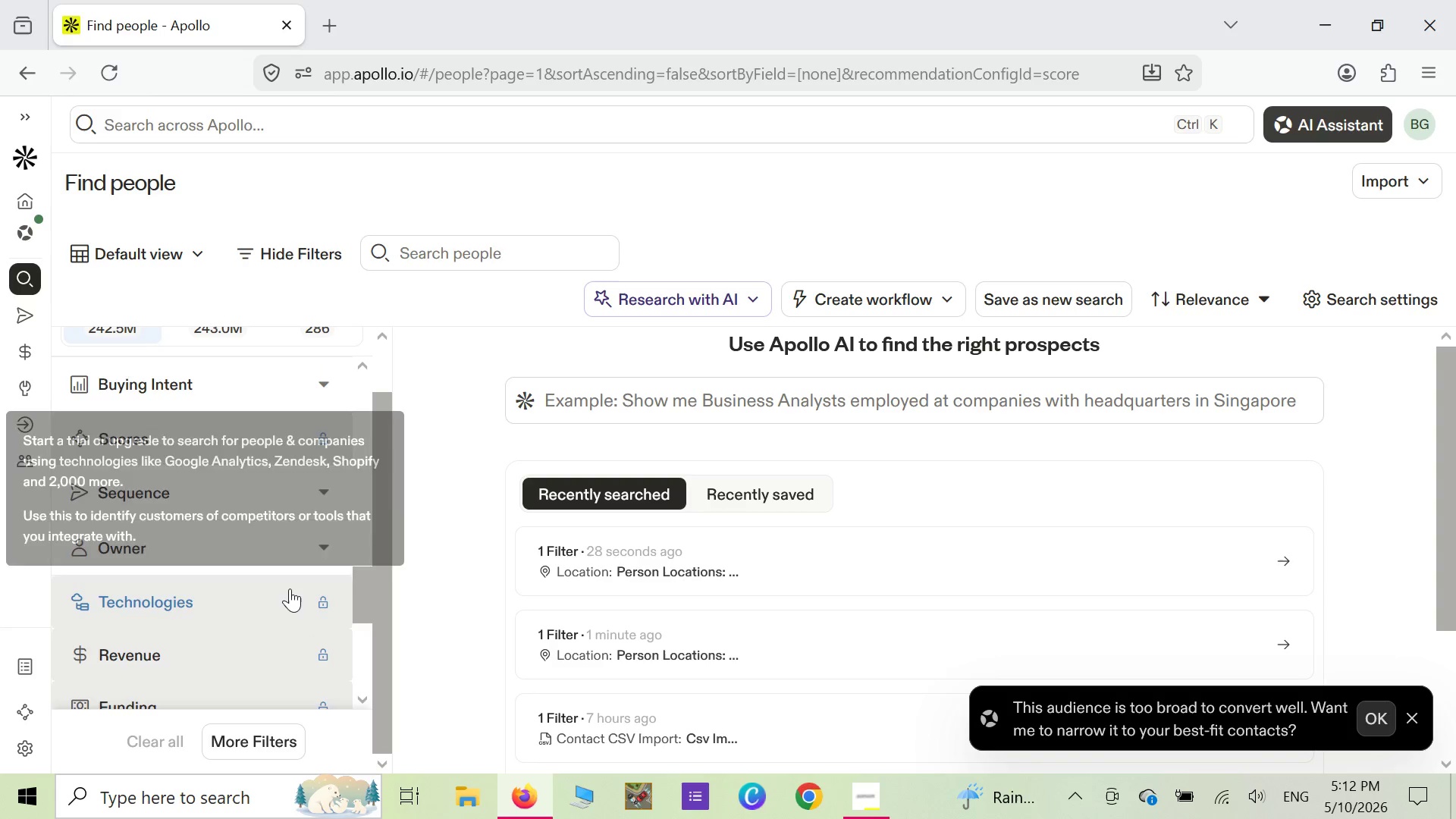 
scroll: coordinate [290, 588], scroll_direction: up, amount: 6.0
 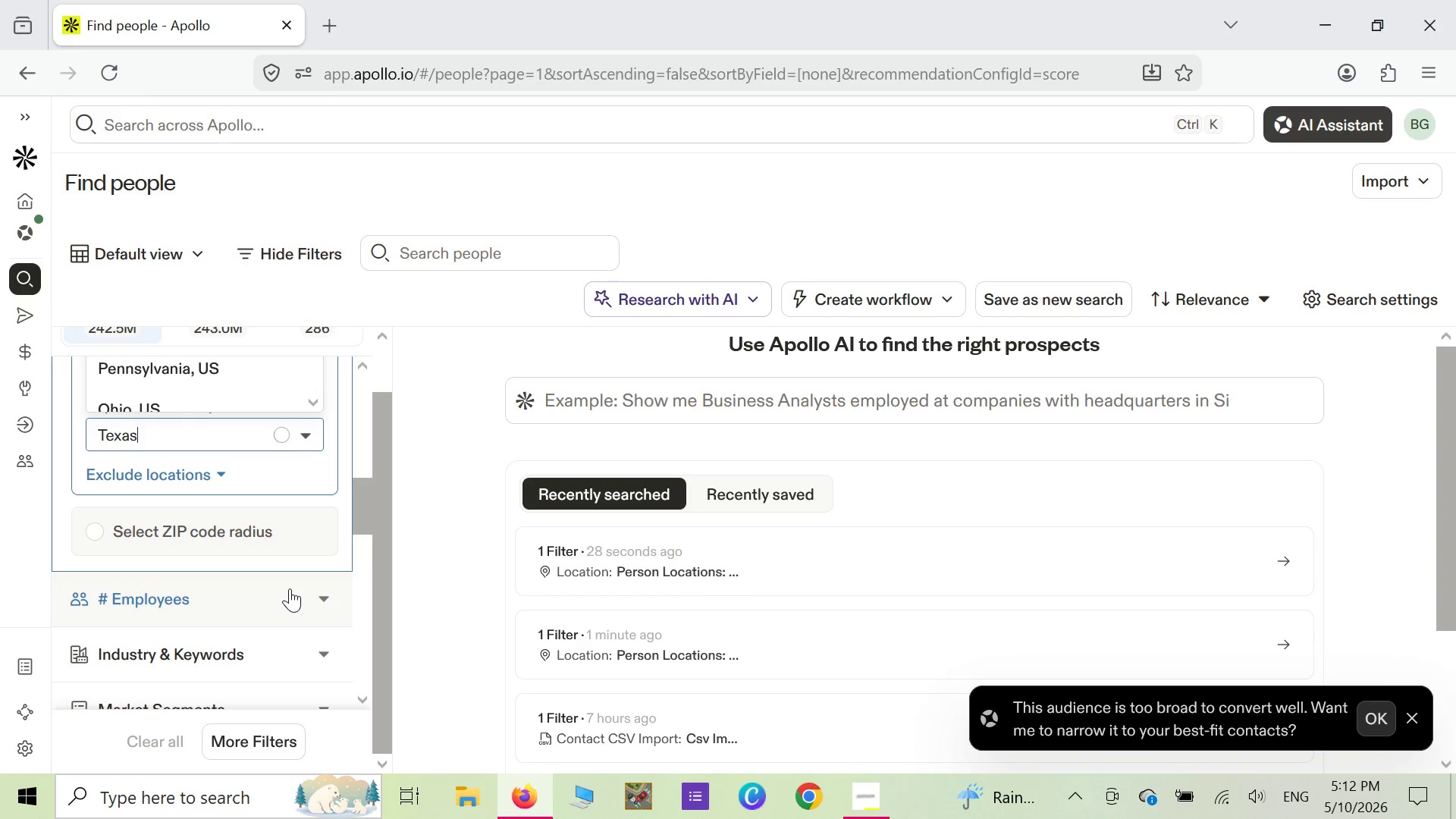 
scroll: coordinate [290, 588], scroll_direction: down, amount: 3.0
 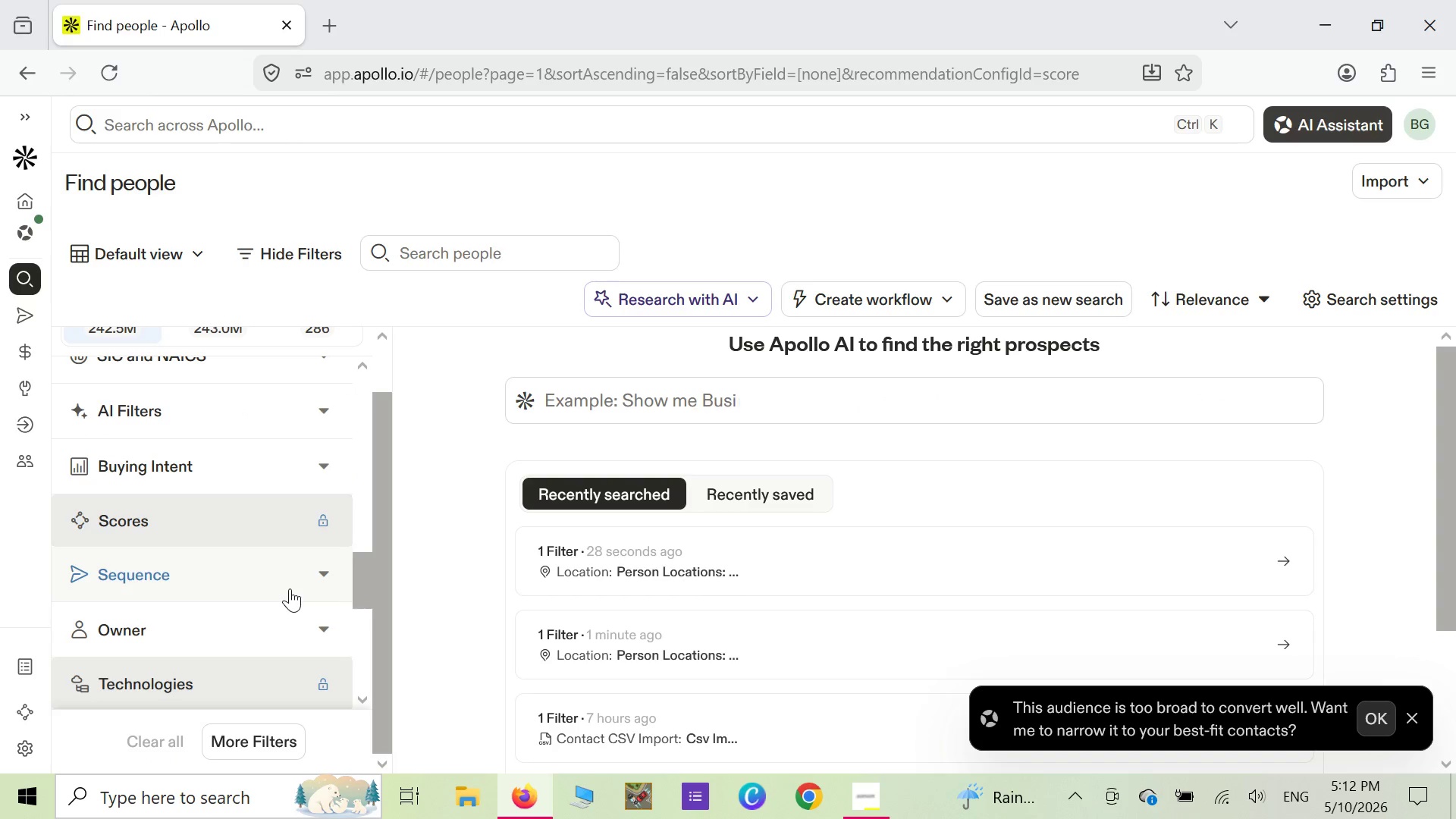 
scroll: coordinate [290, 588], scroll_direction: up, amount: 3.0
 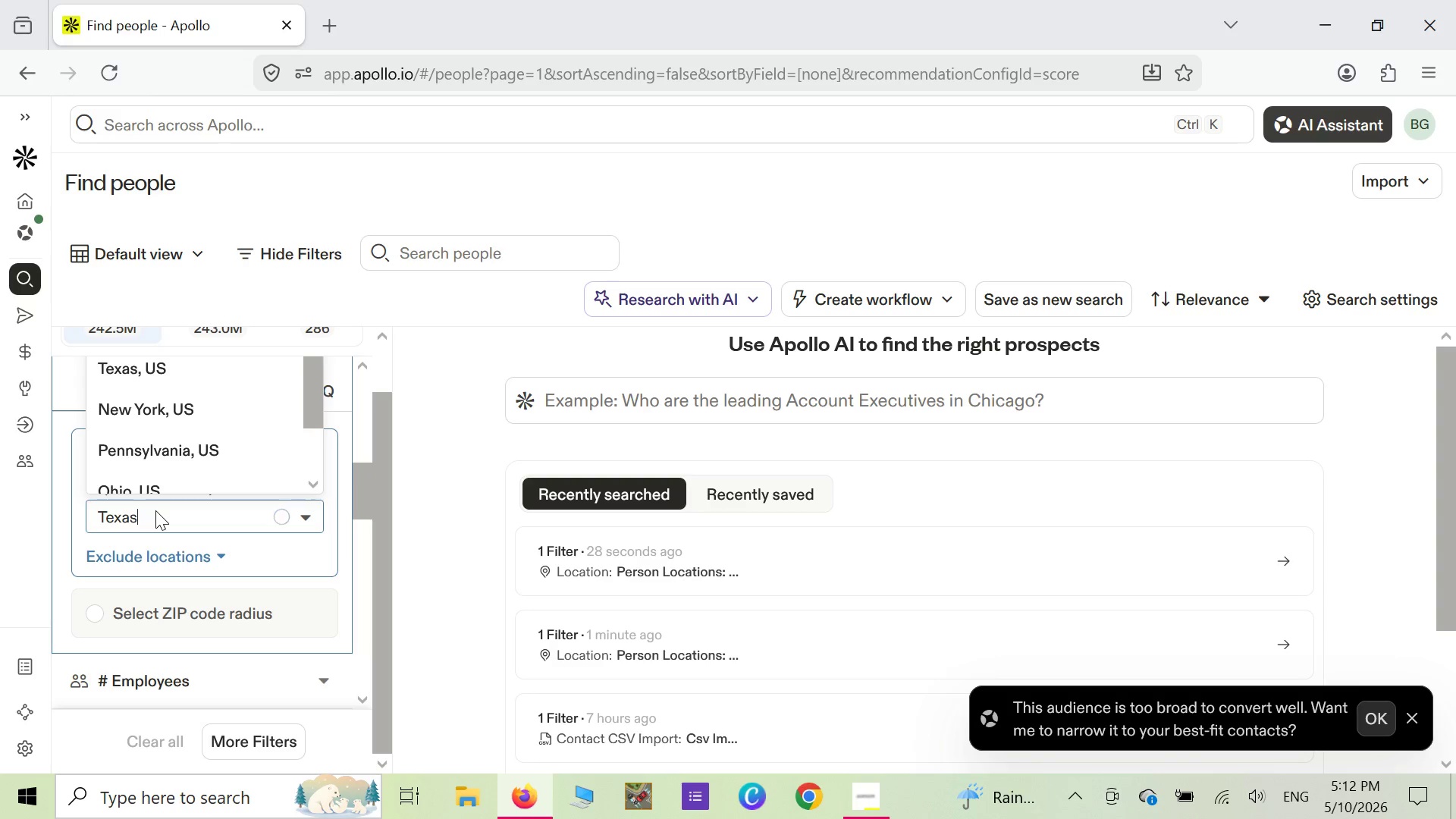 
key(Enter)
 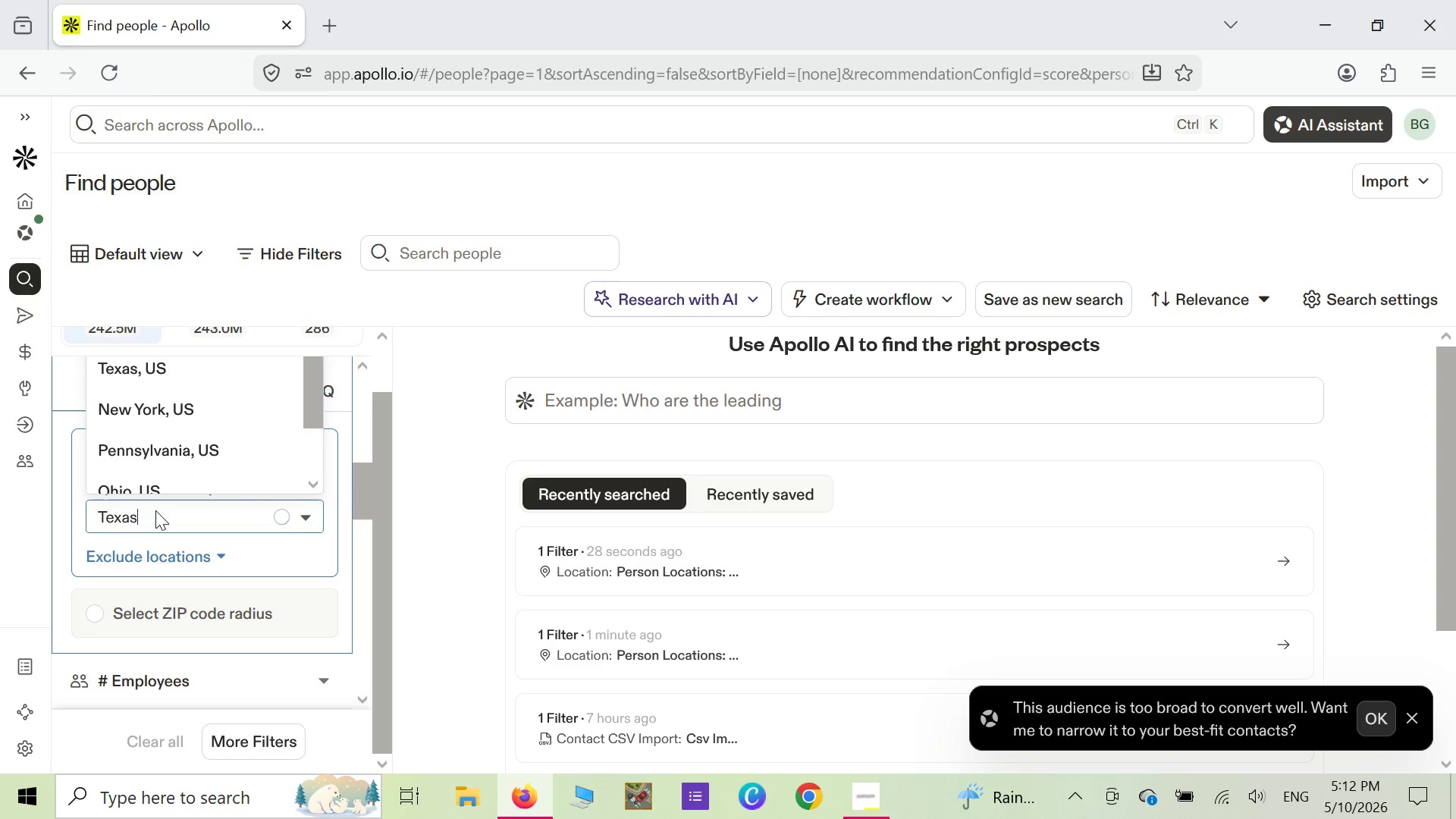 
key(Enter)
 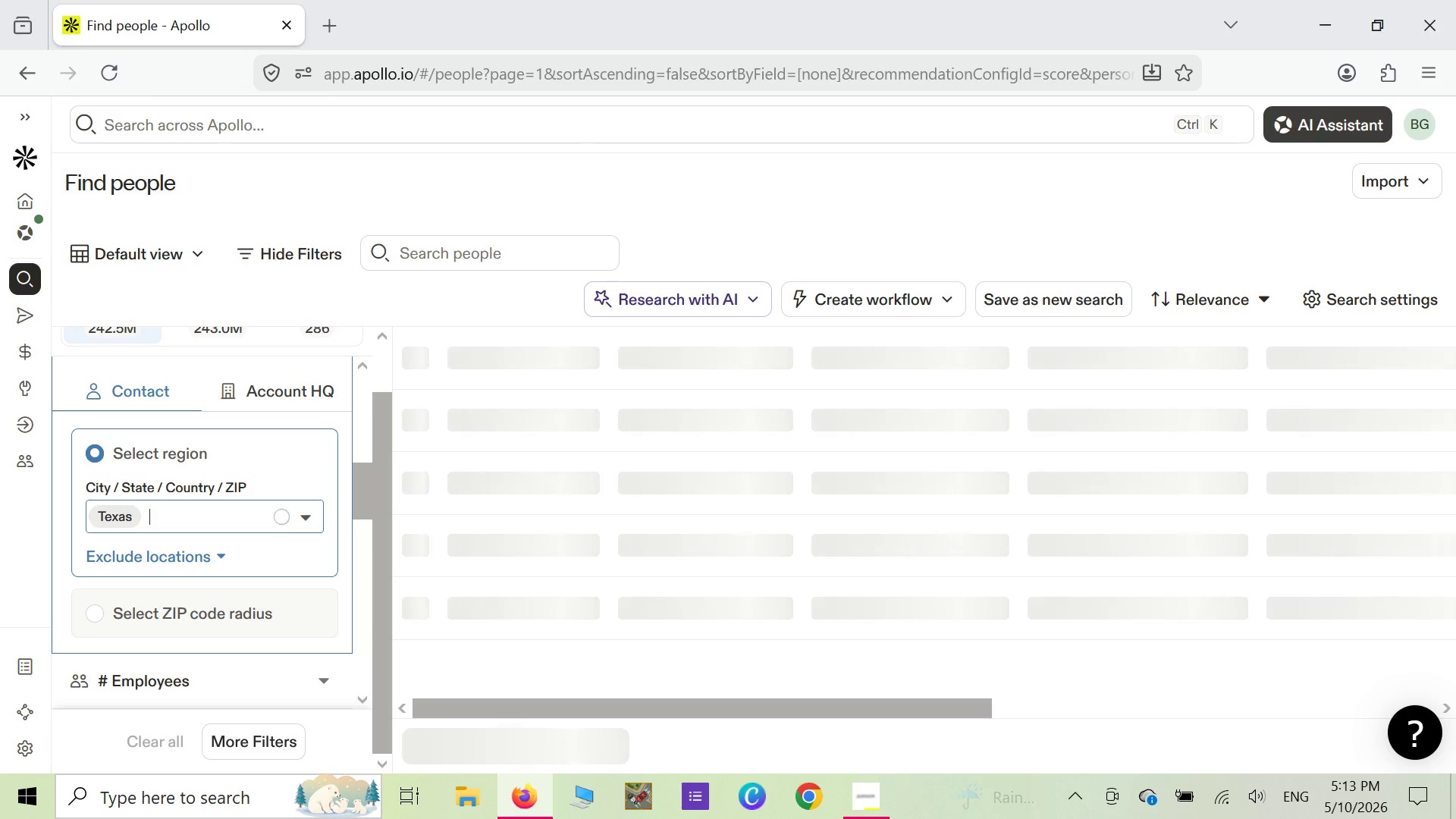 
type(california)
 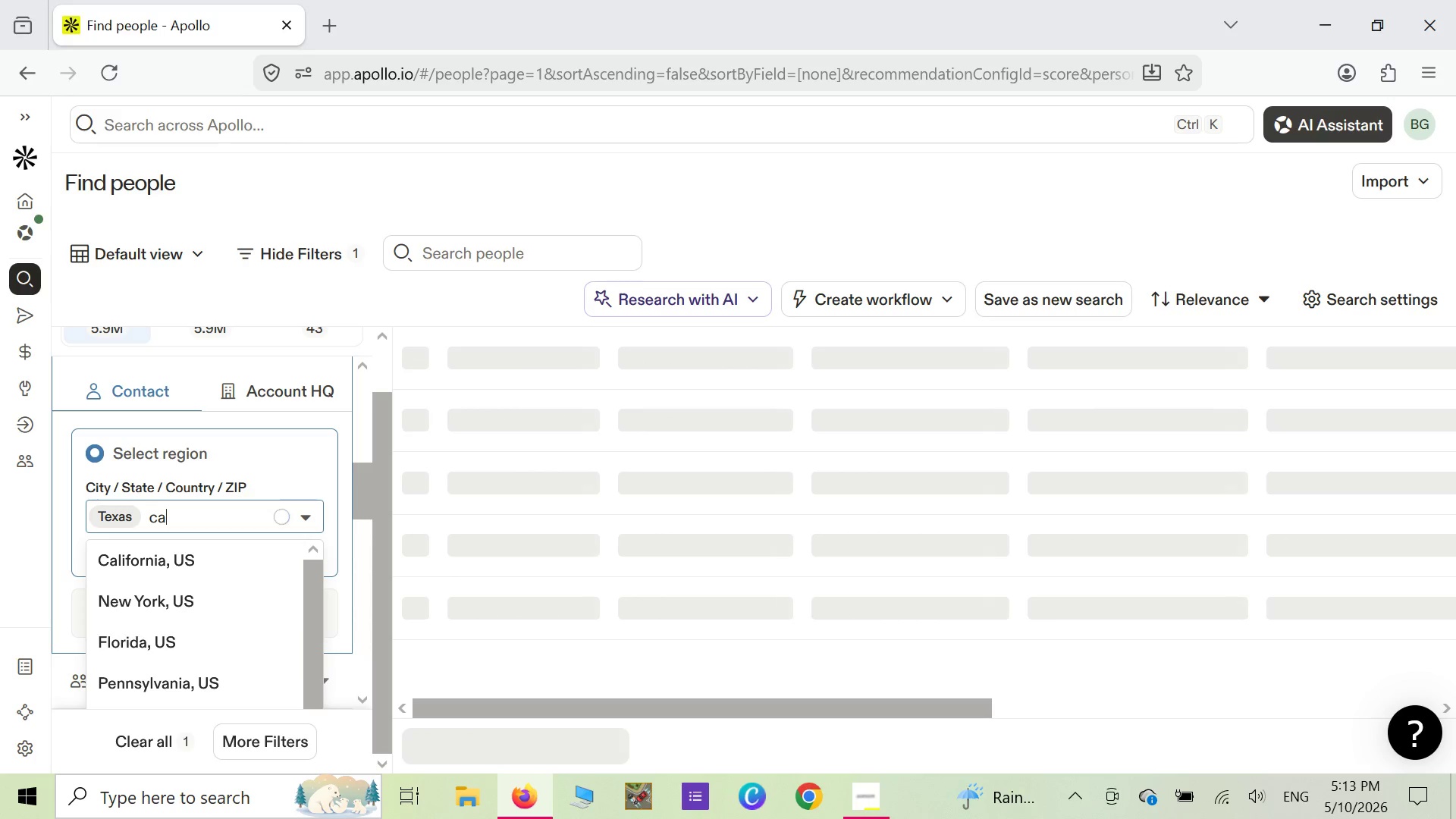 
wait(16.86)
 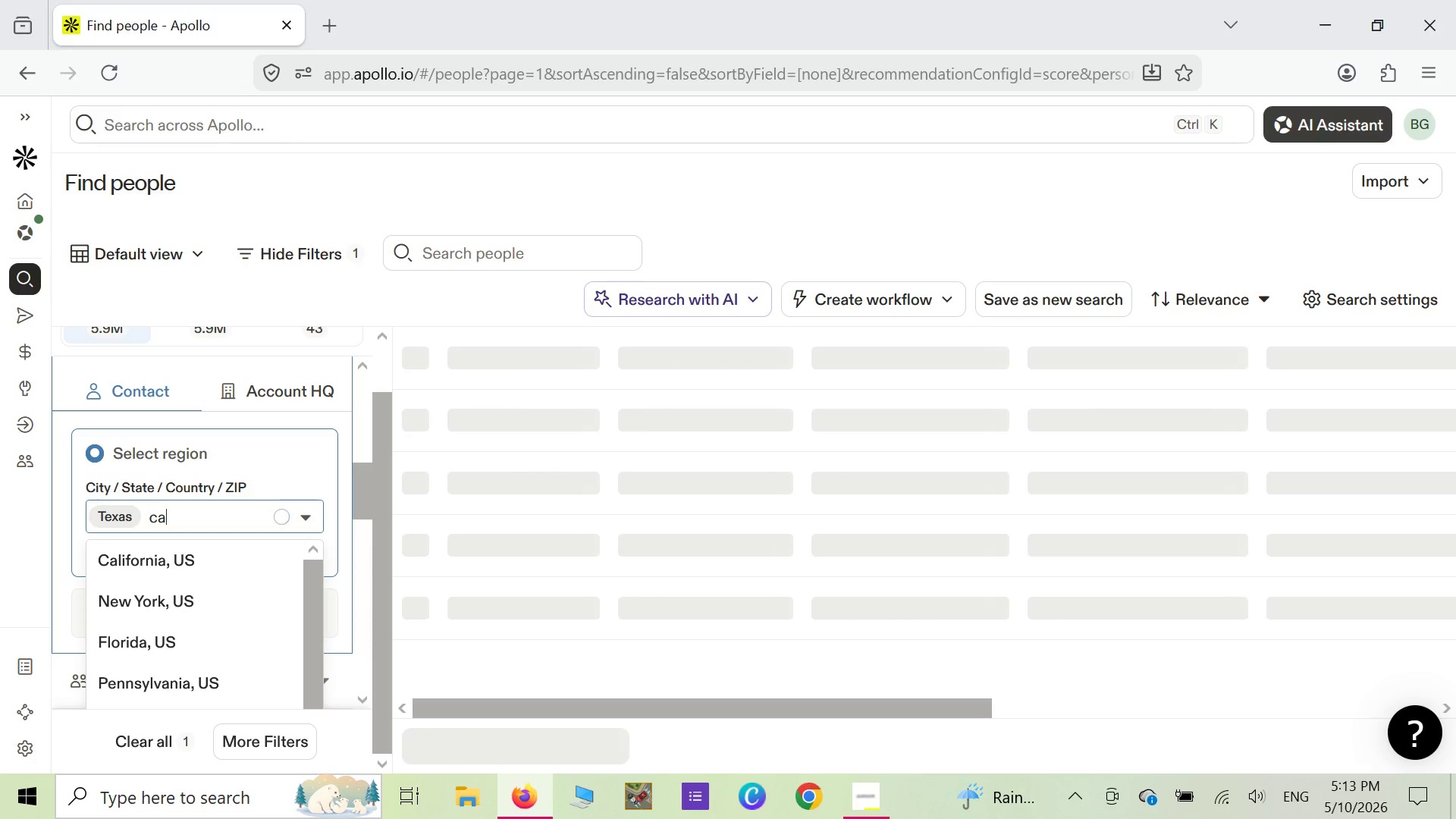 
key(Enter)
 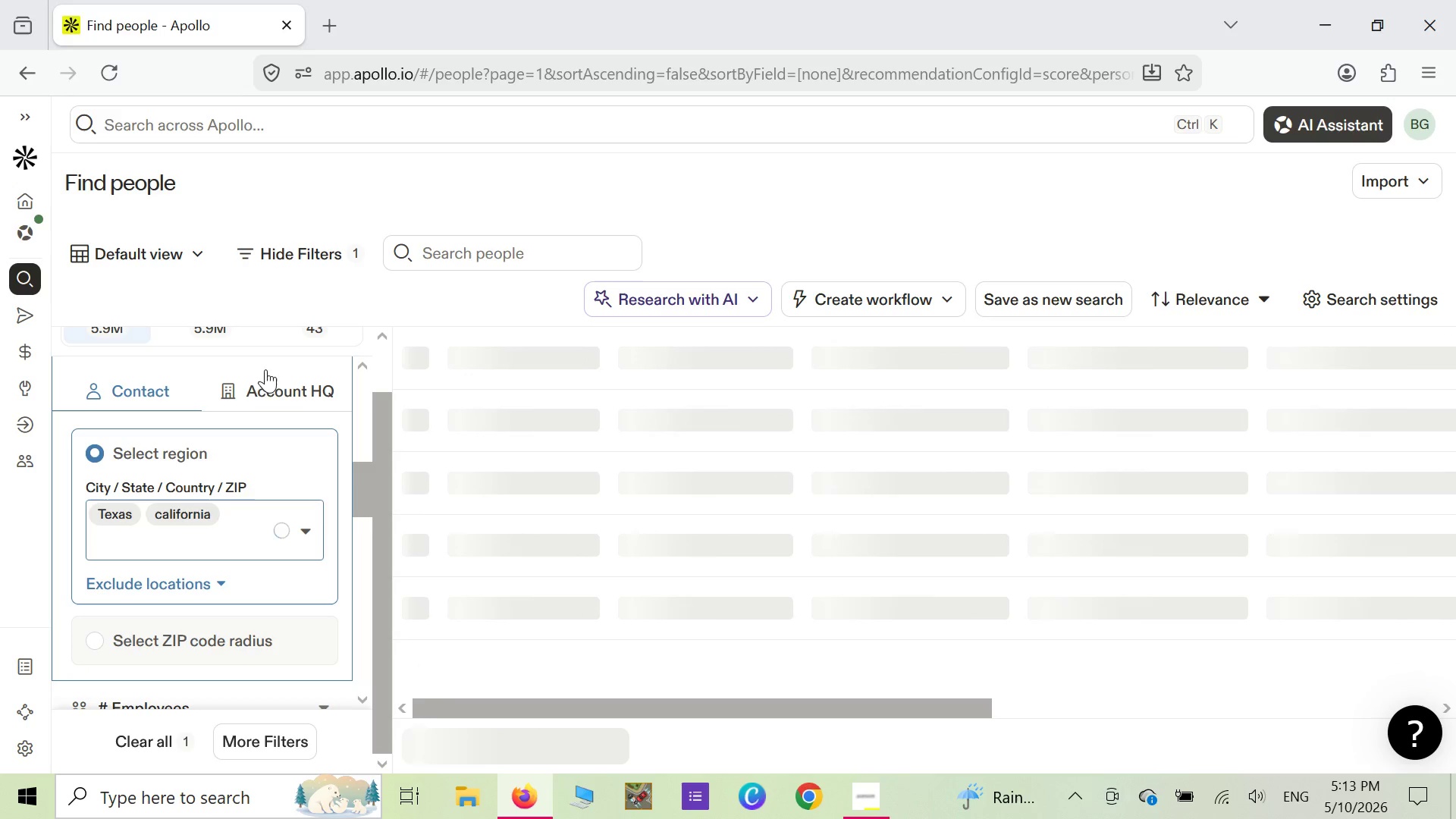 
wait(7.36)
 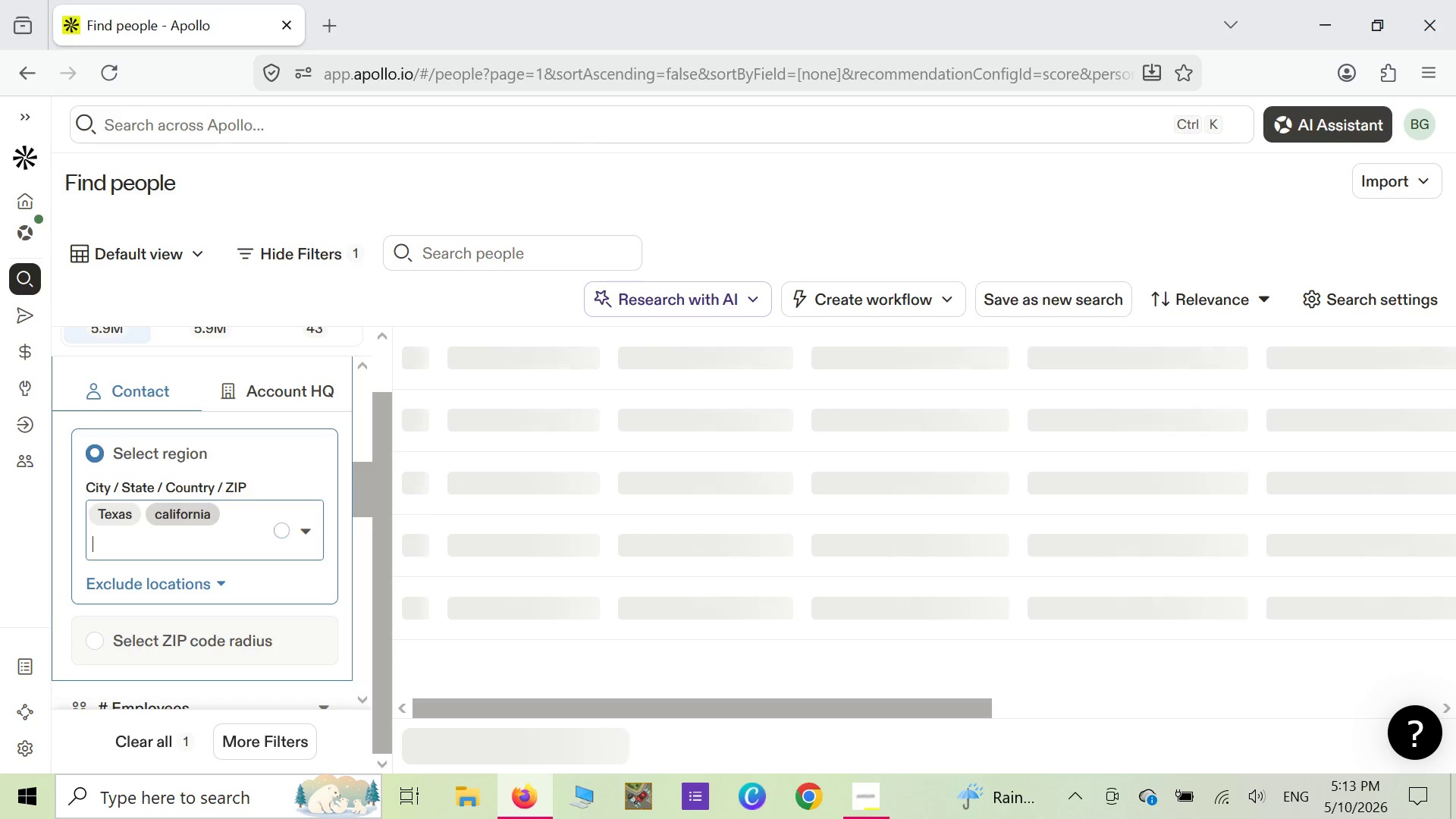 
scroll: coordinate [269, 418], scroll_direction: up, amount: 5.0
 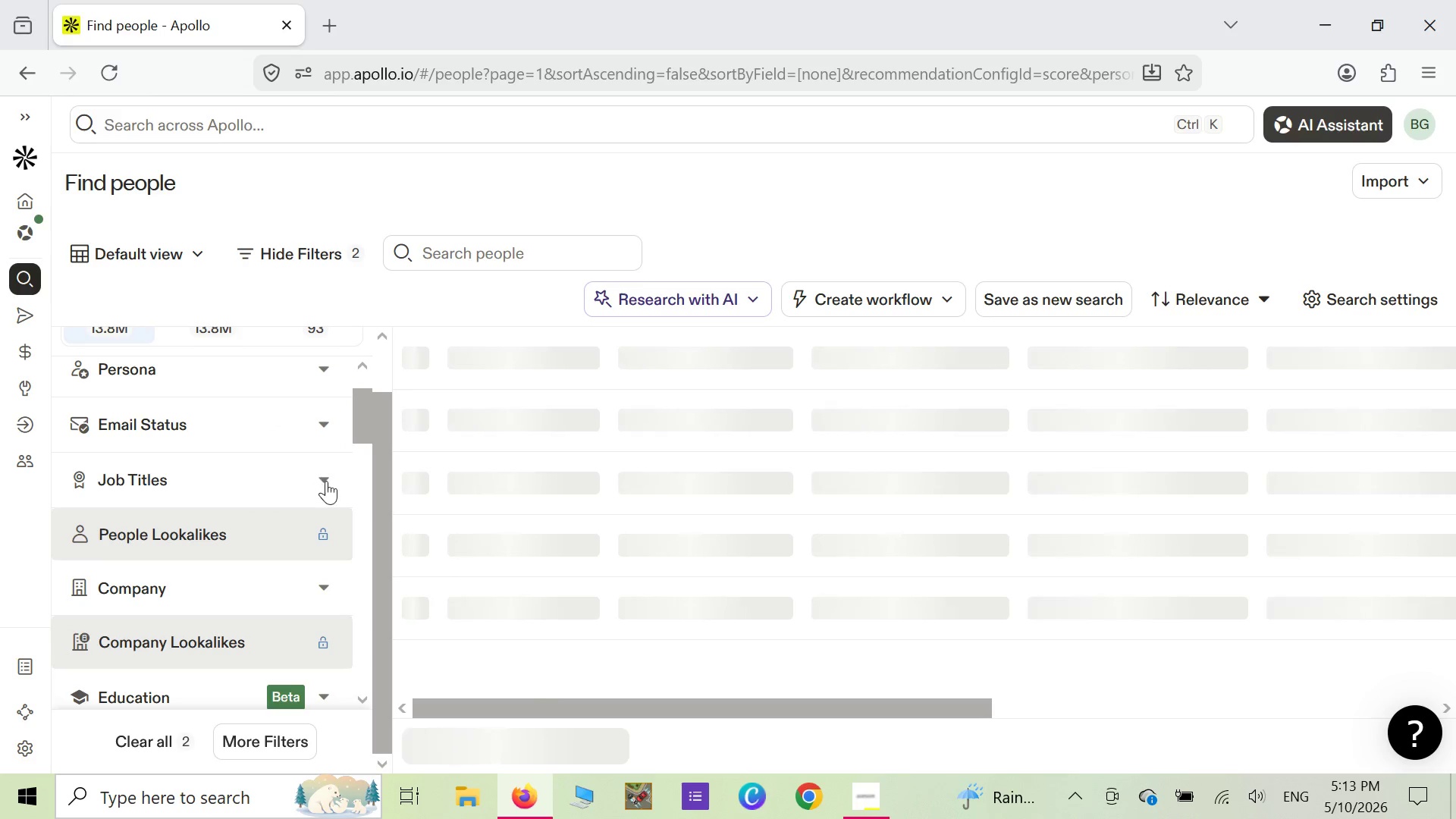 
left_click([326, 481])
 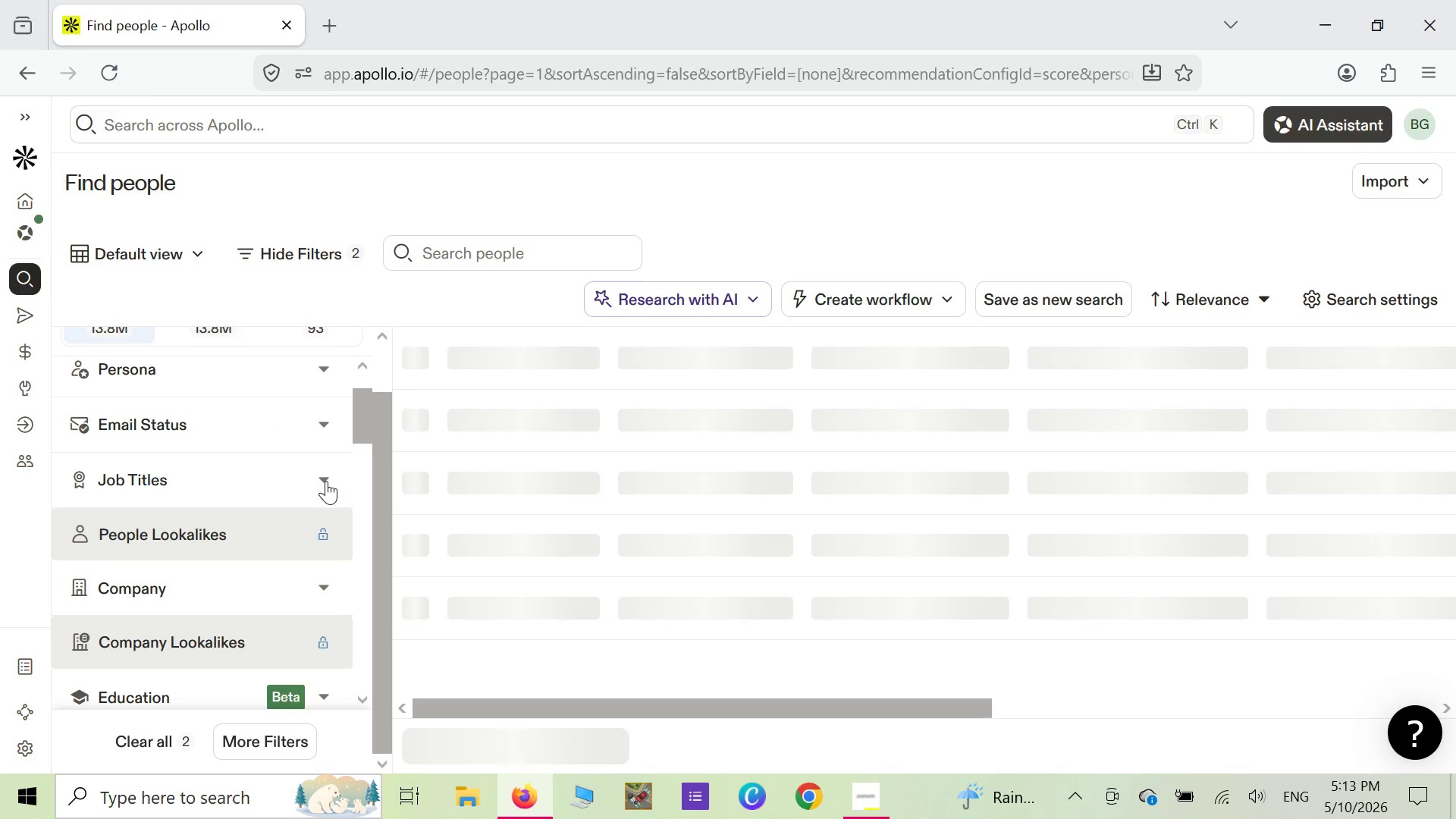 
scroll: coordinate [327, 490], scroll_direction: down, amount: 7.0
 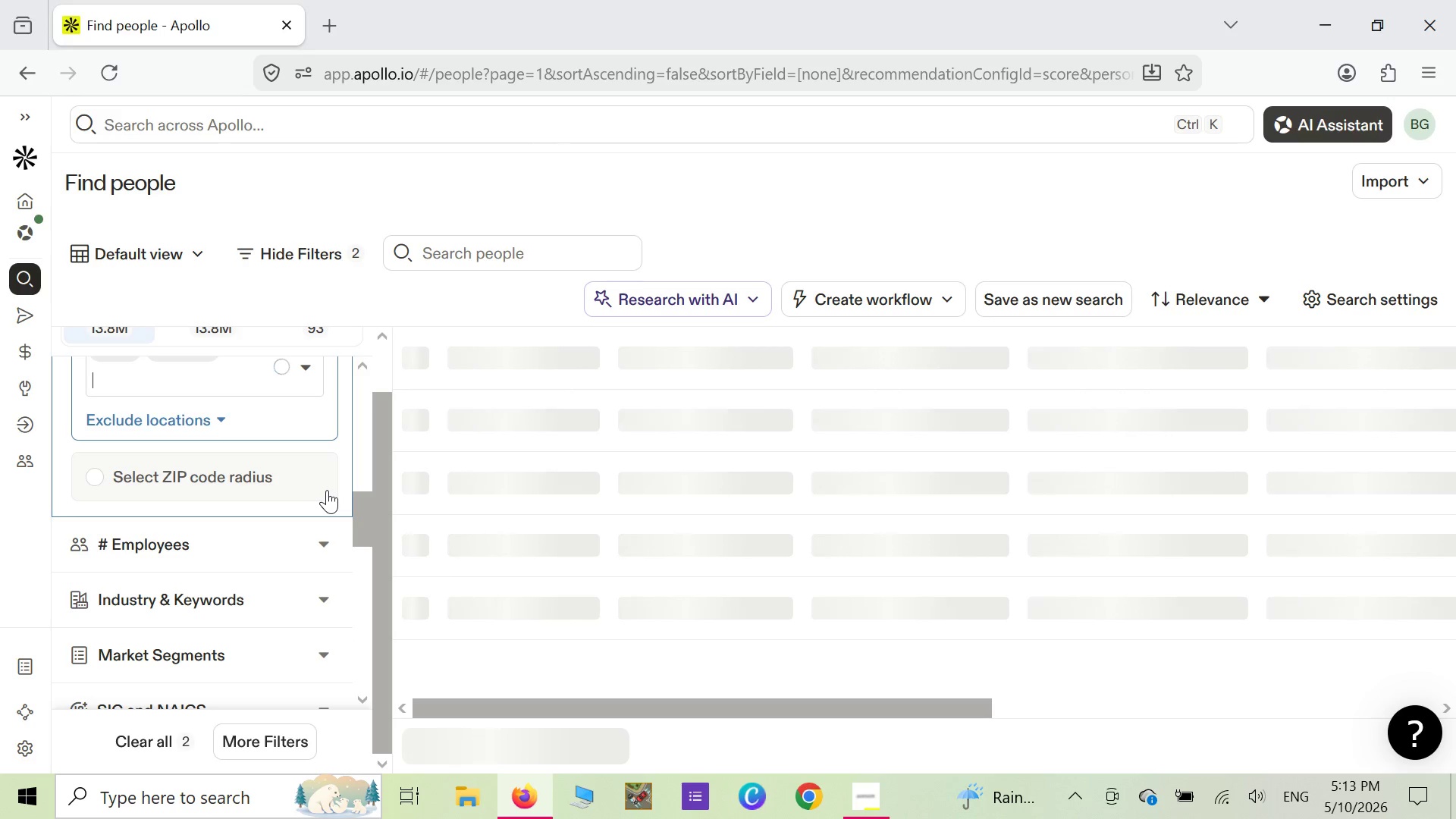 
scroll: coordinate [328, 491], scroll_direction: up, amount: 4.0
 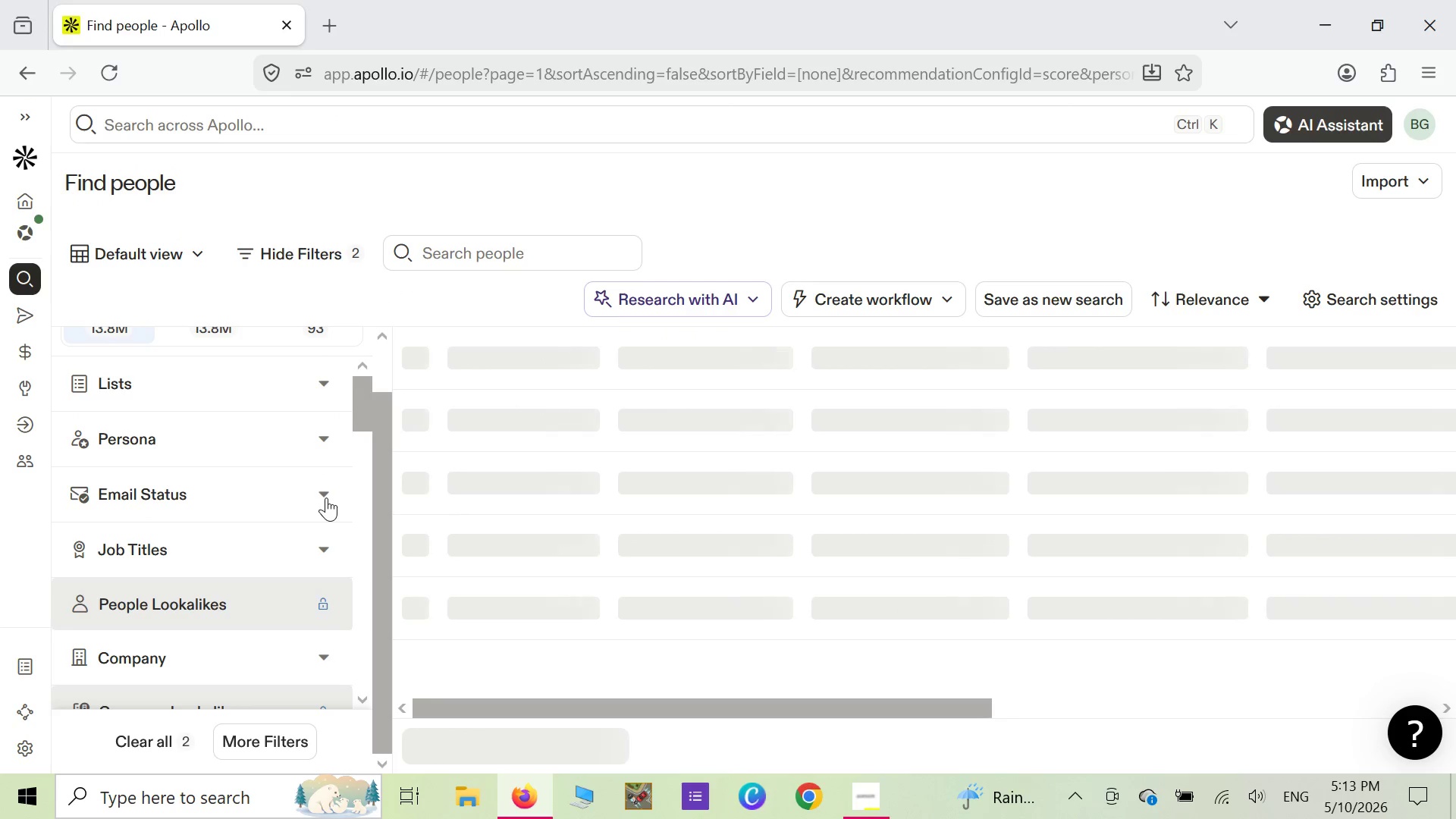 
left_click([326, 547])
 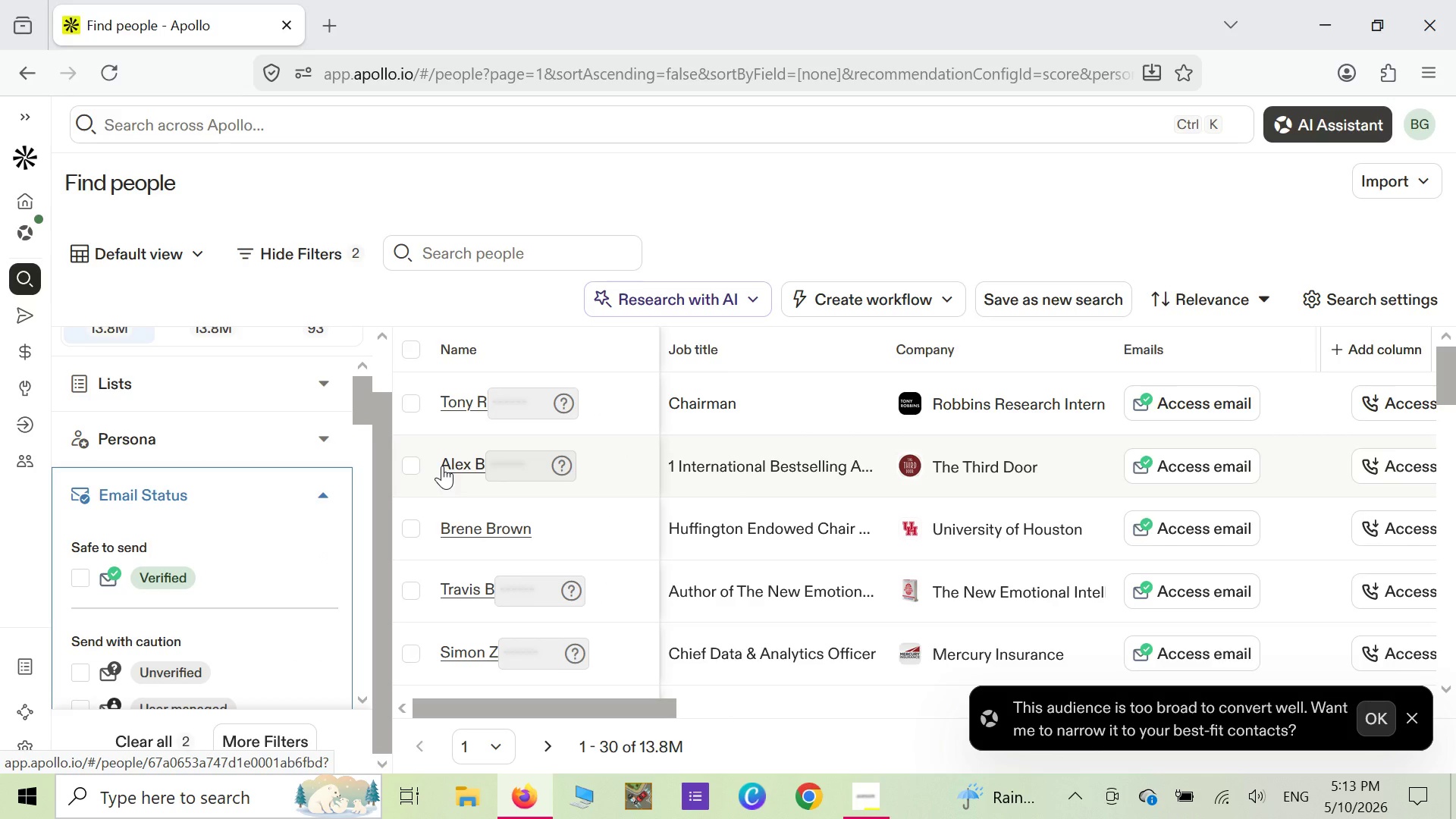 
wait(14.34)
 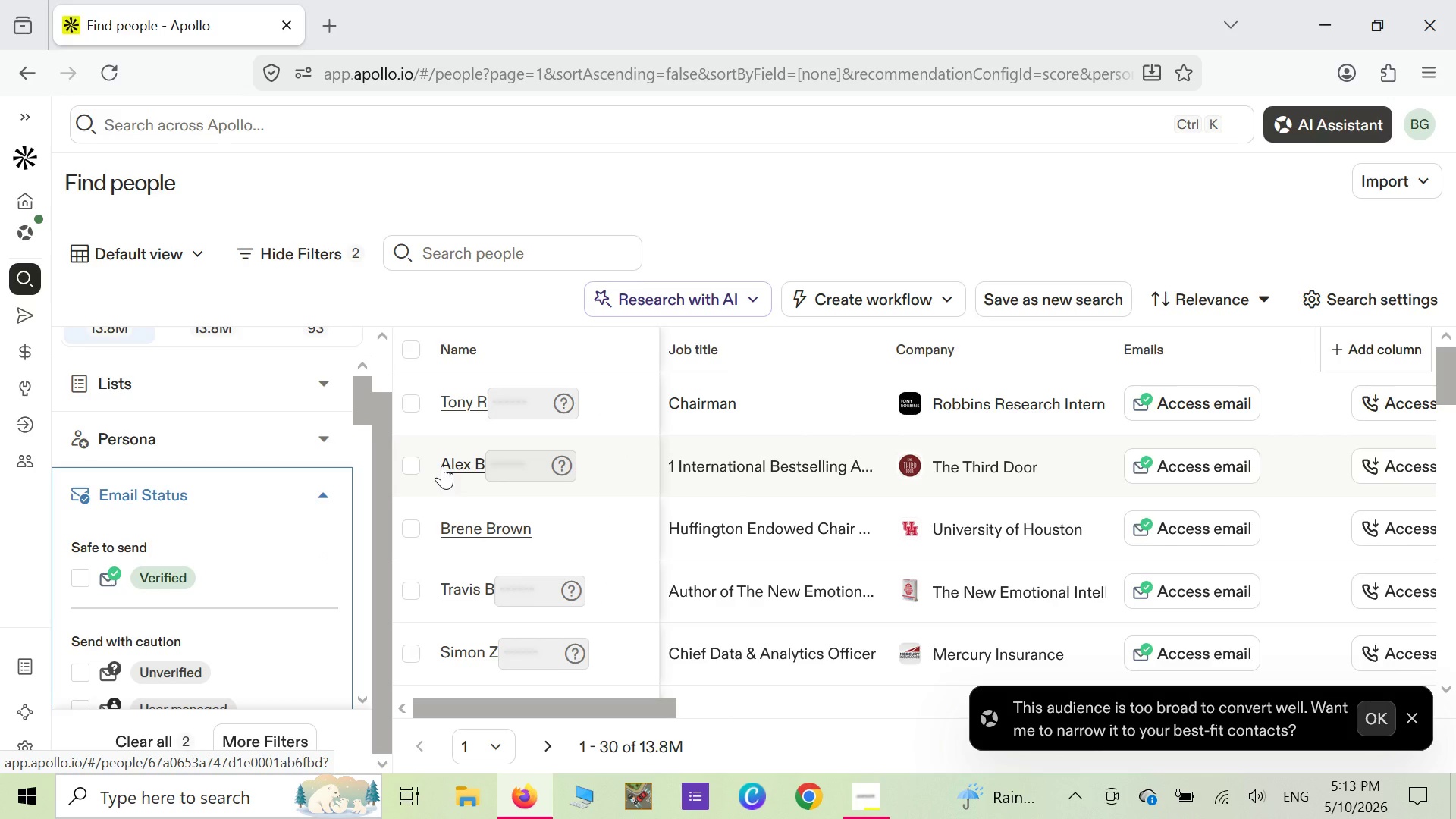 
type(JOB)
 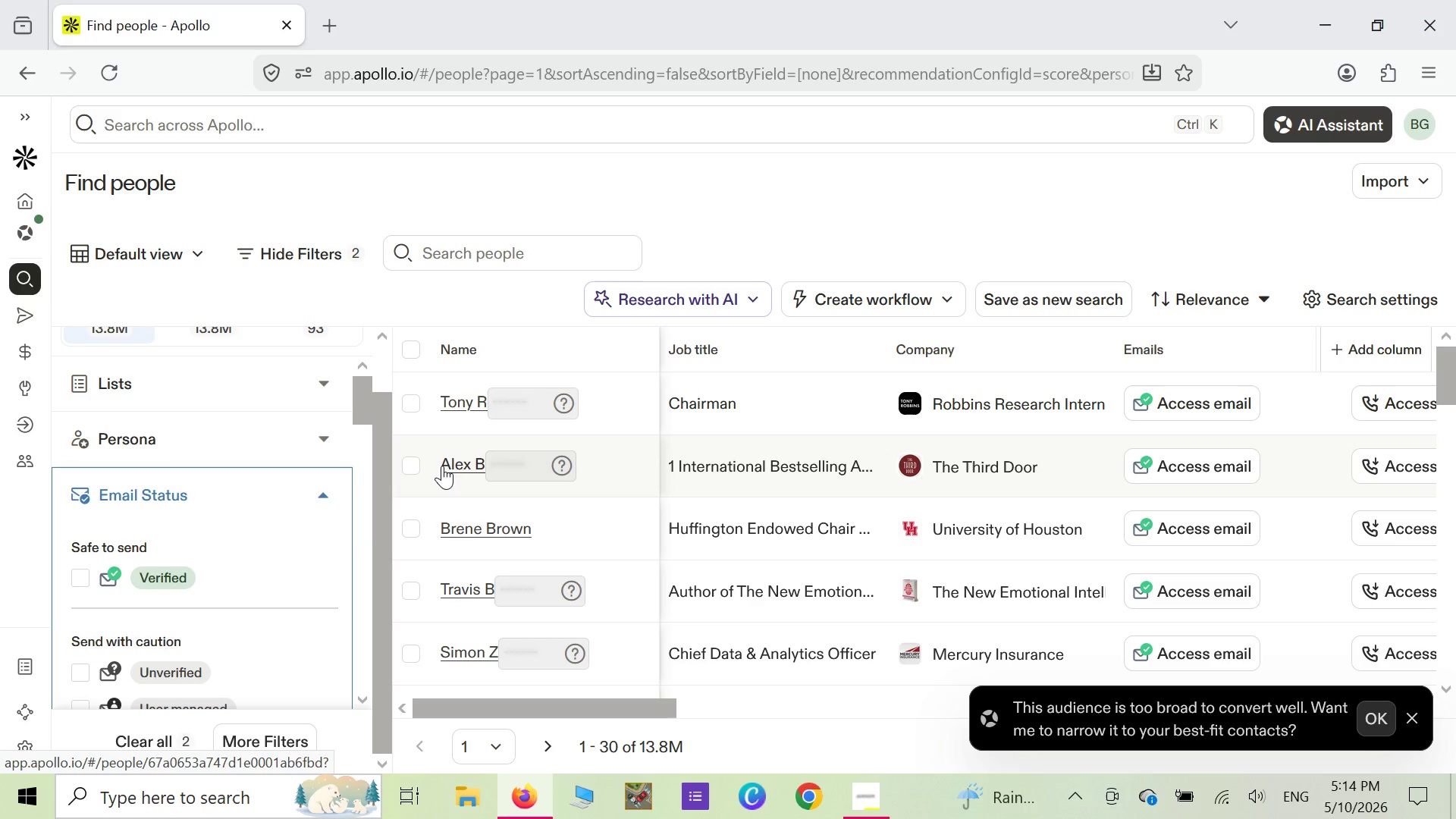 
scroll: coordinate [358, 565], scroll_direction: down, amount: 6.0
 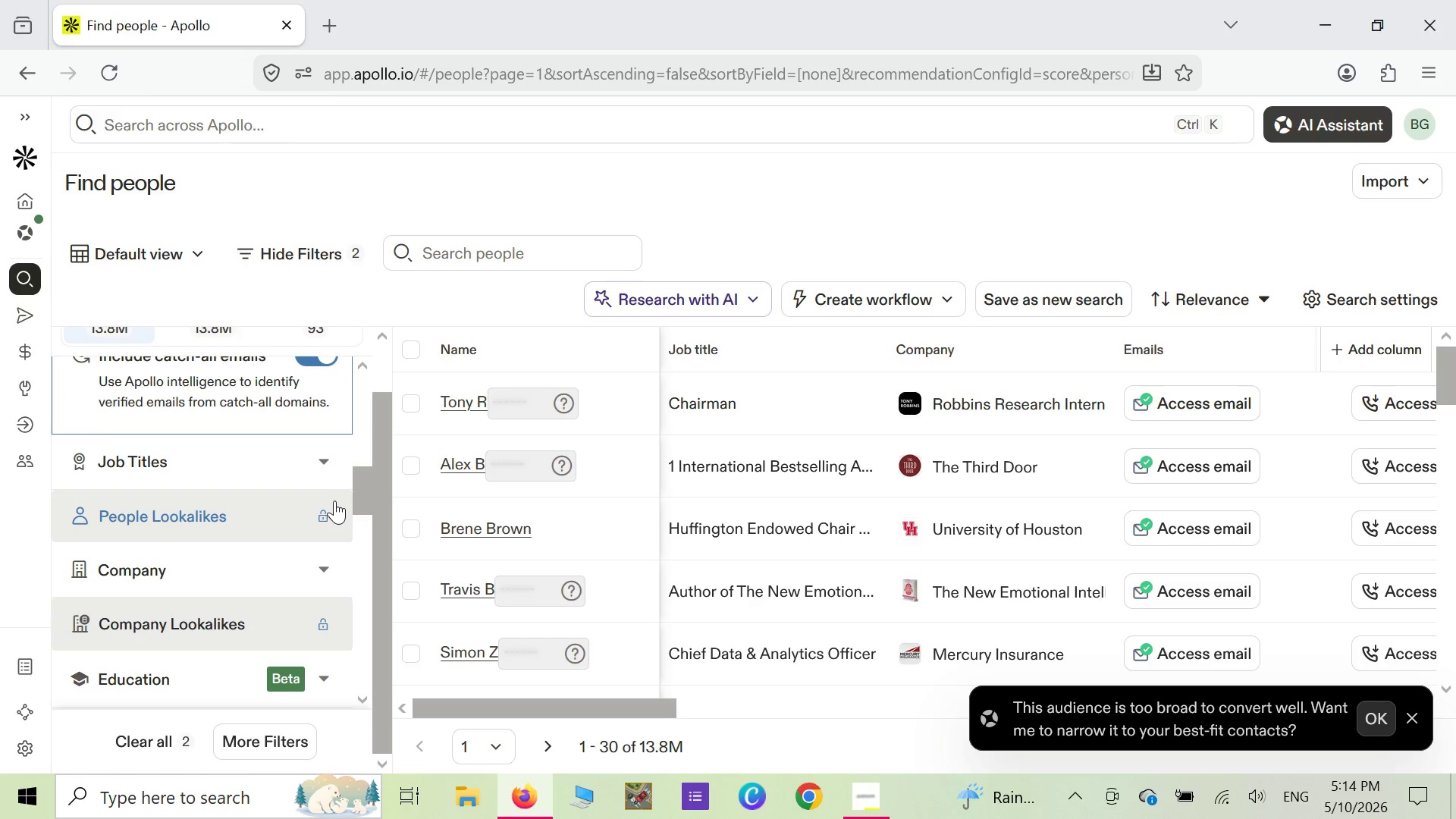 
left_click([331, 460])
 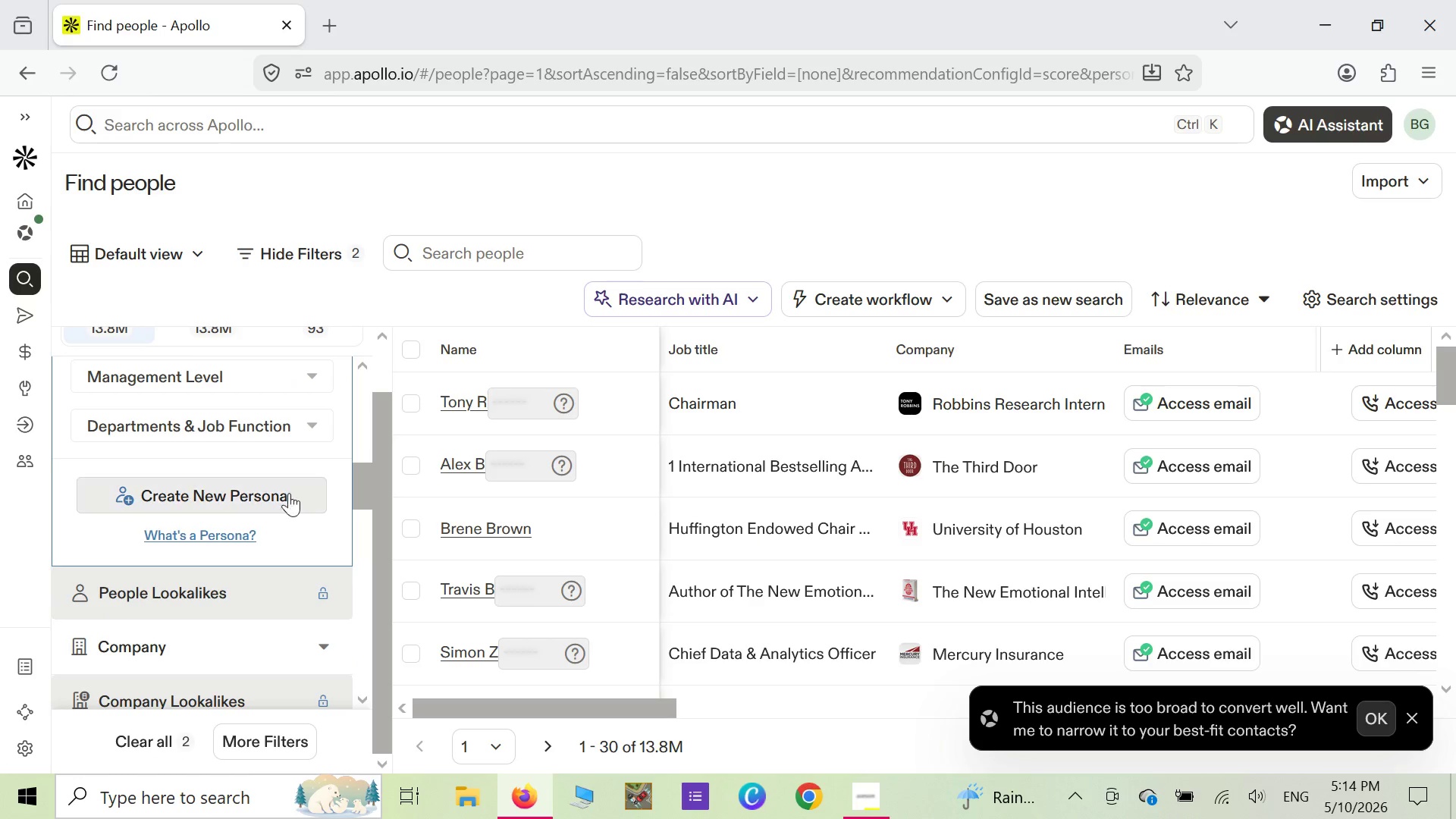 
scroll: coordinate [246, 517], scroll_direction: up, amount: 3.0
 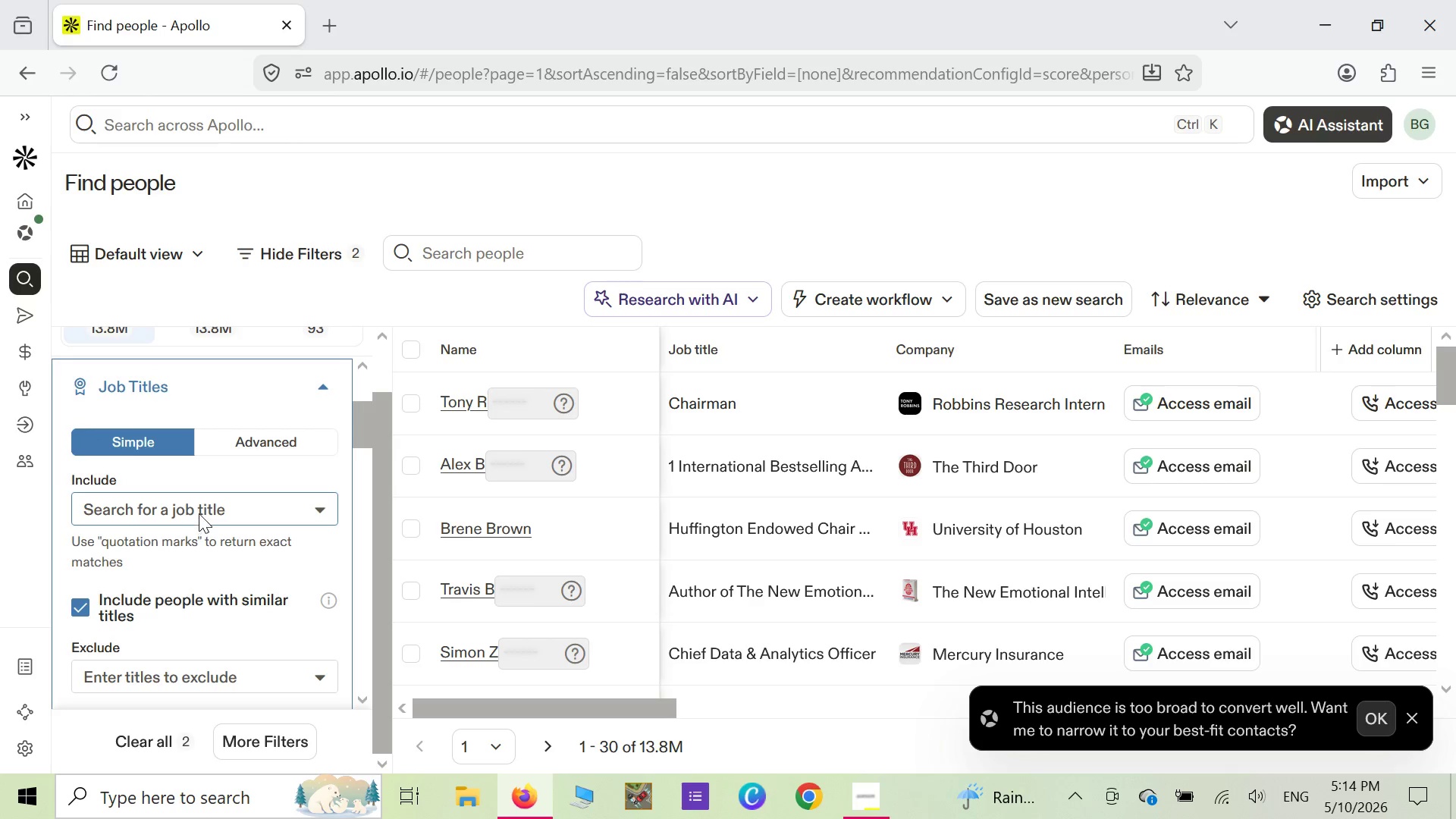 
left_click([199, 508])
 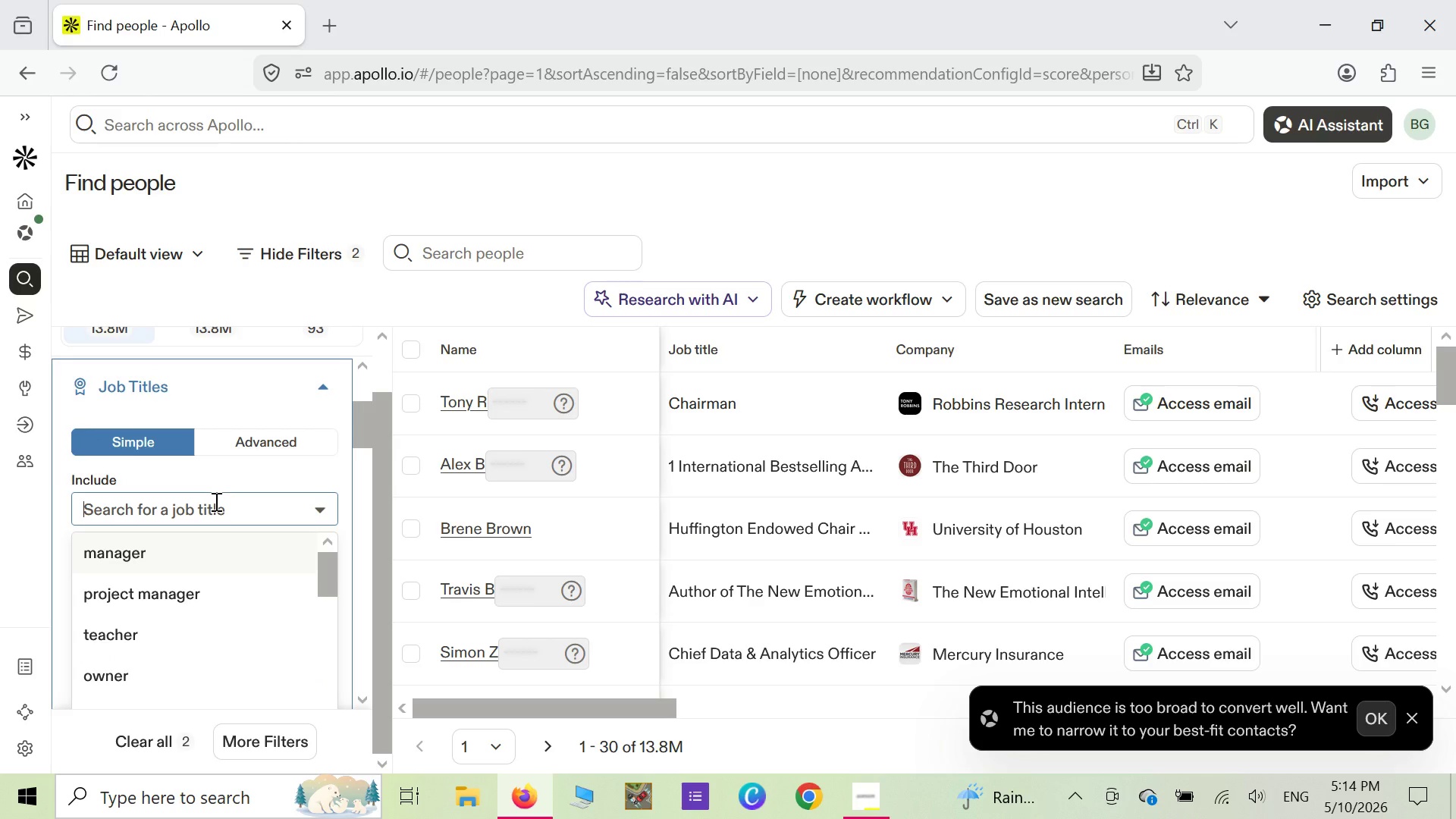 
type(Licensed)
 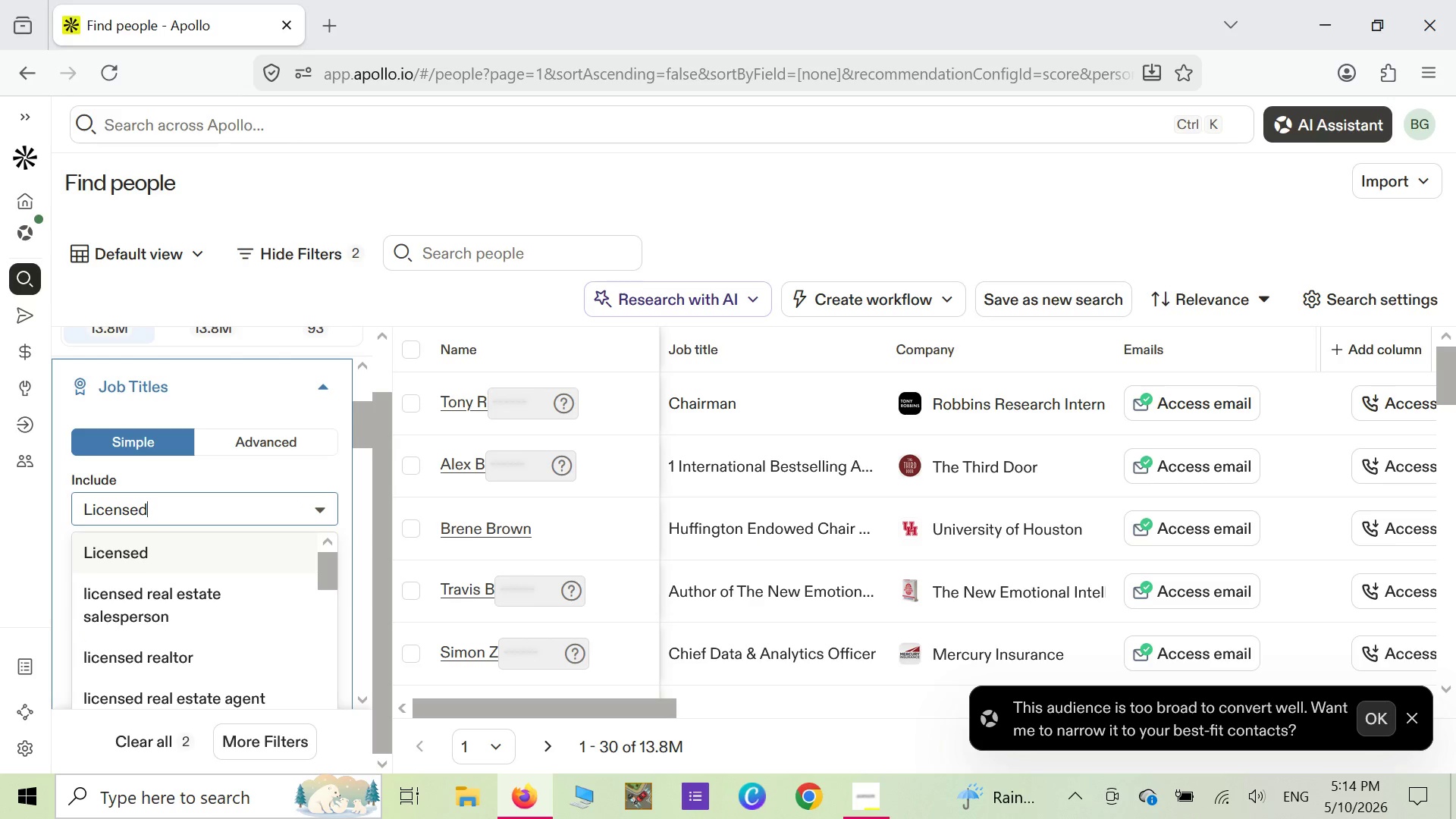 
key(Enter)
 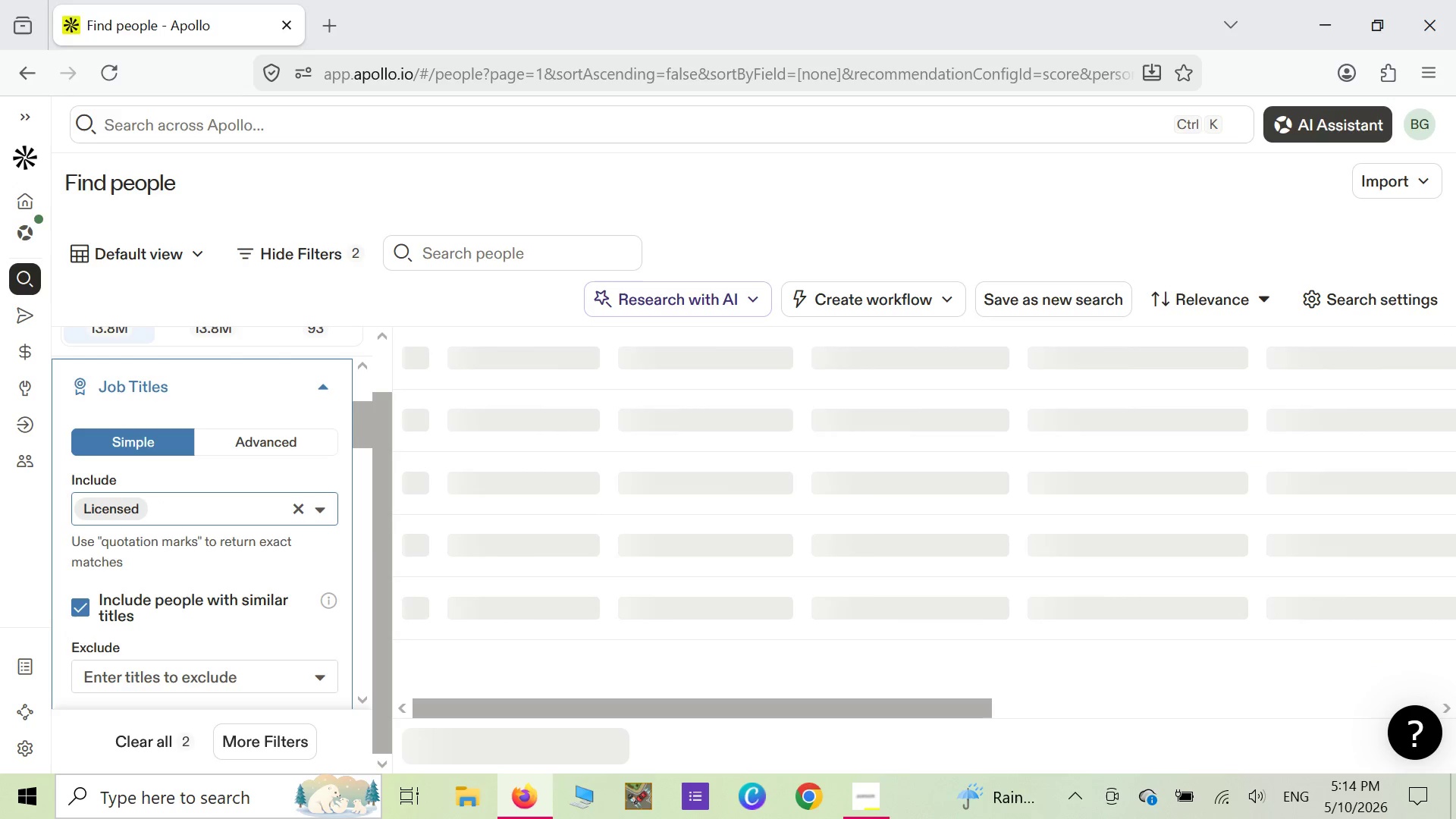 
wait(5.24)
 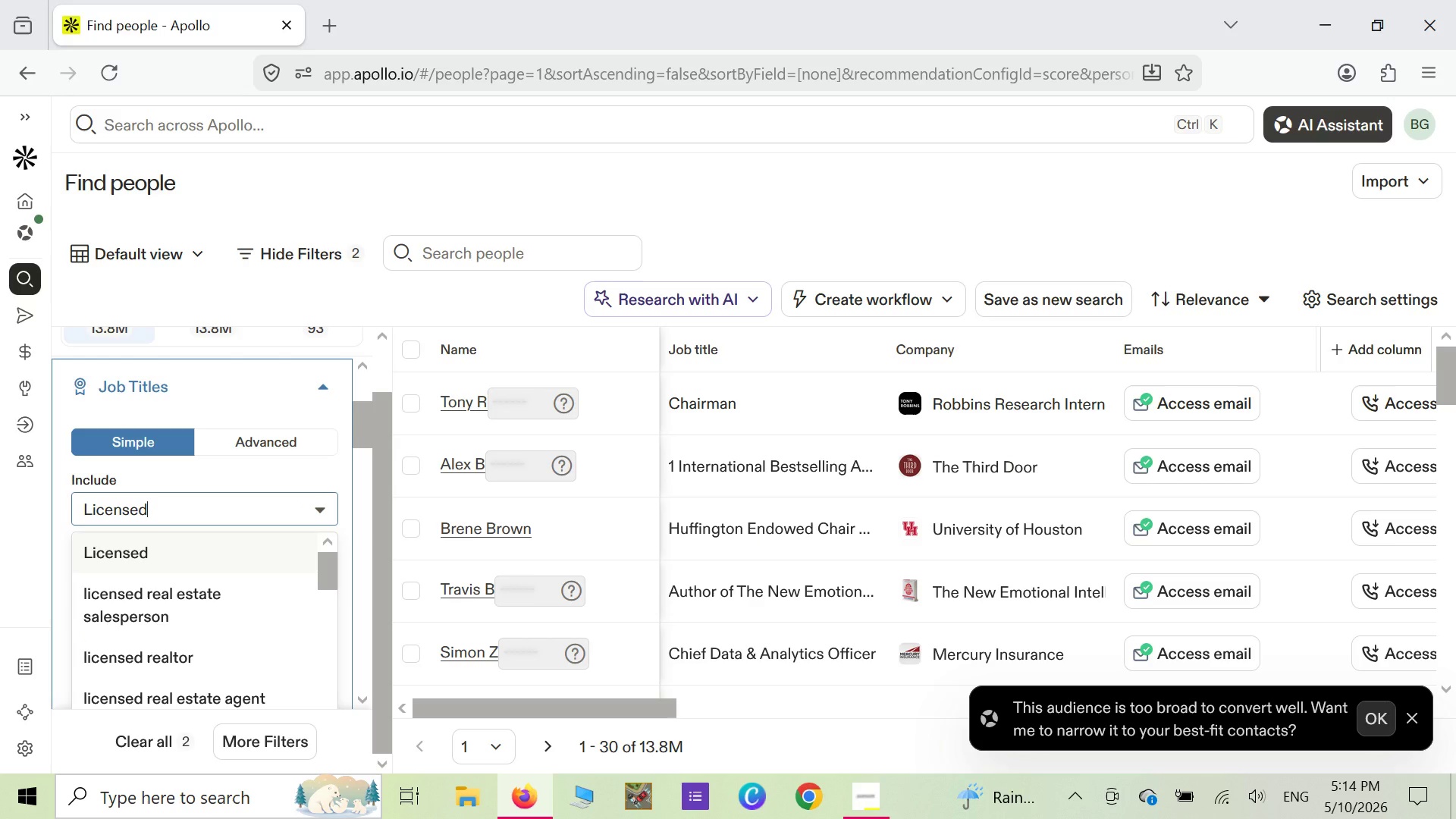 
type(Clinical social worker)
 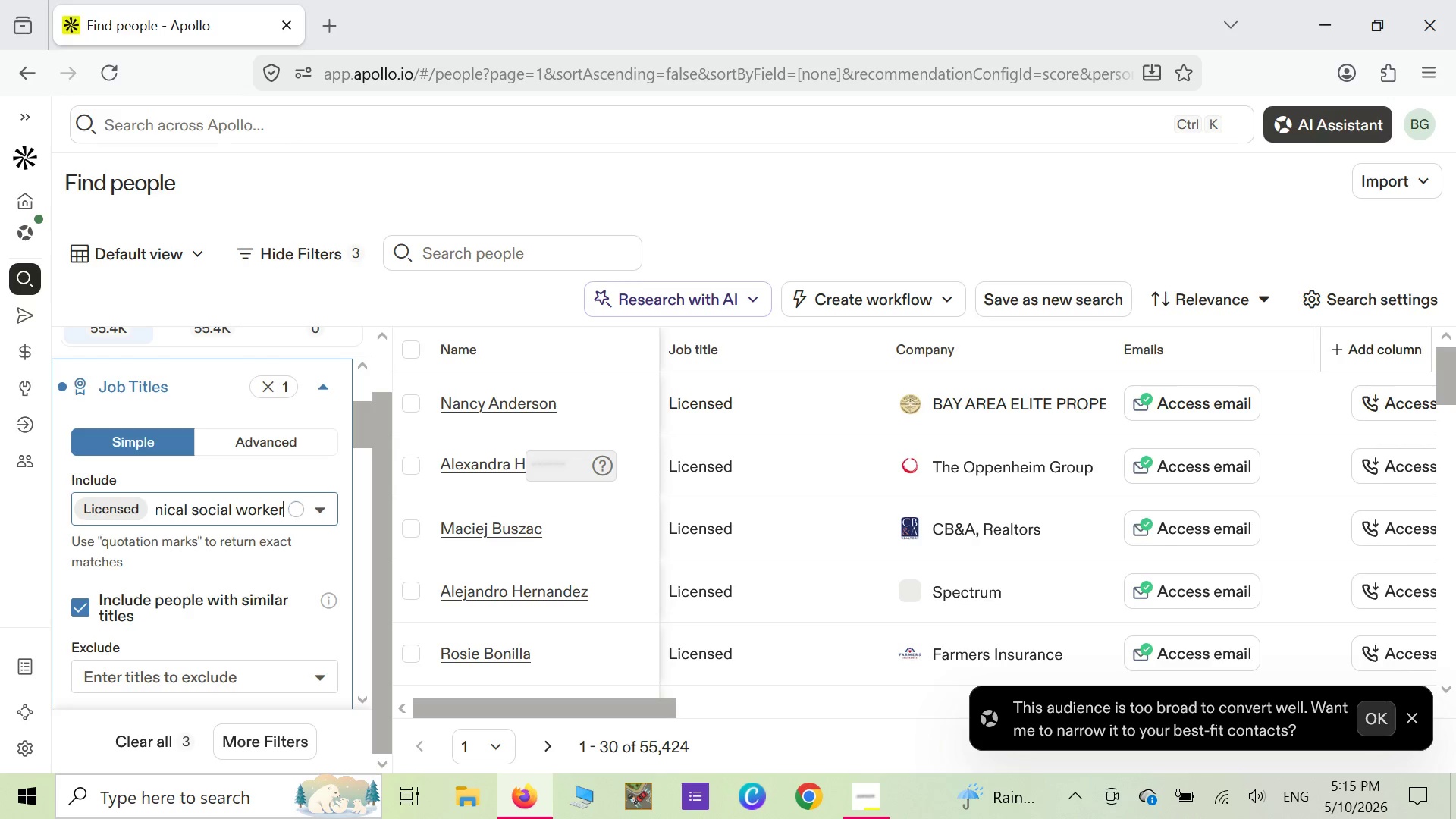 
wait(29.16)
 